 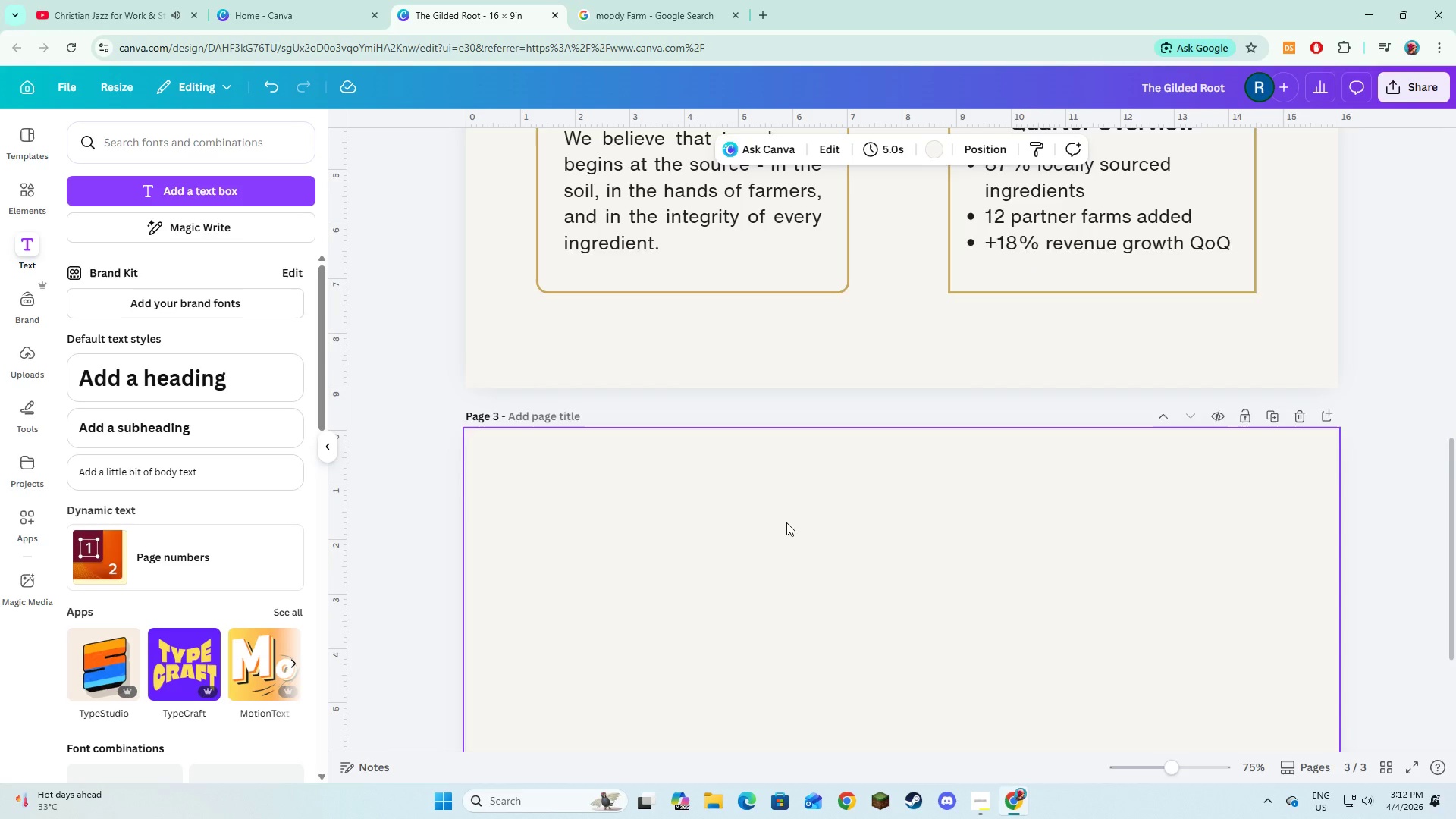 
scroll: coordinate [786, 522], scroll_direction: down, amount: 2.0
 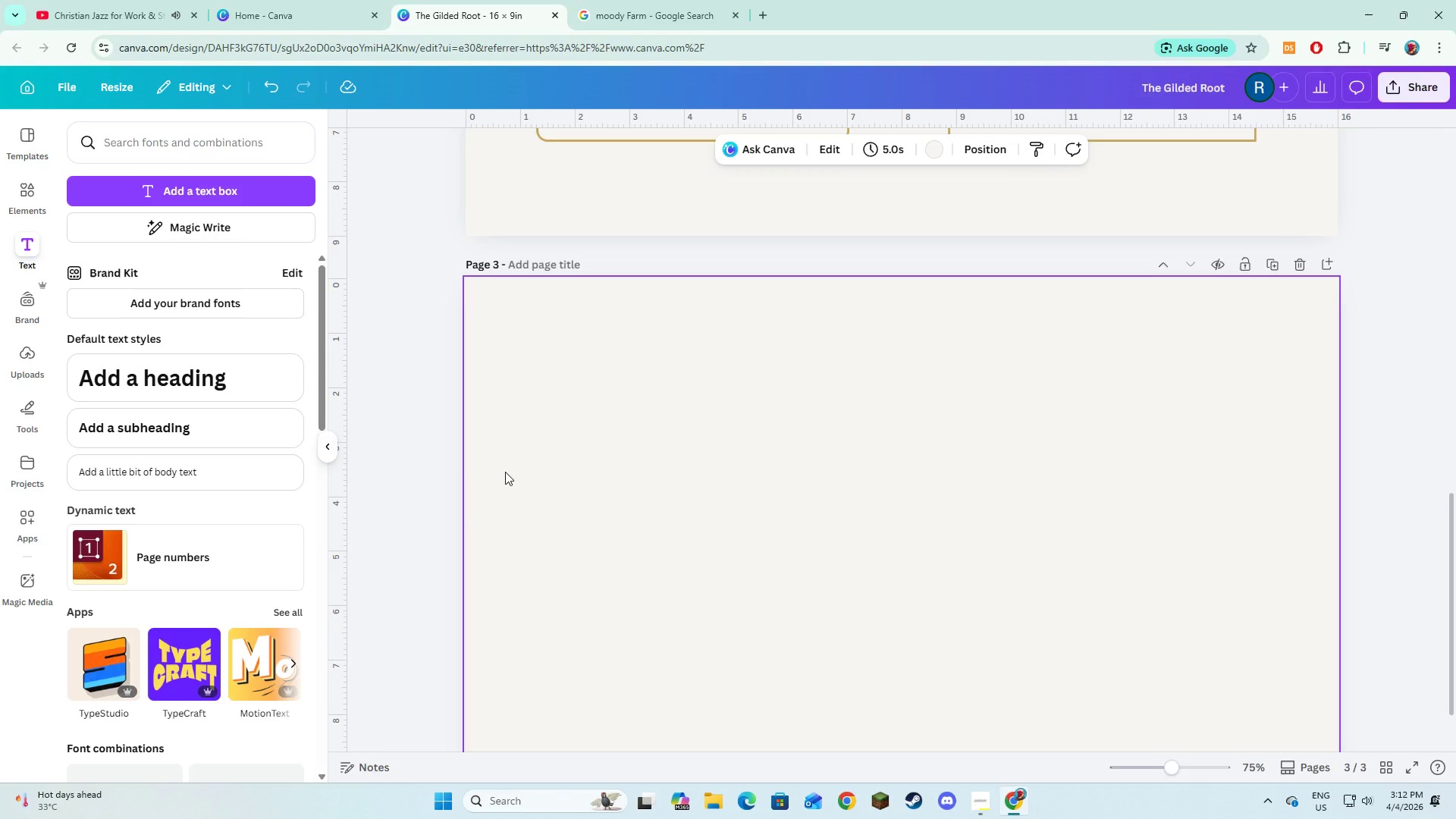 
scroll: coordinate [837, 528], scroll_direction: up, amount: 7.0
 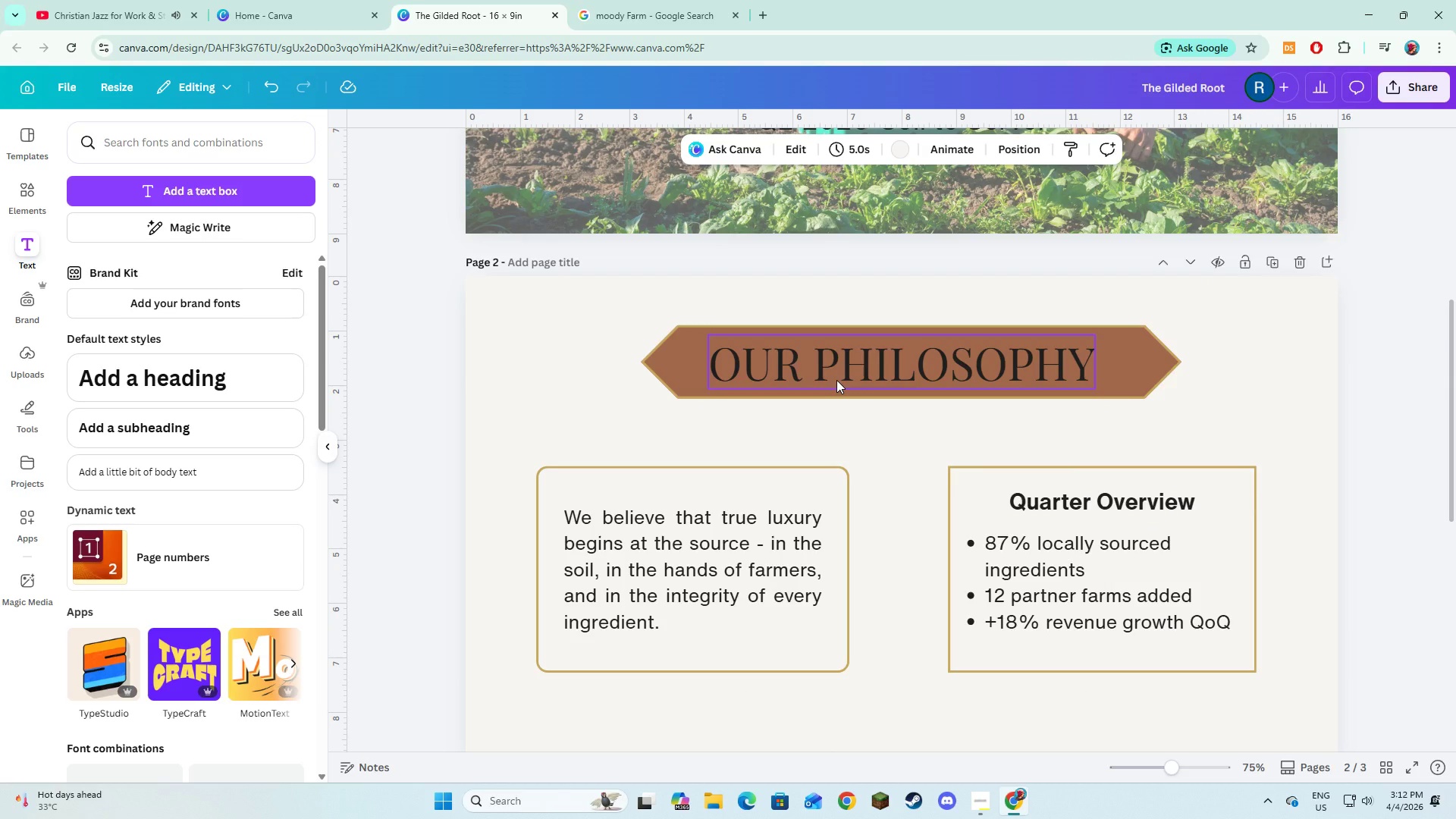 
left_click([836, 380])
 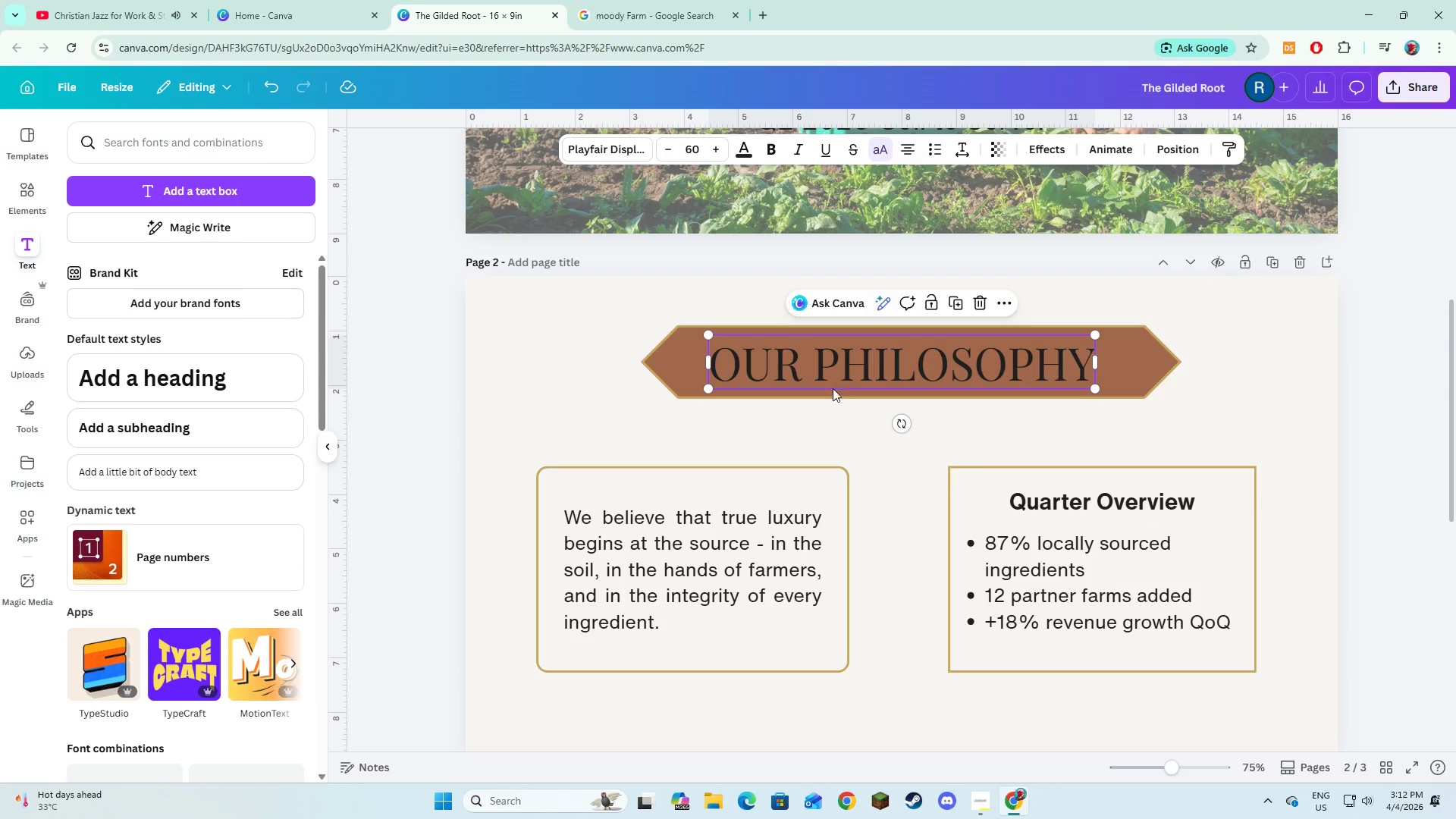 
hold_key(key=ShiftLeft, duration=0.89)
left_click([833, 395])
 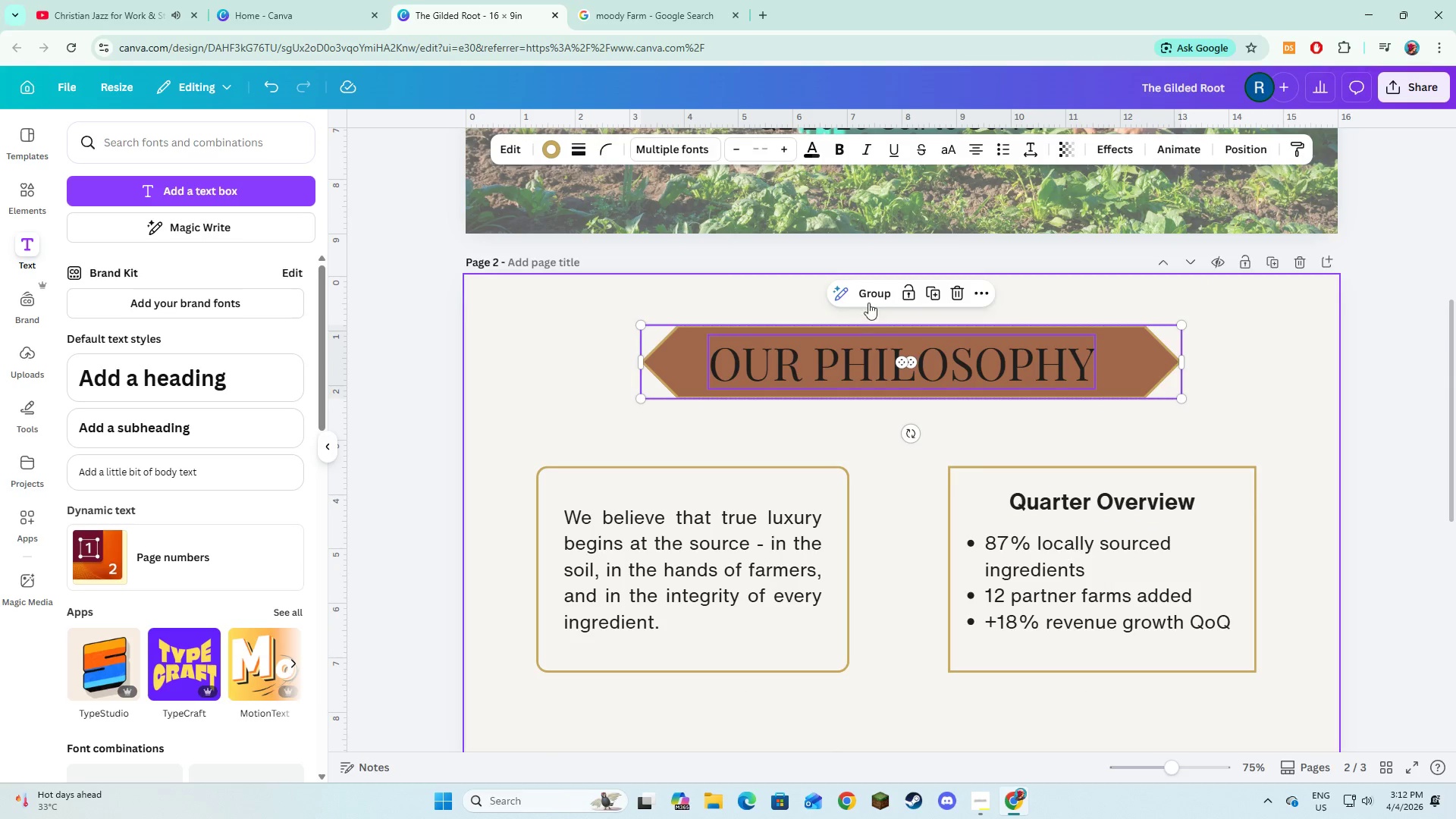 
left_click([874, 290])
 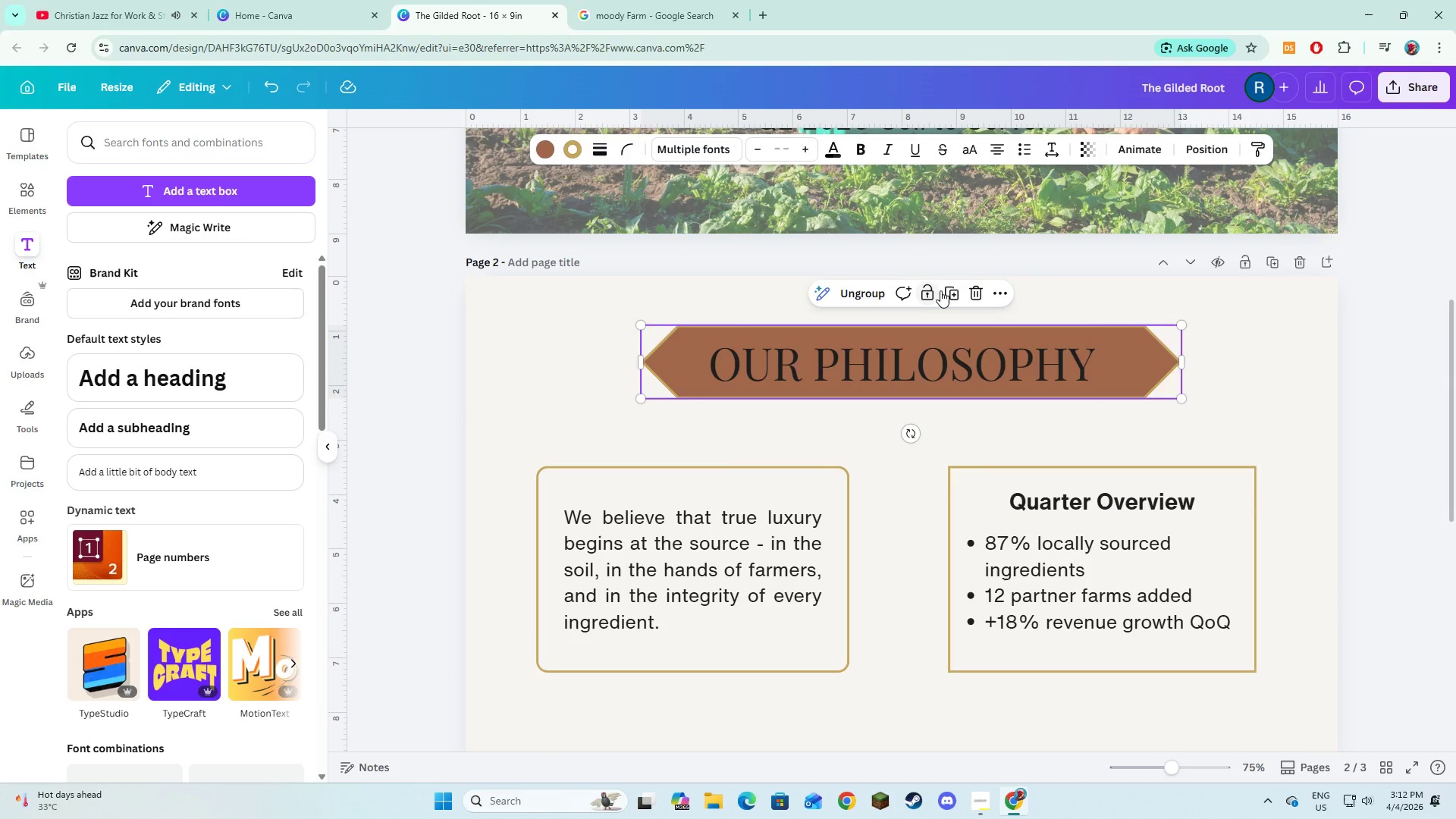 
left_click([944, 290])
 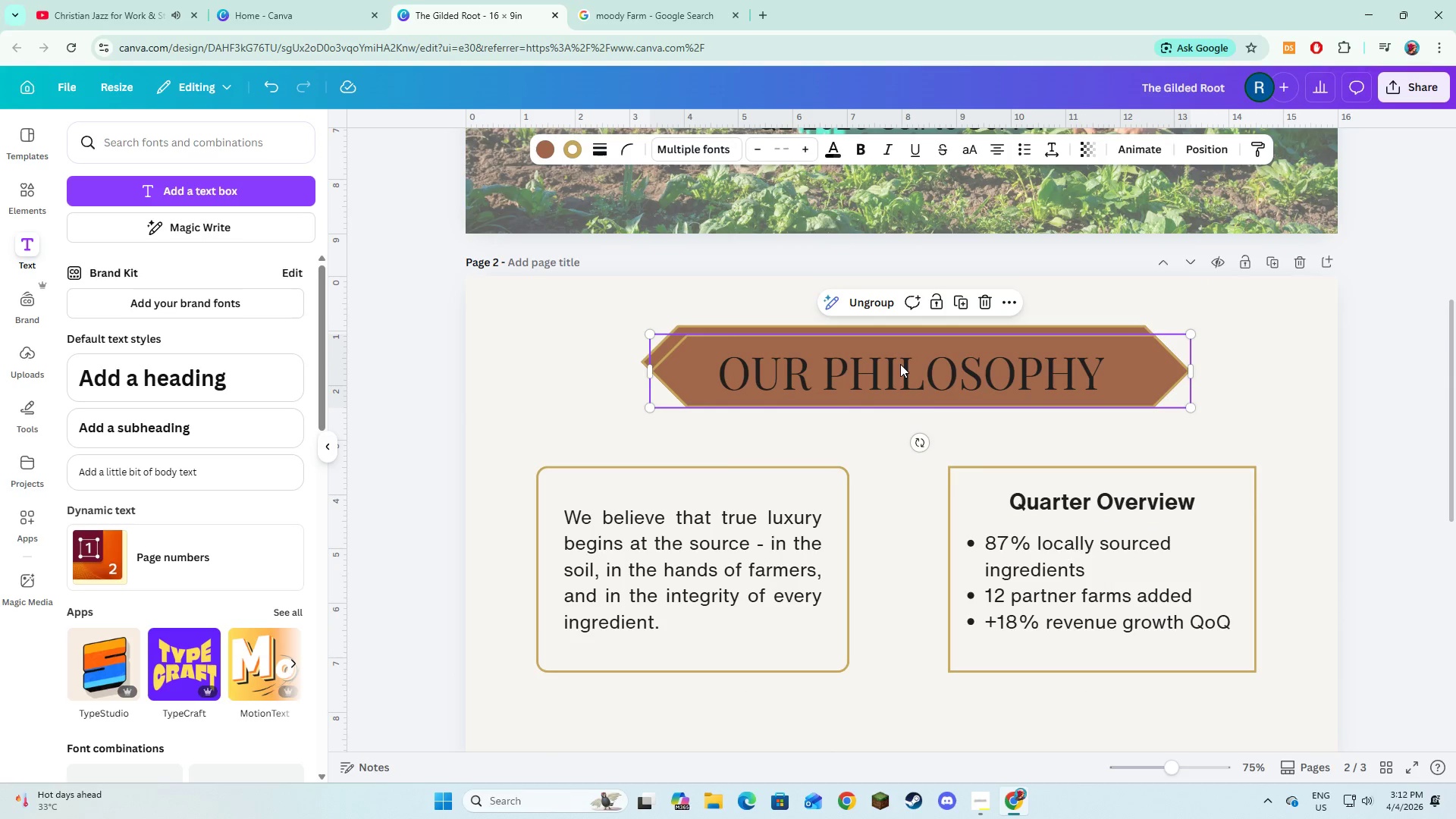 
left_click_drag(start_coordinate=[900, 364], to_coordinate=[895, 400])
 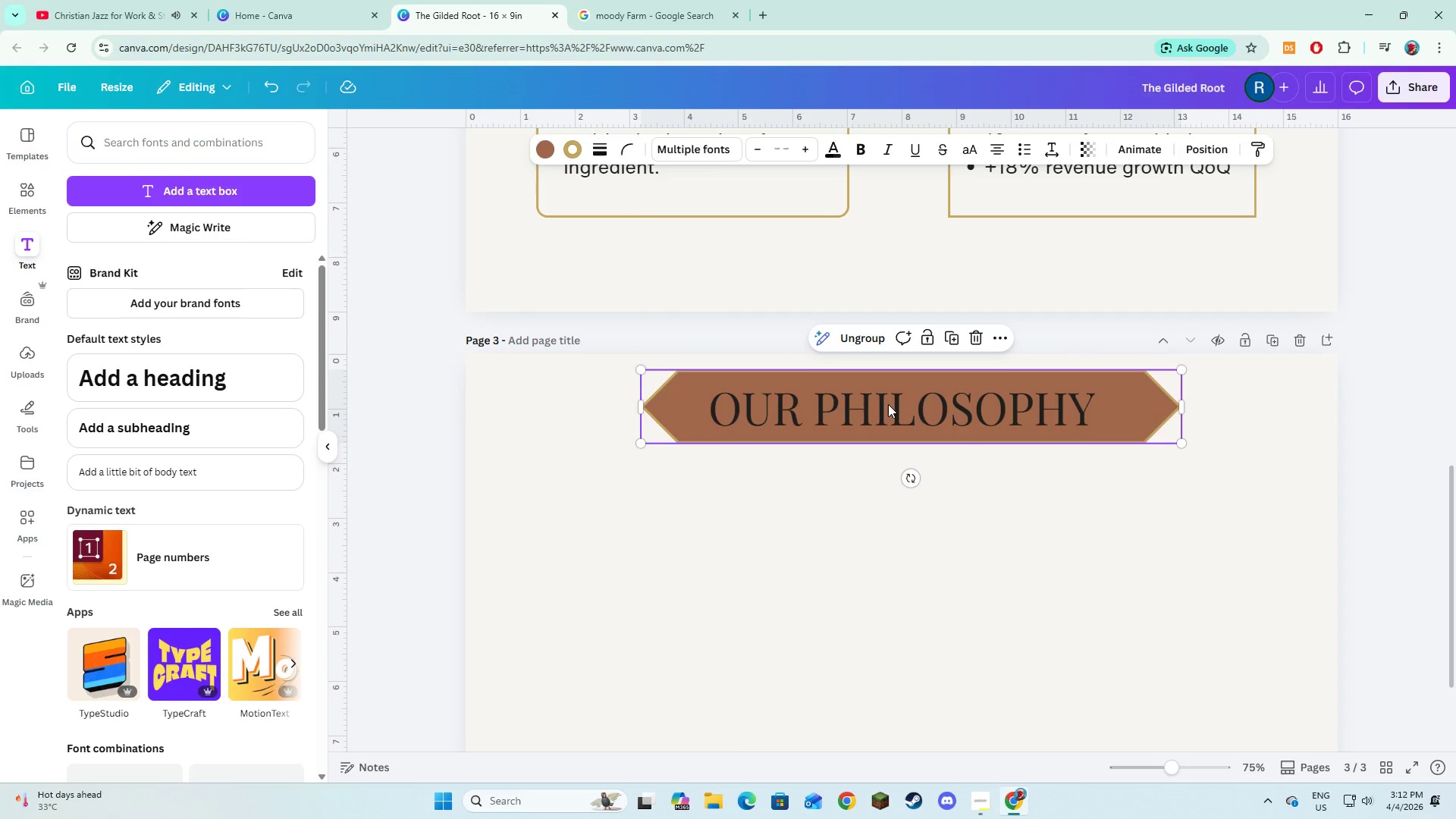 
scroll: coordinate [895, 400], scroll_direction: down, amount: 5.0
 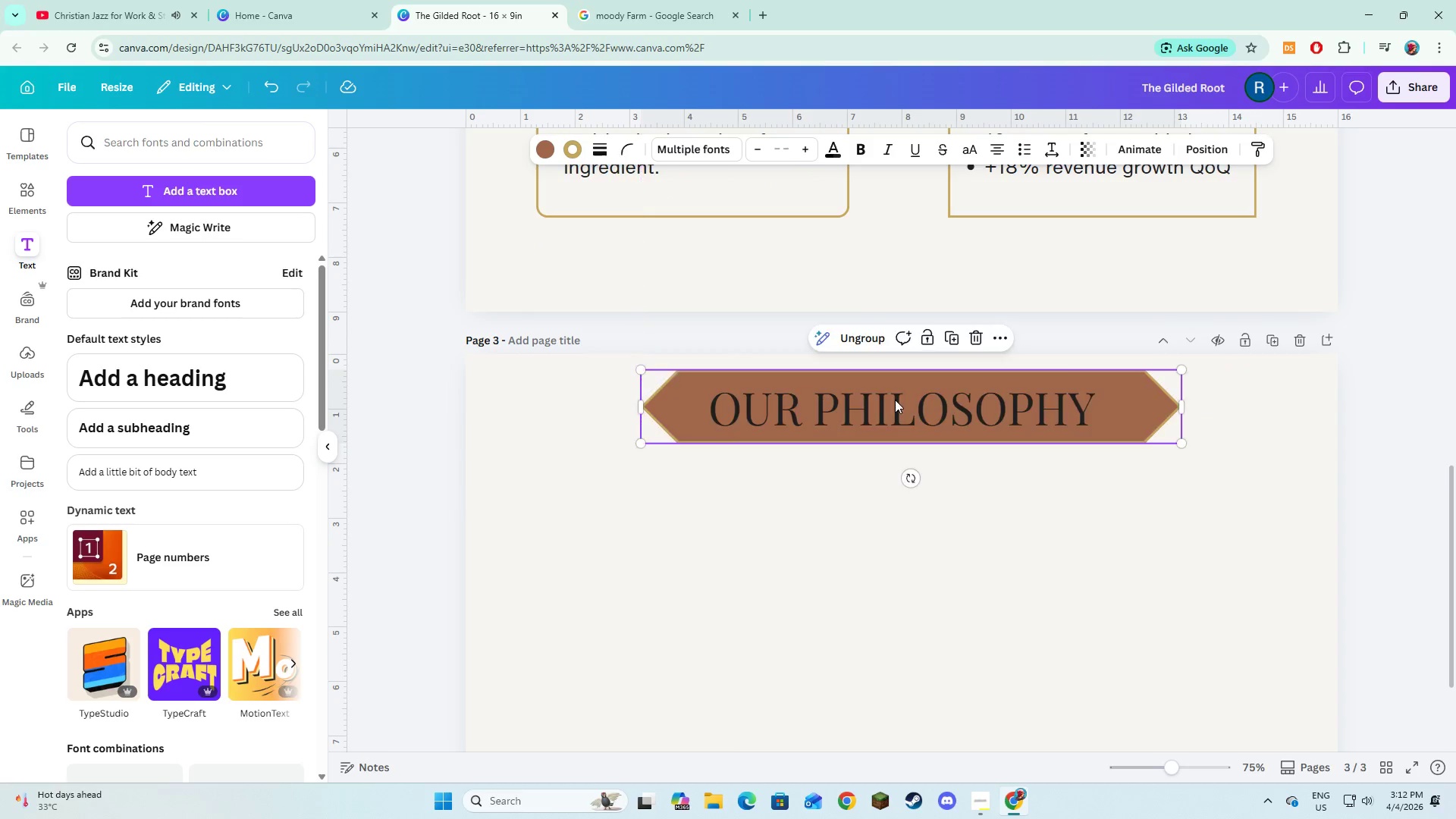 
left_click_drag(start_coordinate=[888, 404], to_coordinate=[882, 421])
 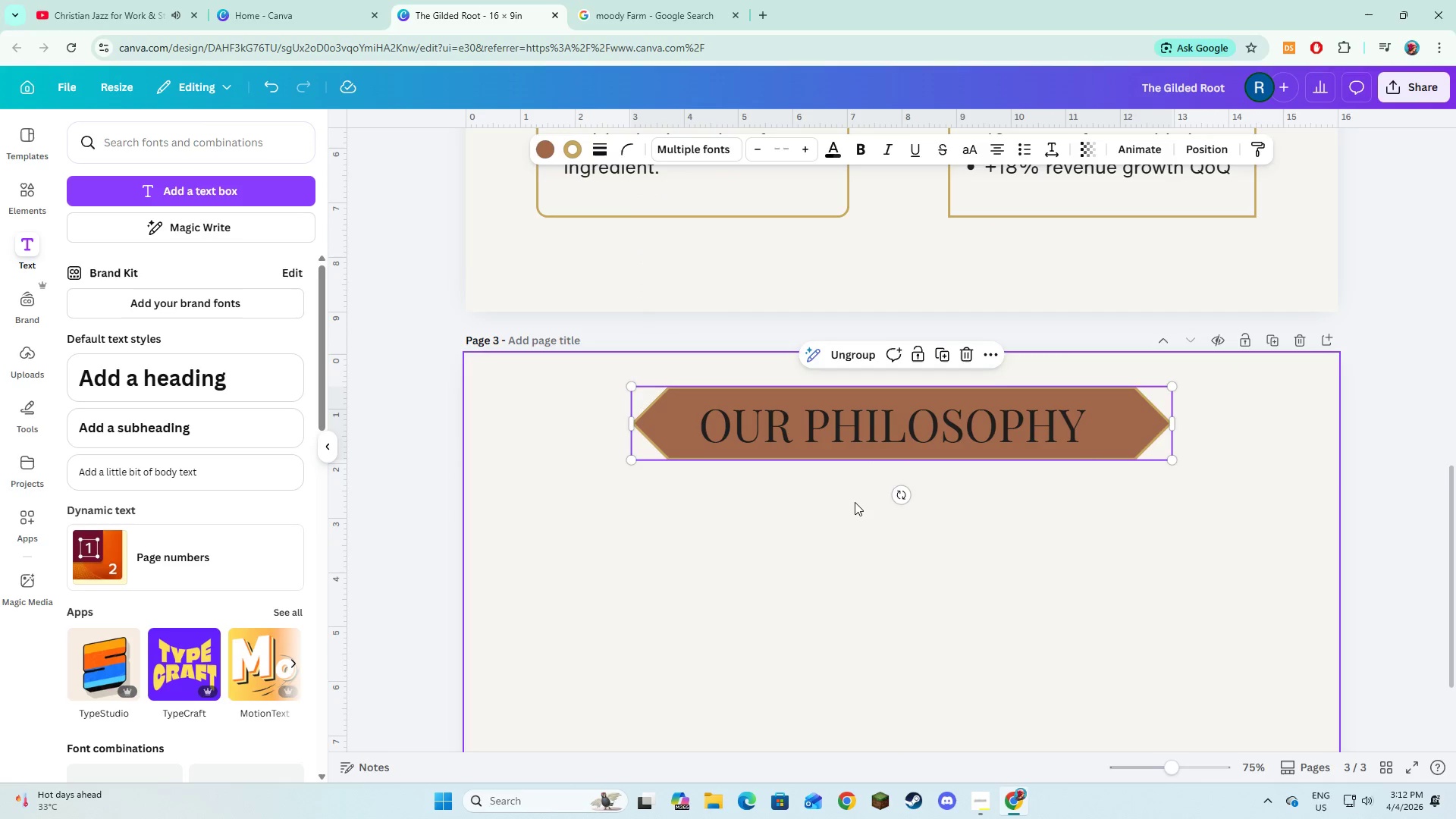 
left_click([855, 502])
 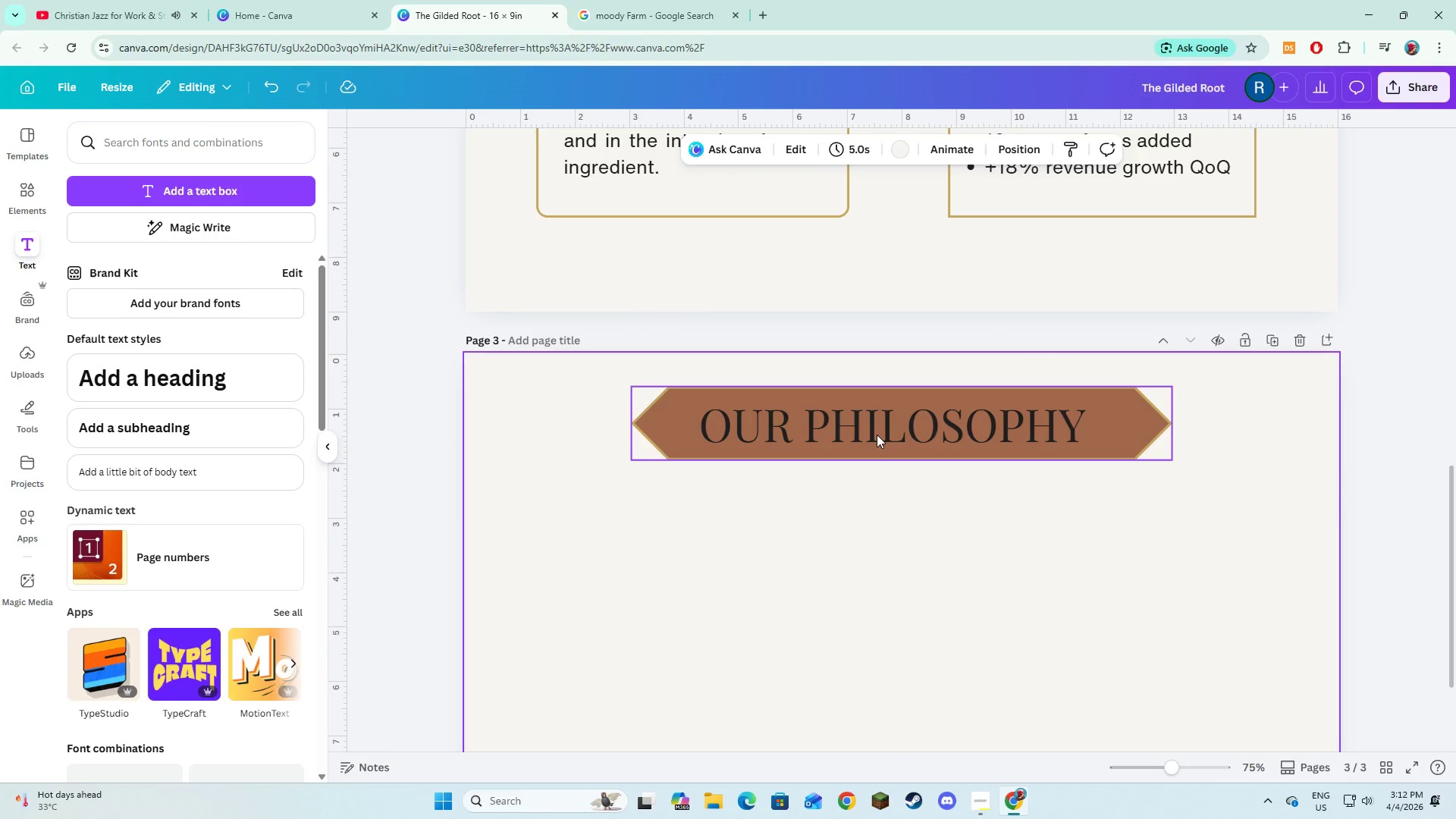 
wait(7.36)
 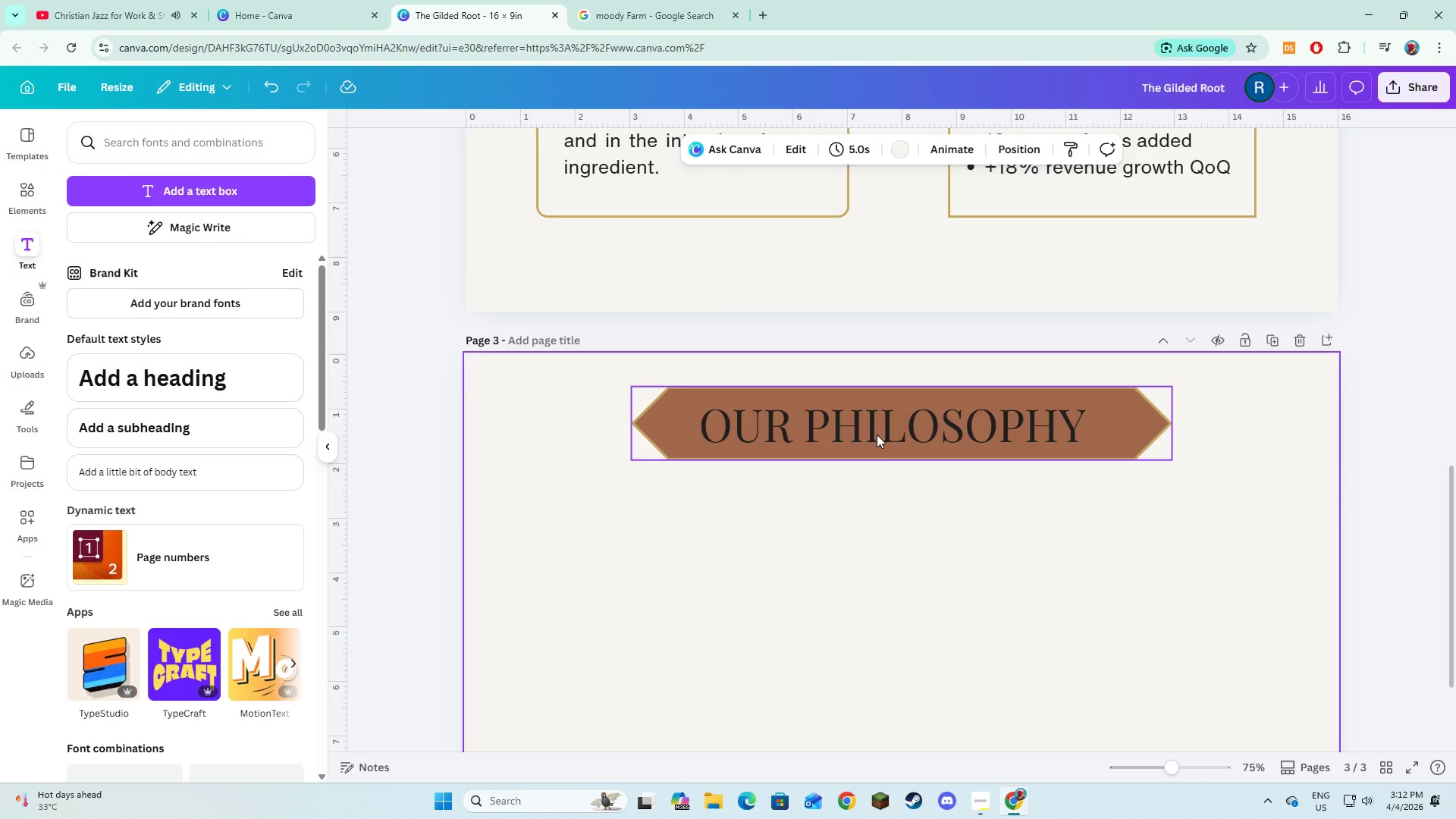 
double_click([877, 435])
 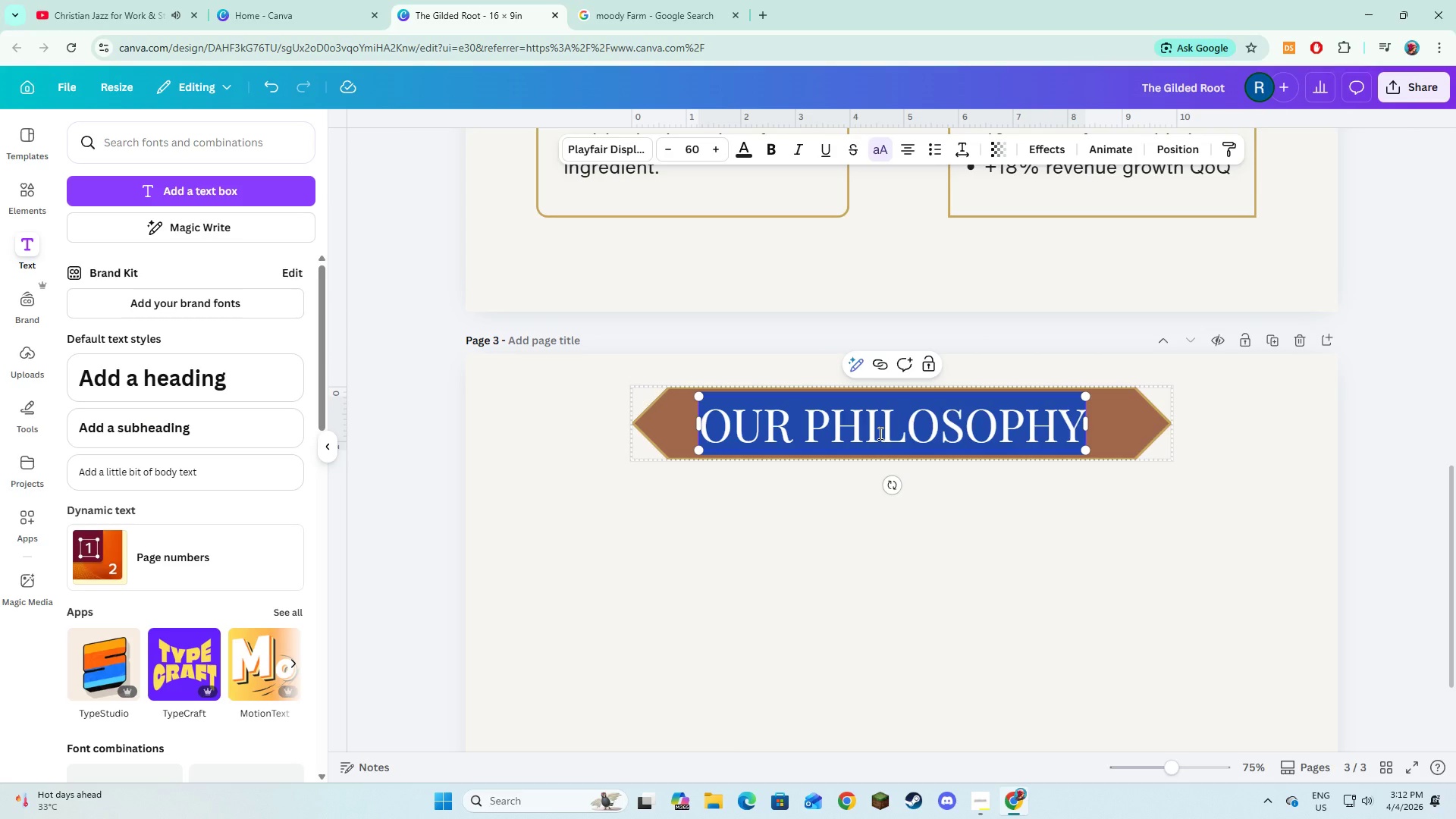 
type(from soil to server)
 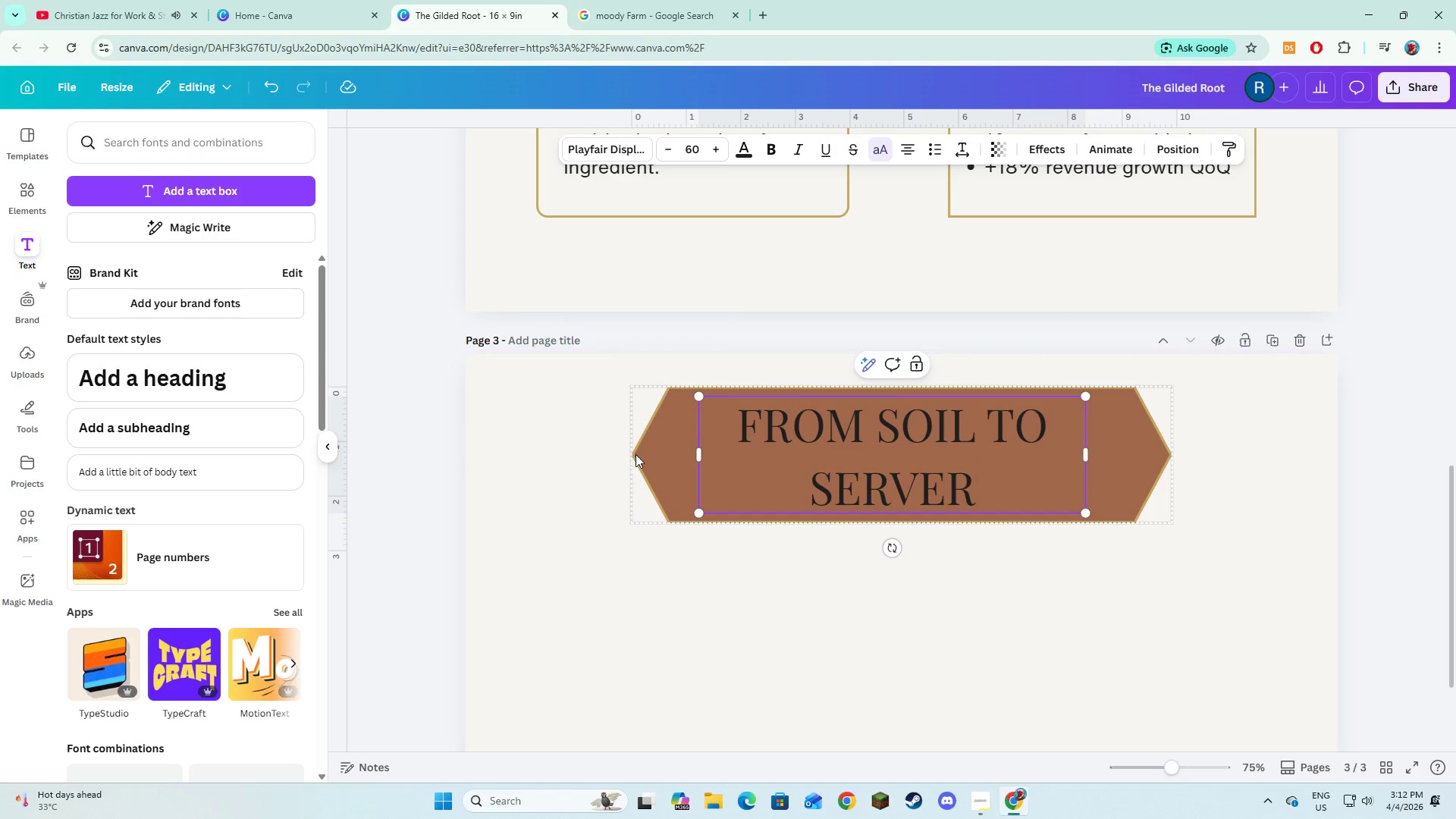 
left_click([635, 452])
 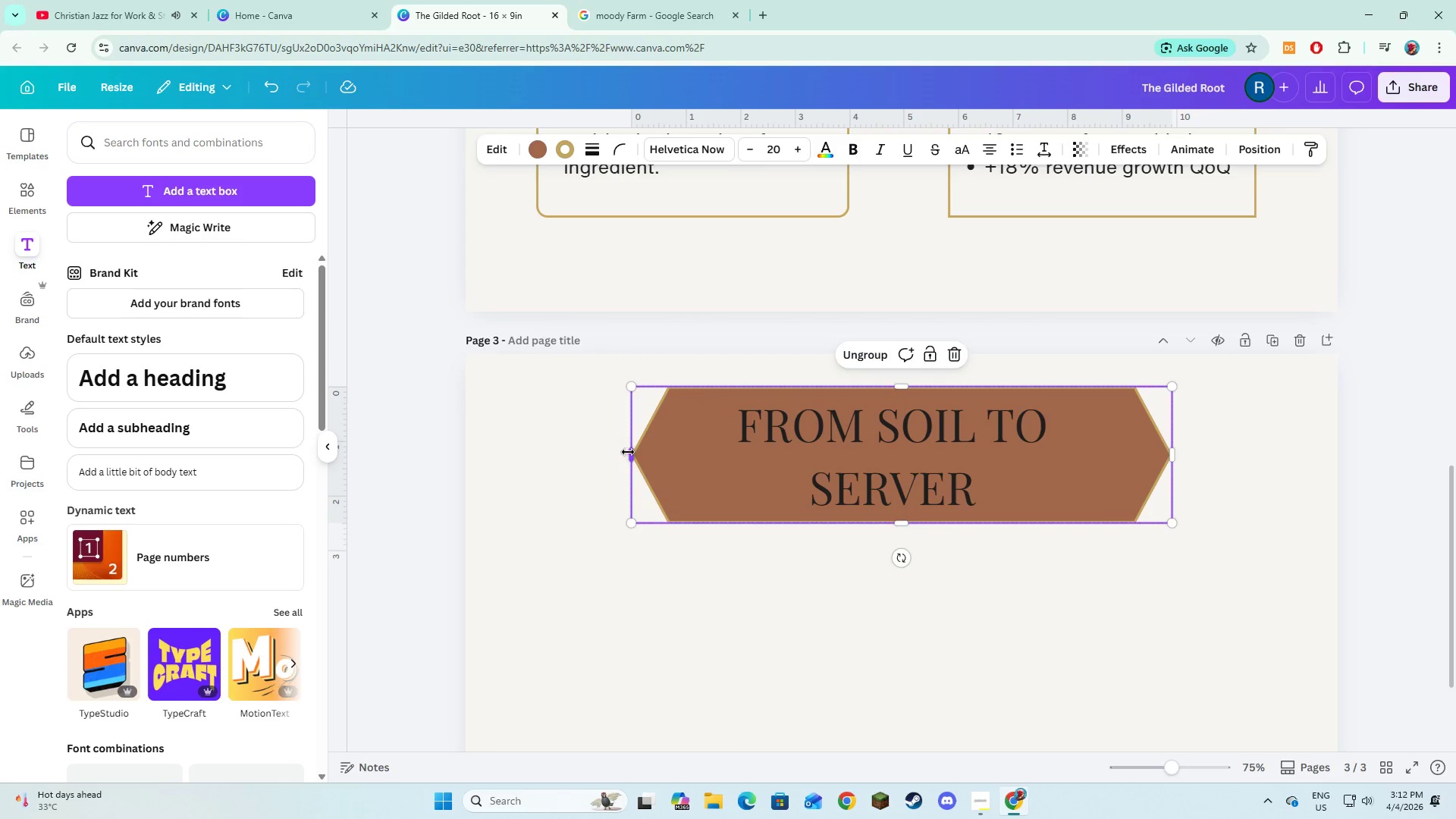 
left_click_drag(start_coordinate=[630, 452], to_coordinate=[576, 442])
 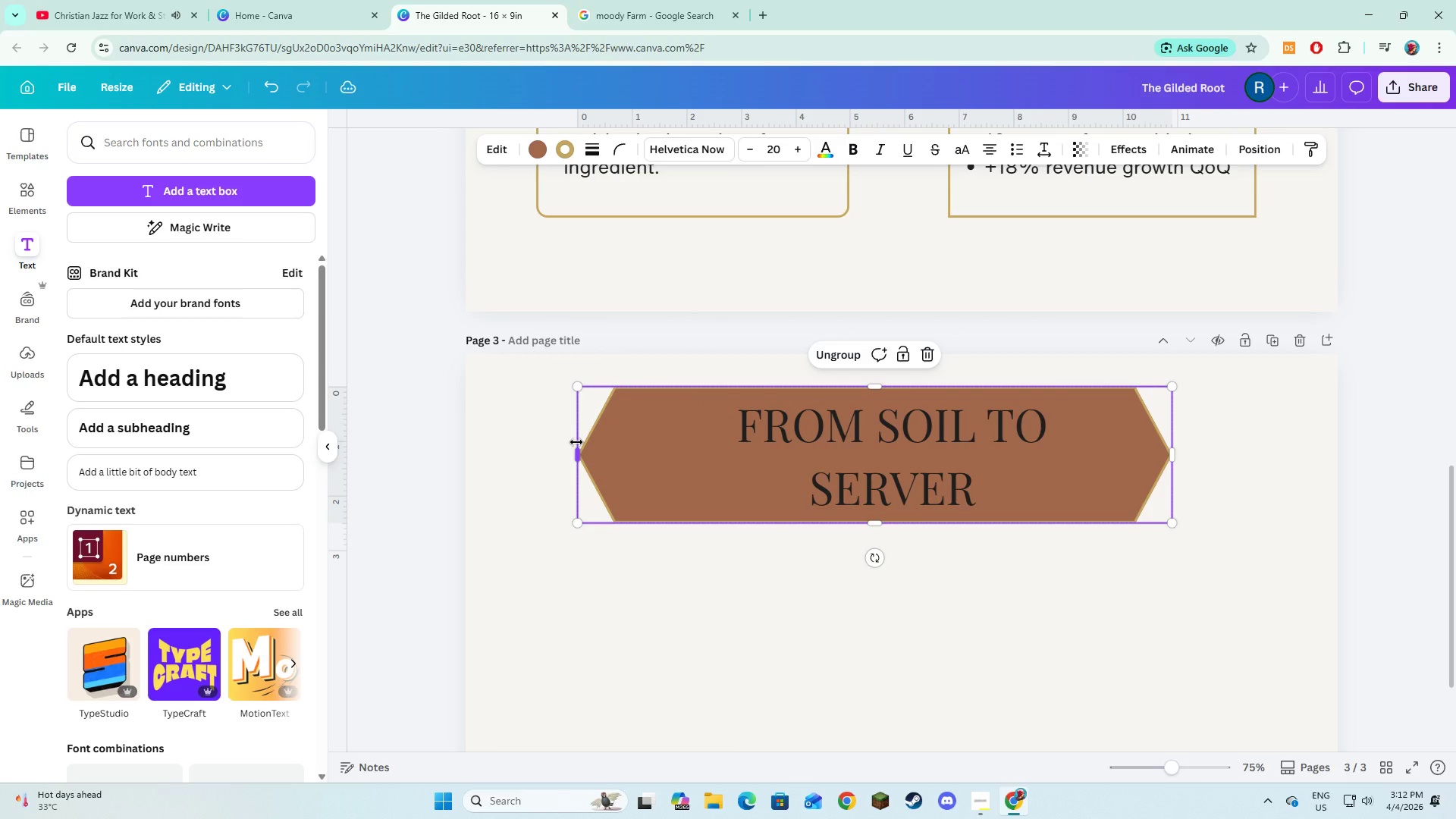 
key(Control+ControlLeft)
 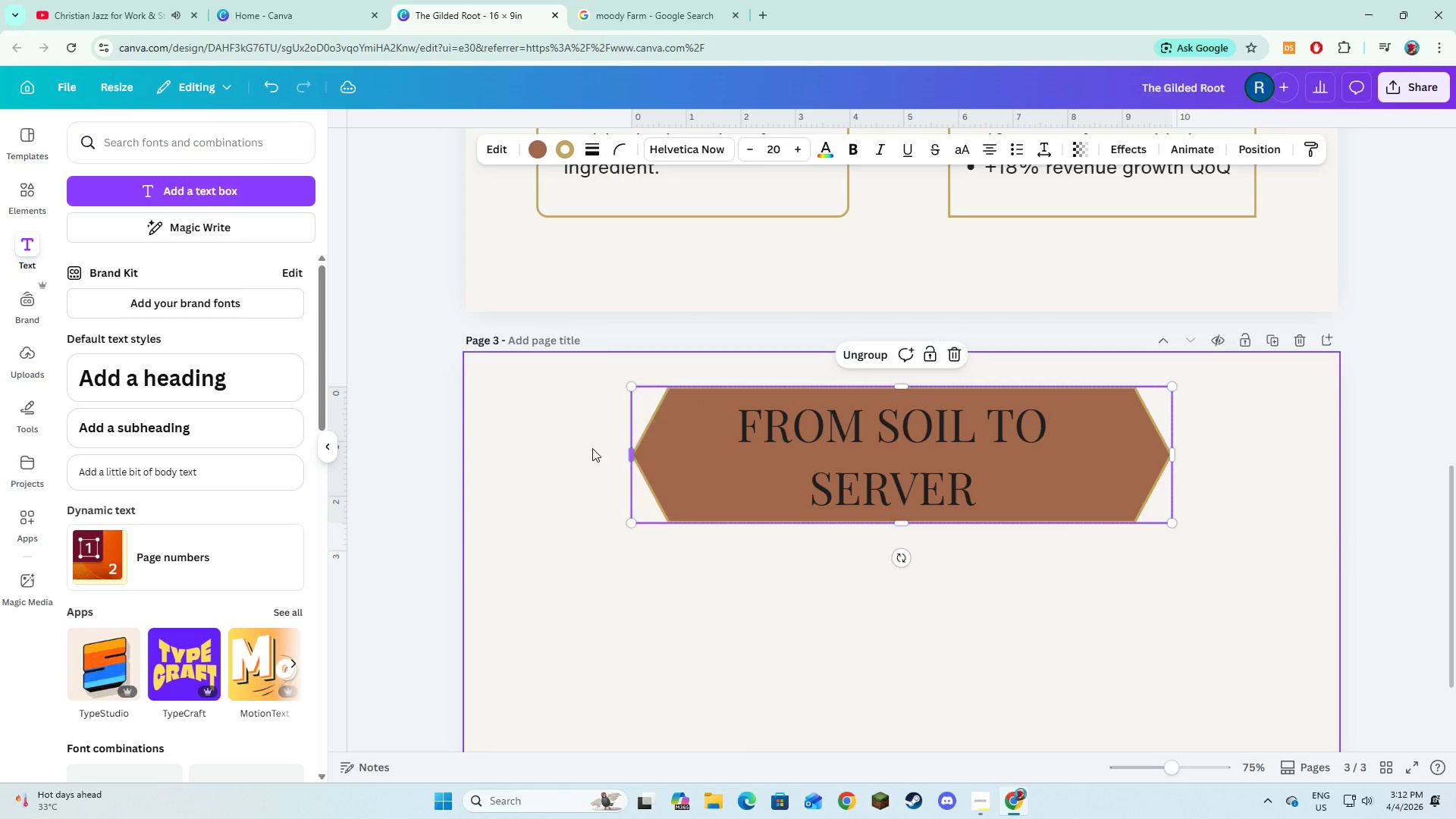 
key(Control+Z)
 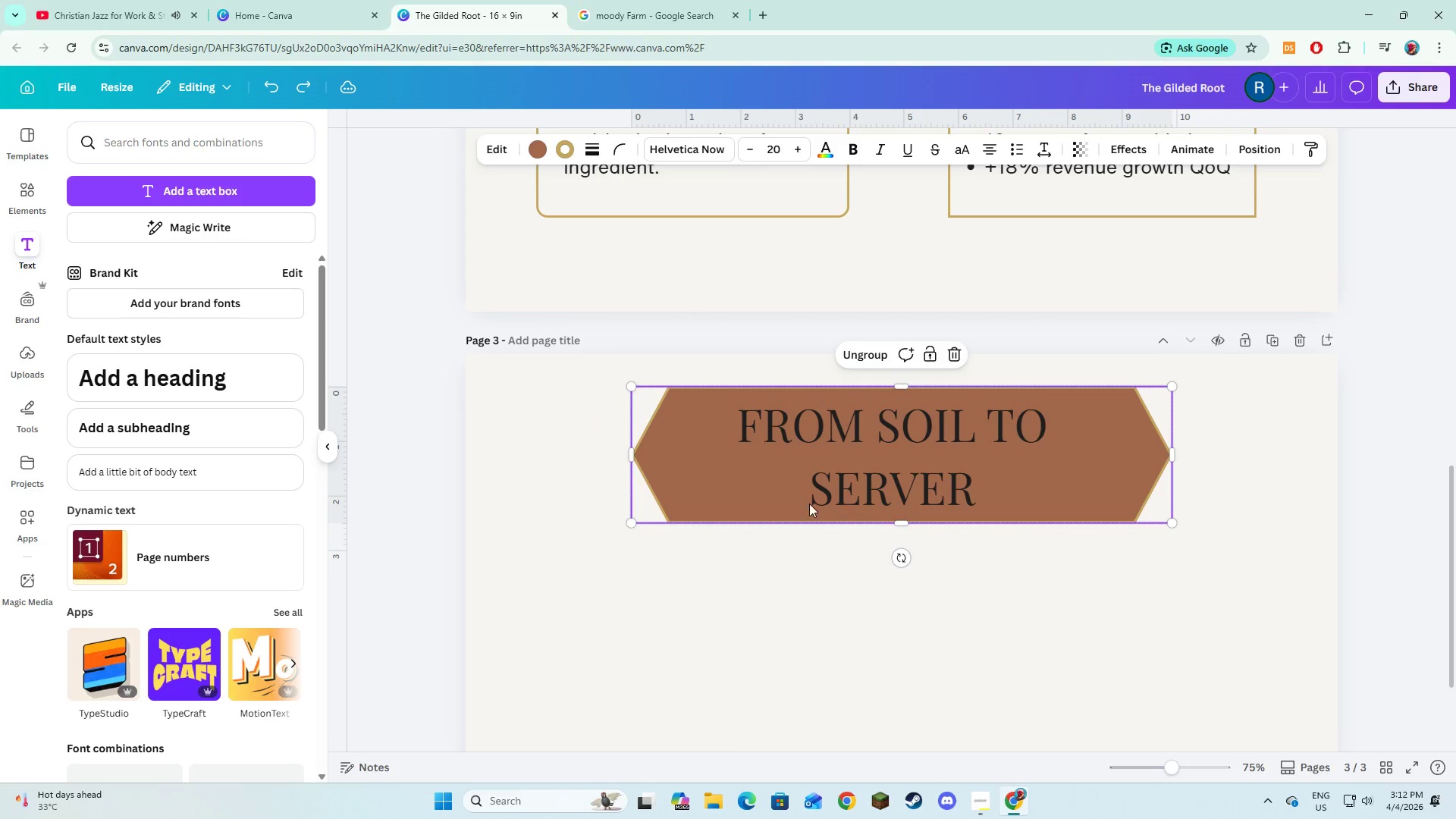 
left_click([804, 504])
 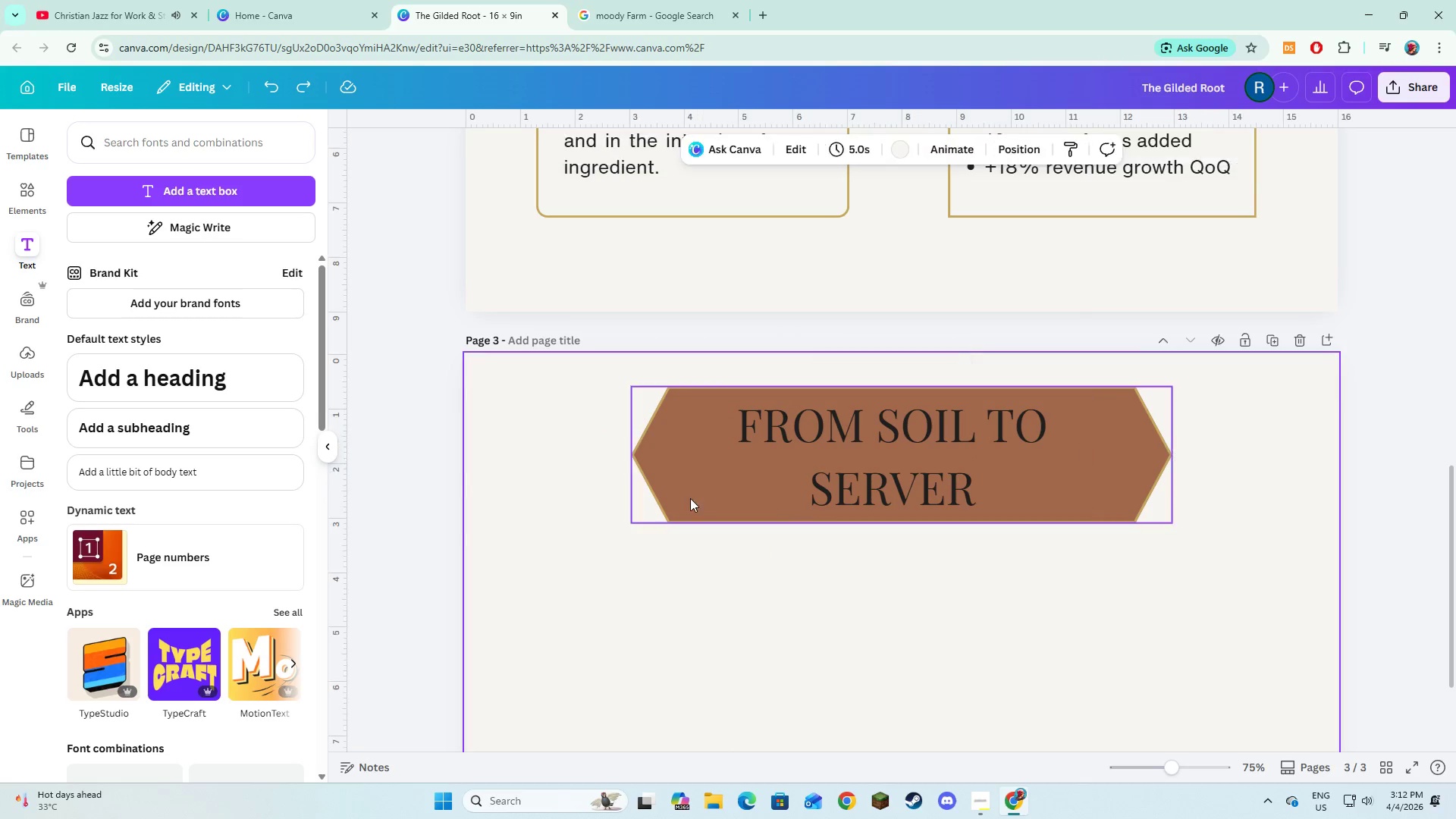 
double_click([689, 493])
 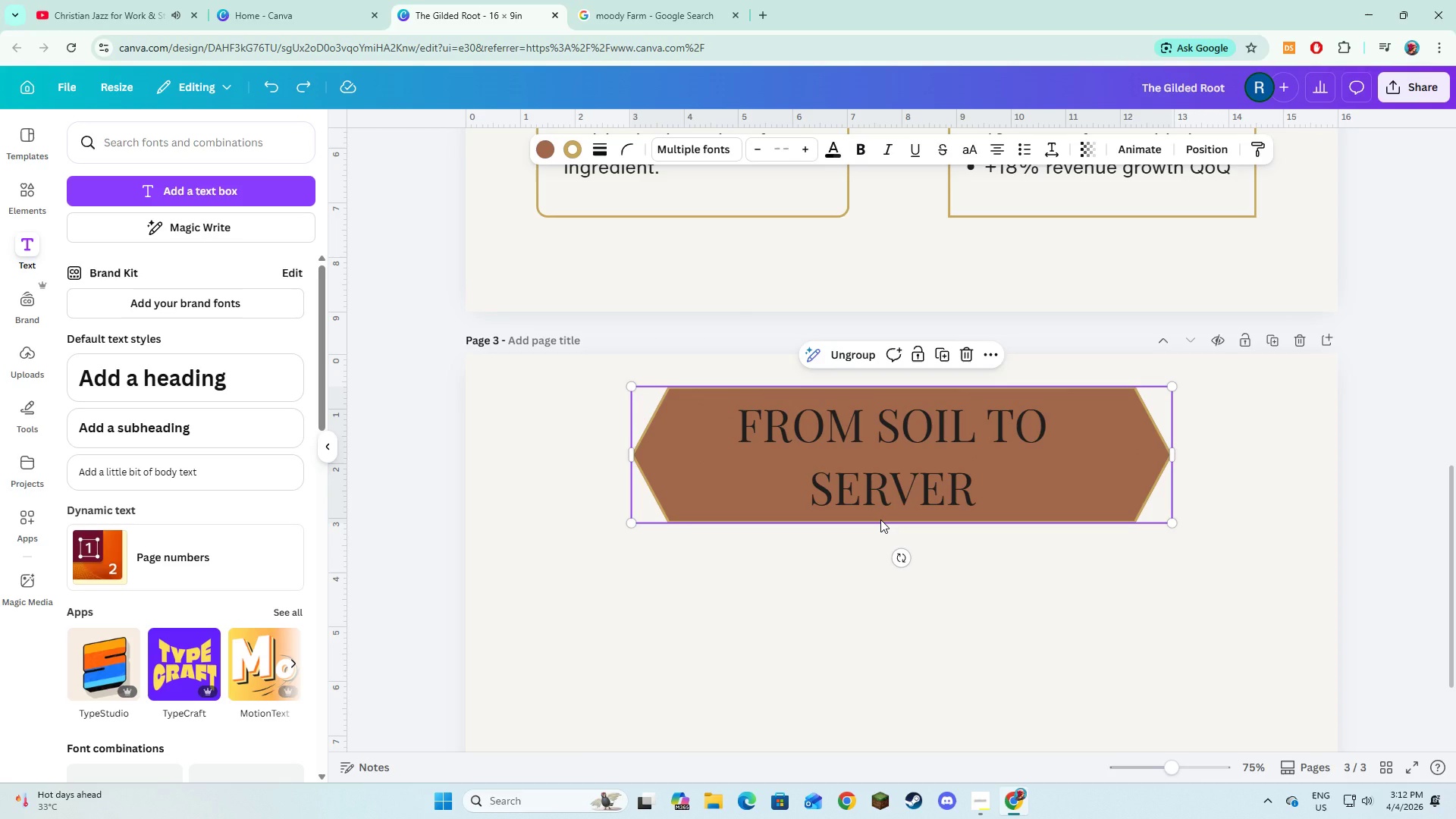 
left_click([880, 519])
 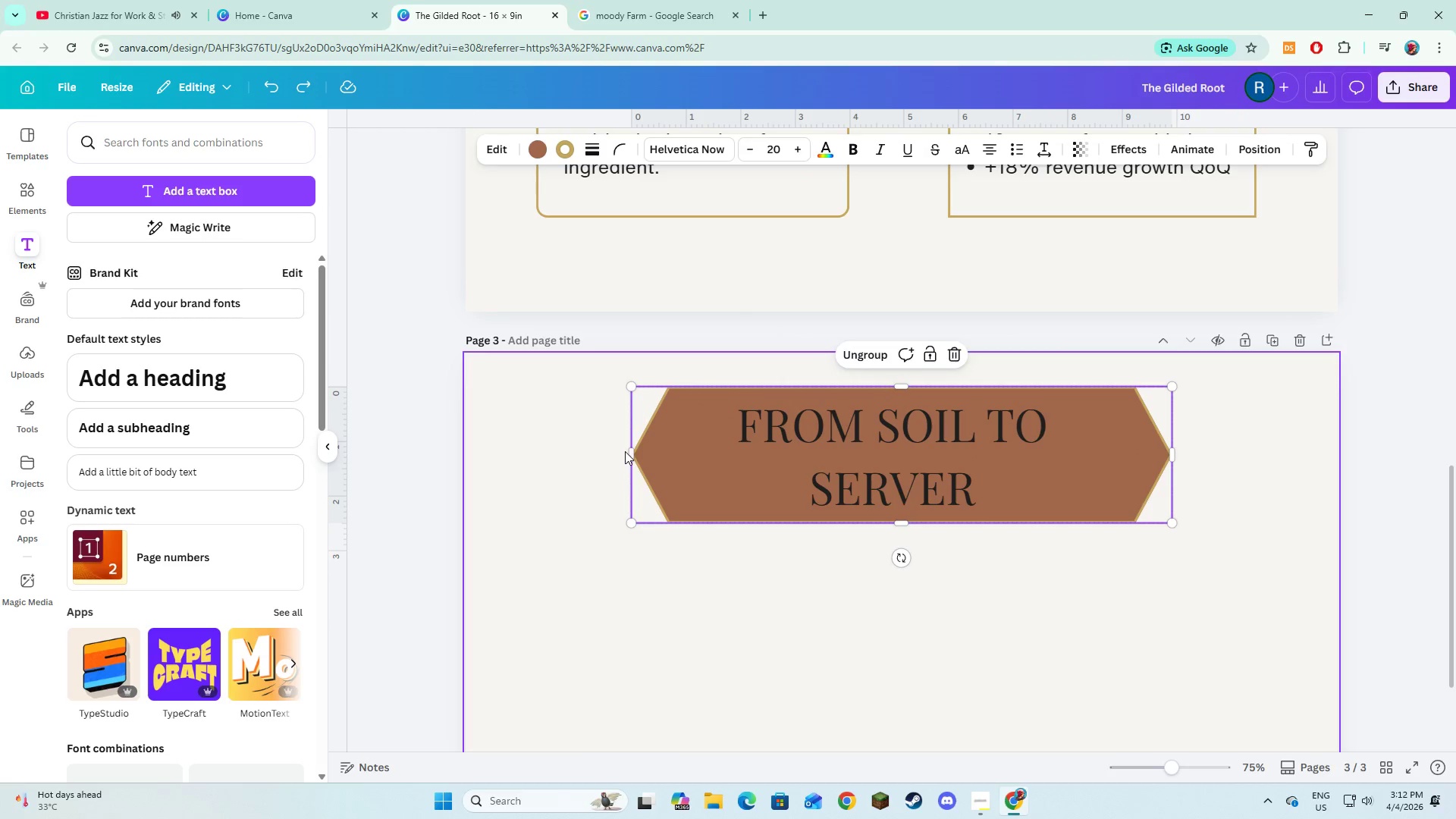 
left_click_drag(start_coordinate=[629, 452], to_coordinate=[561, 438])
 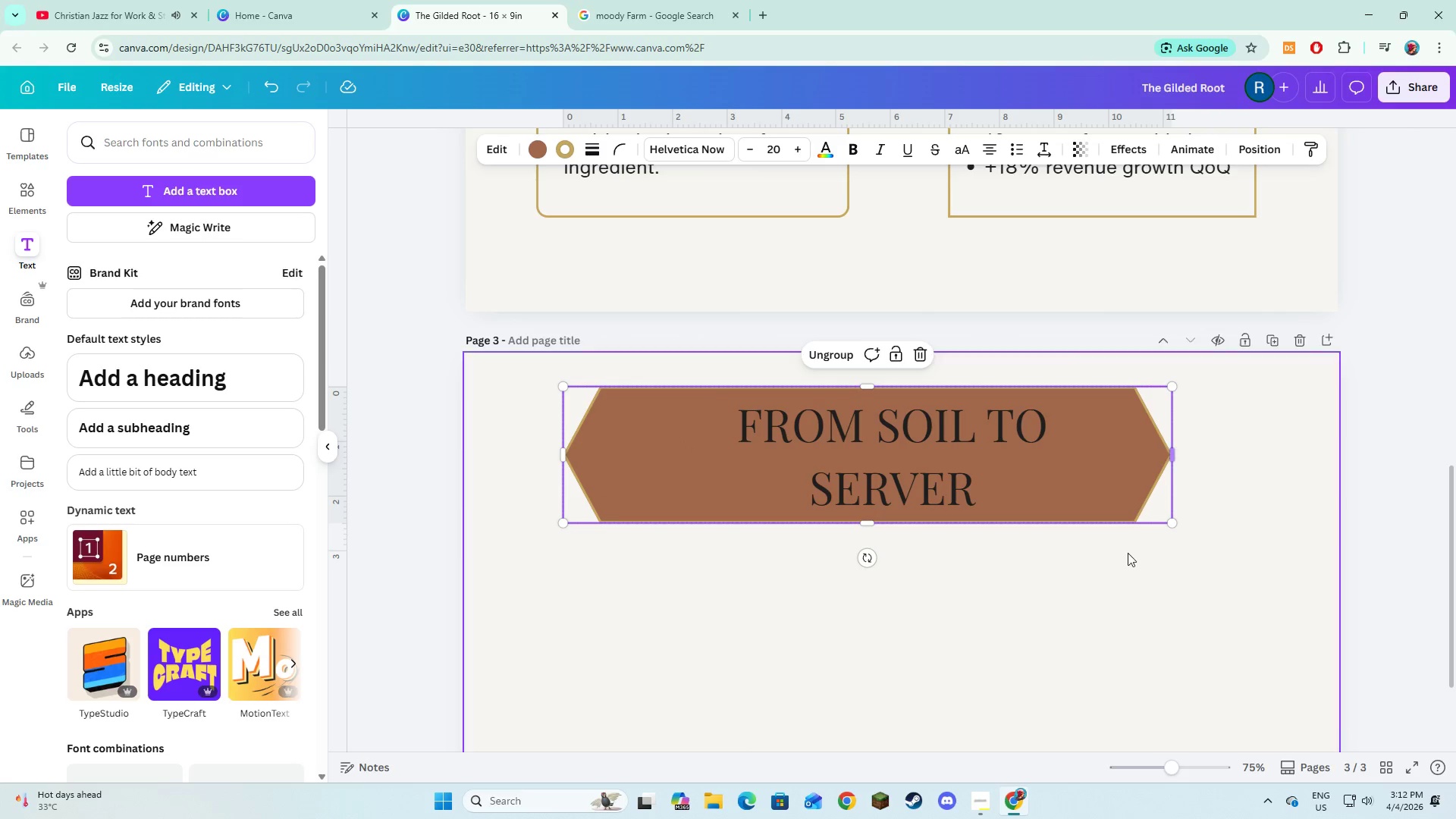 
double_click([1121, 479])
 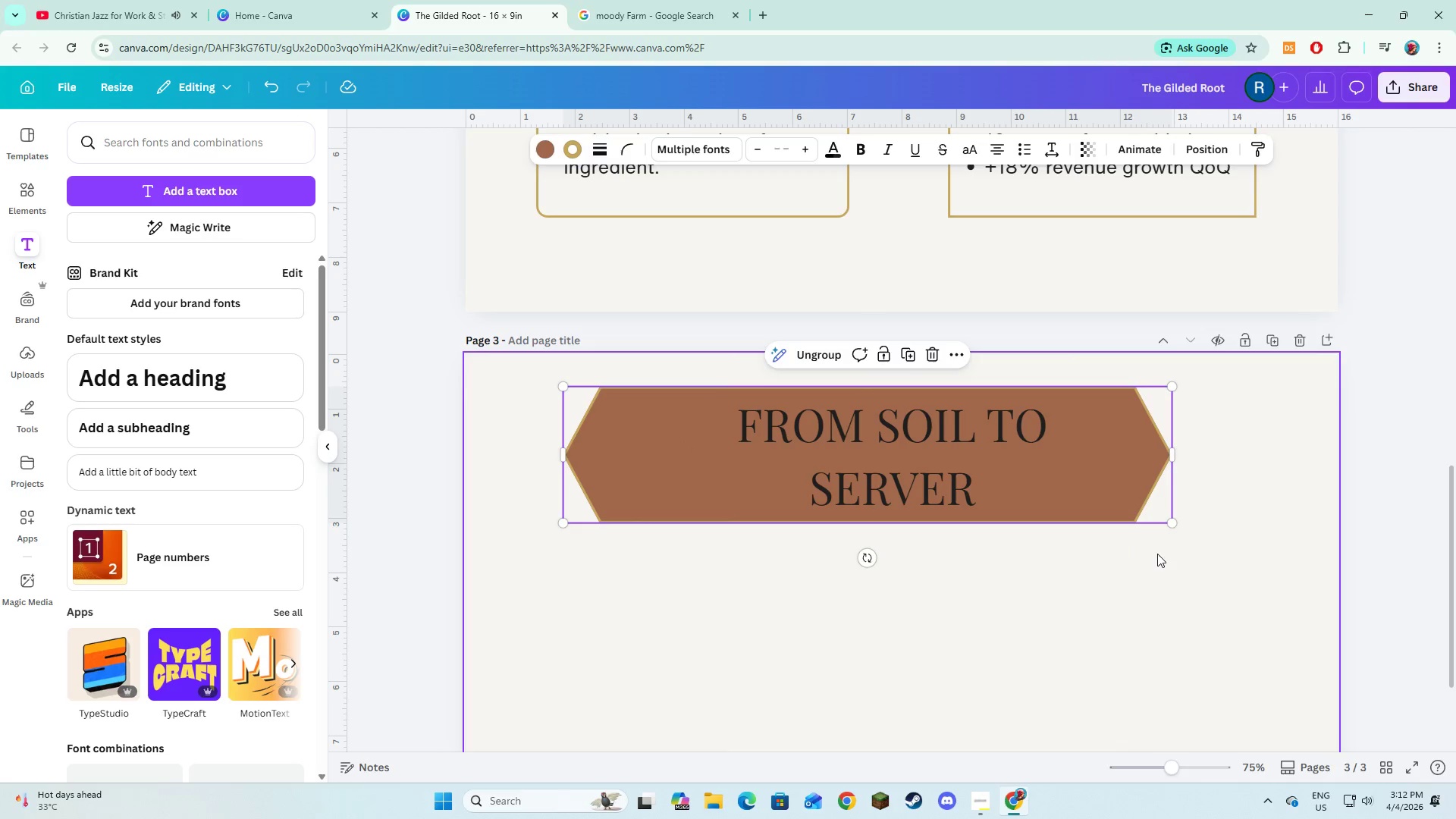 
double_click([1119, 478])
 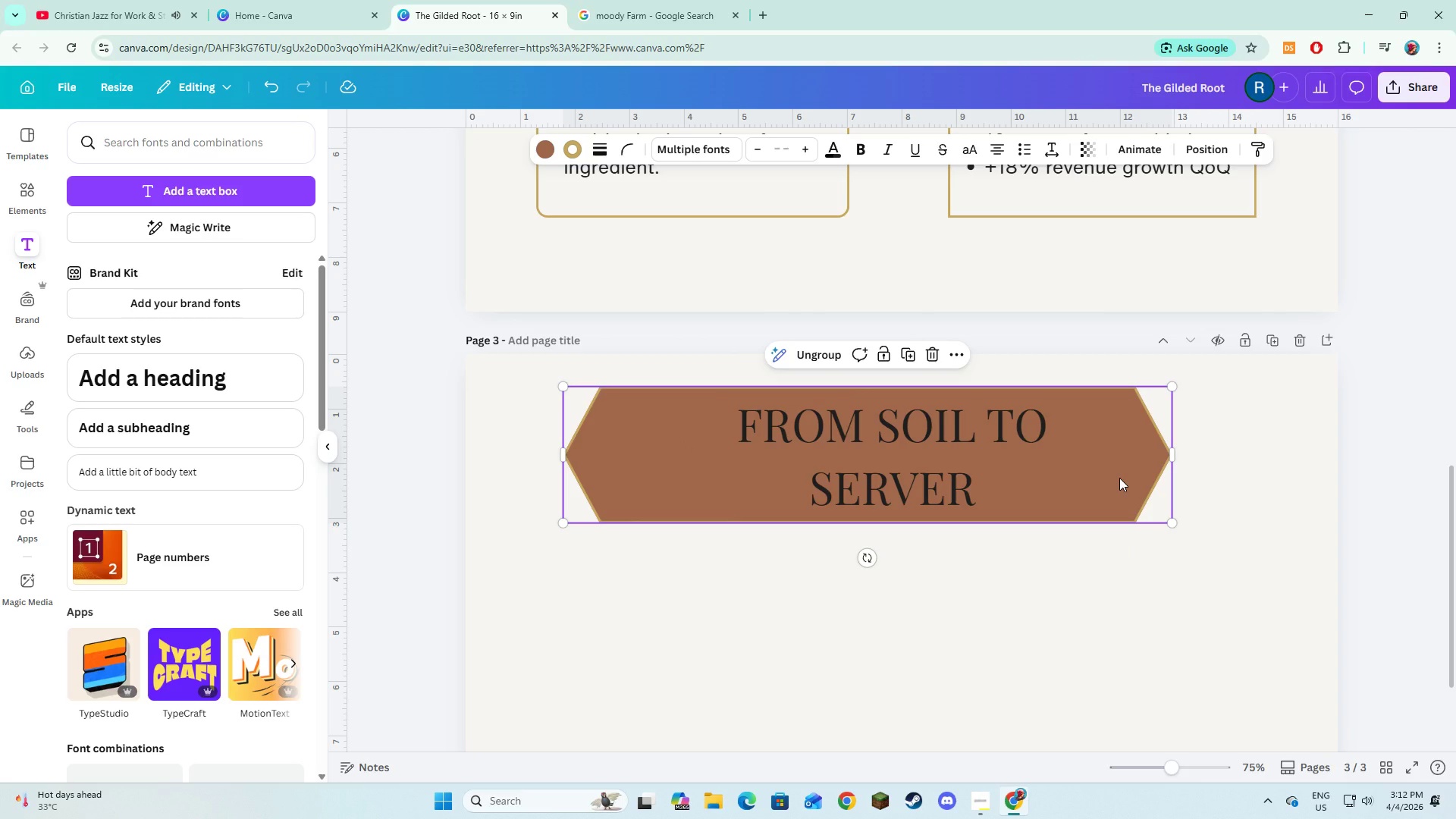 
triple_click([1119, 478])
 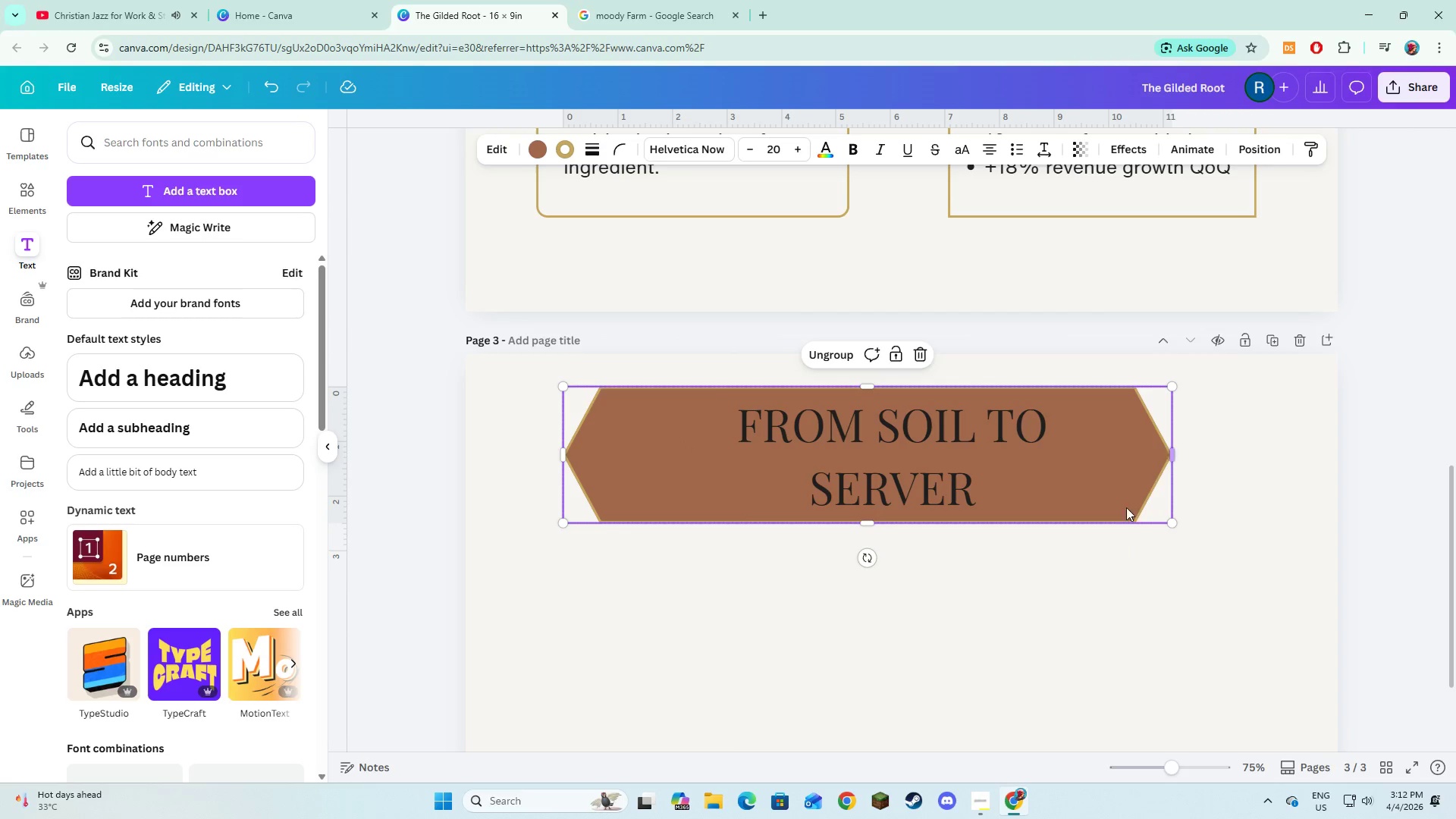 
key(Control+ControlLeft)
 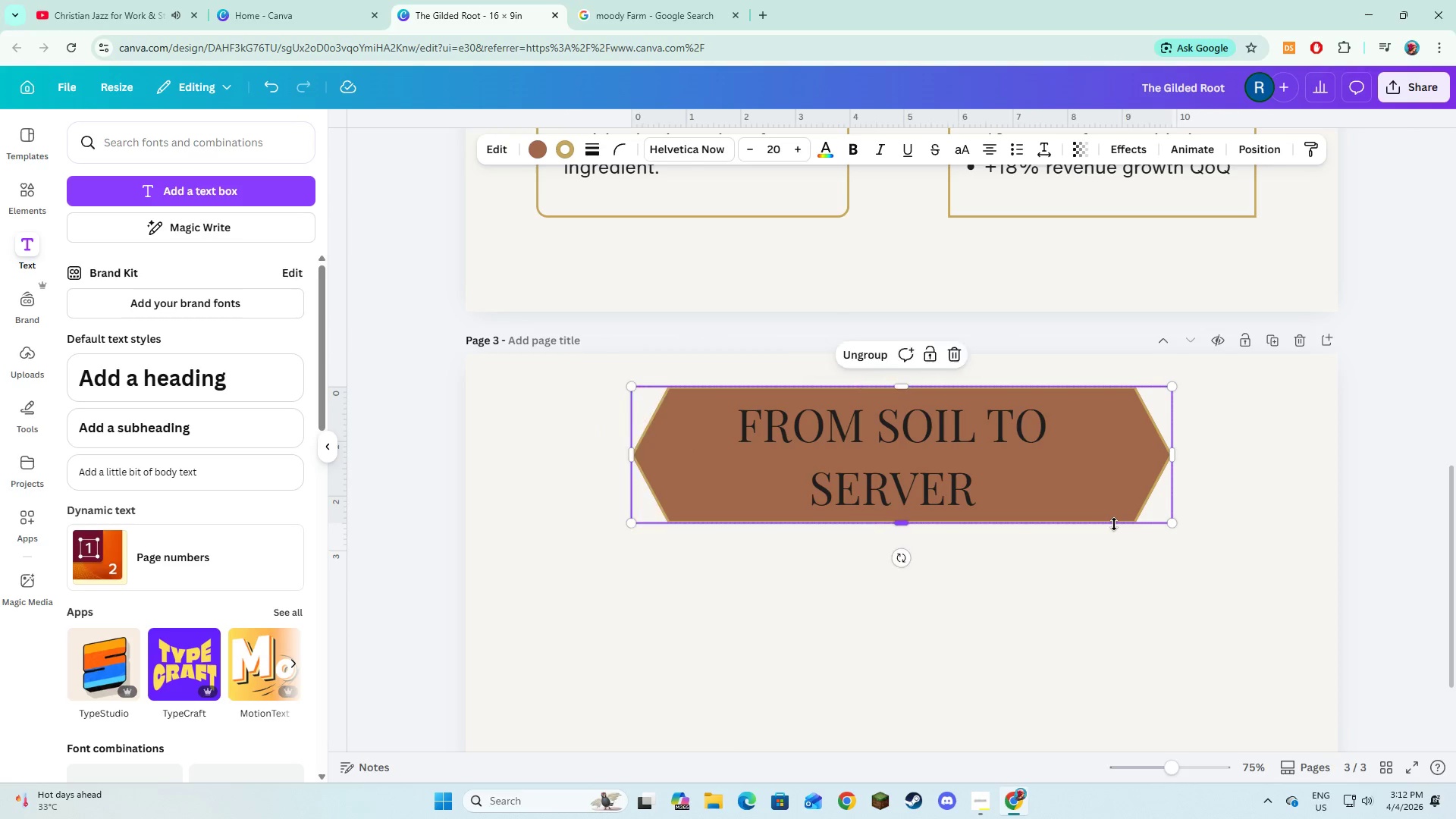 
key(Control+Z)
 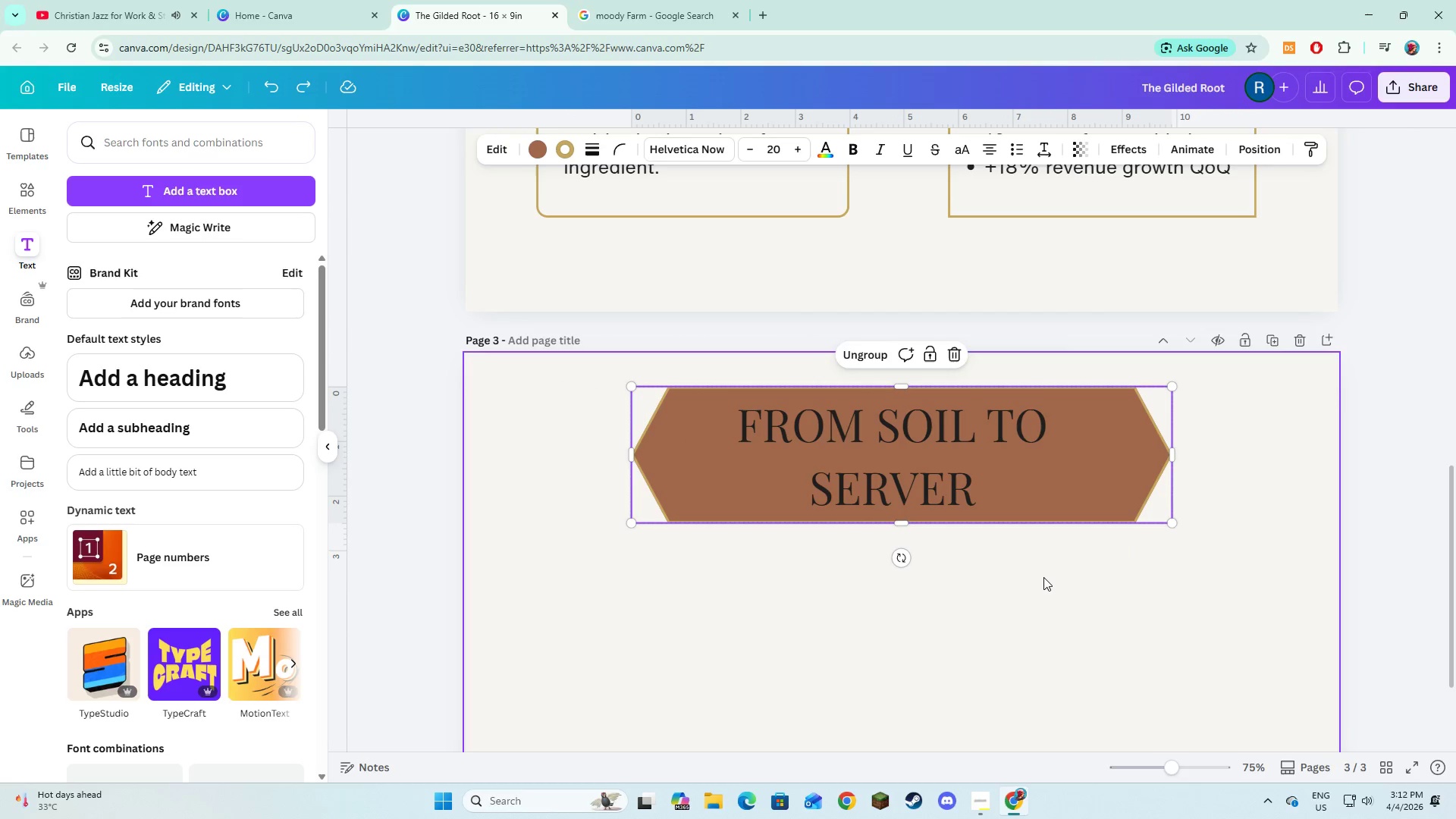 
left_click([1043, 577])
 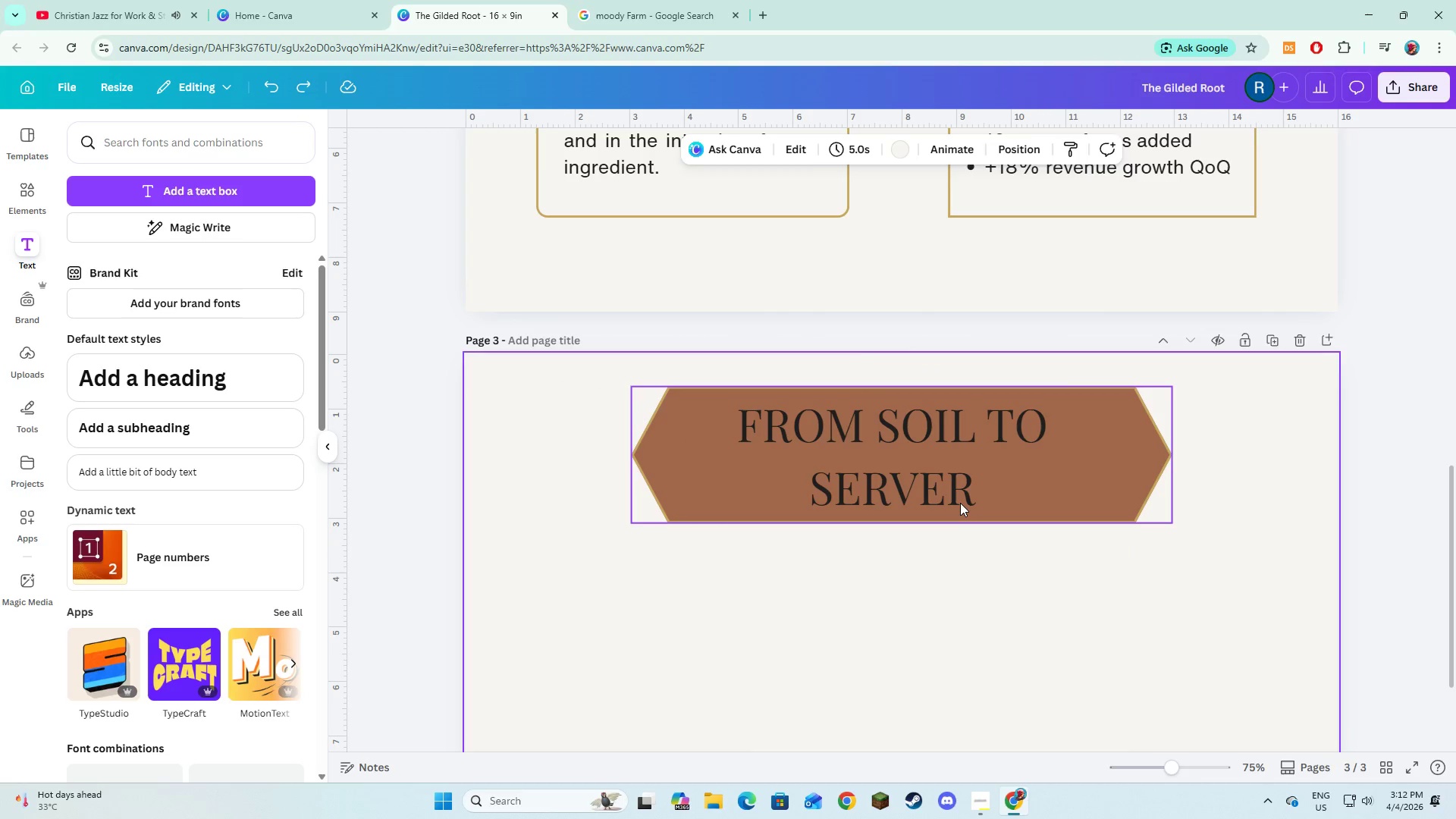 
left_click([959, 502])
 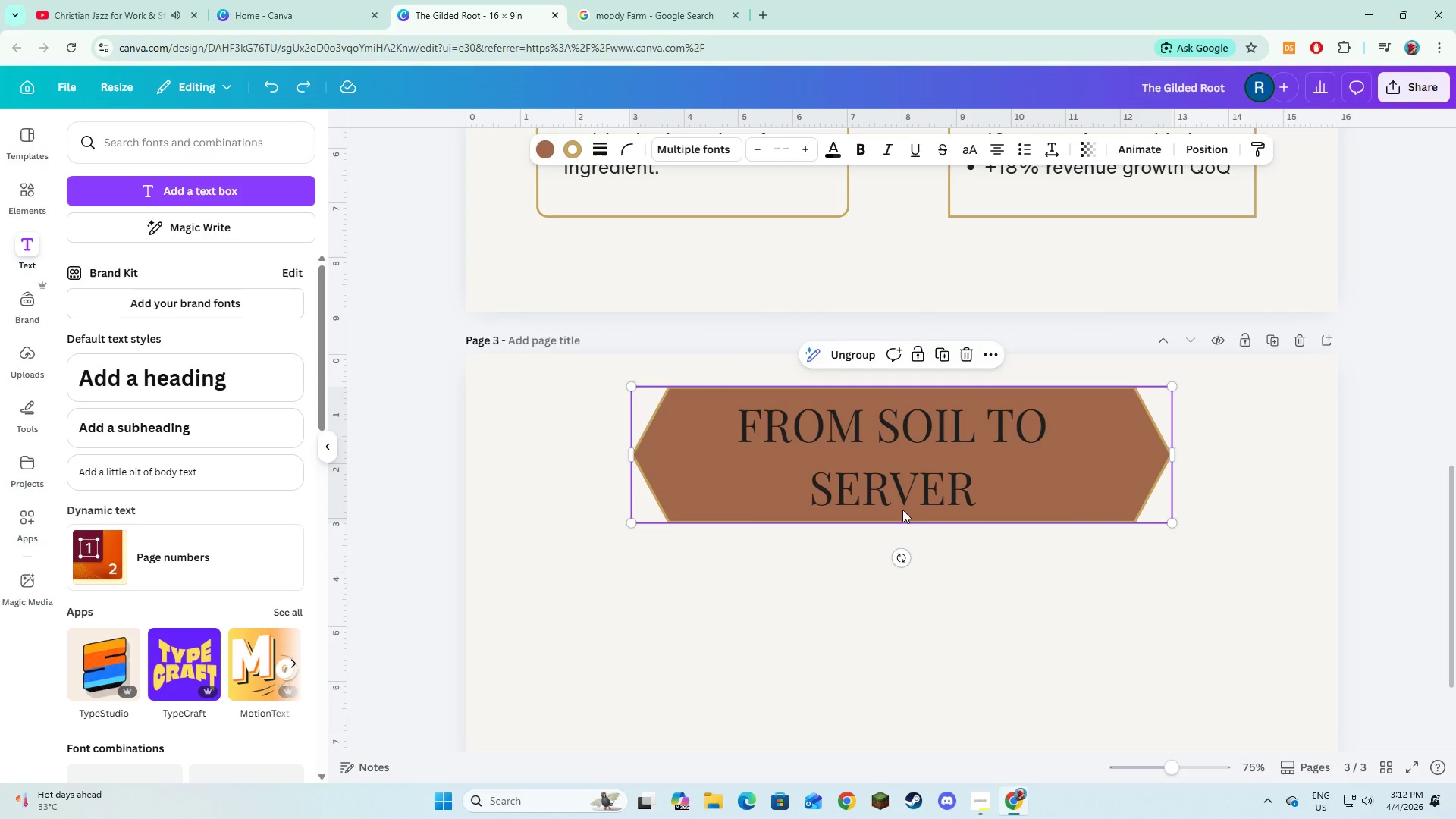 
left_click([902, 510])
 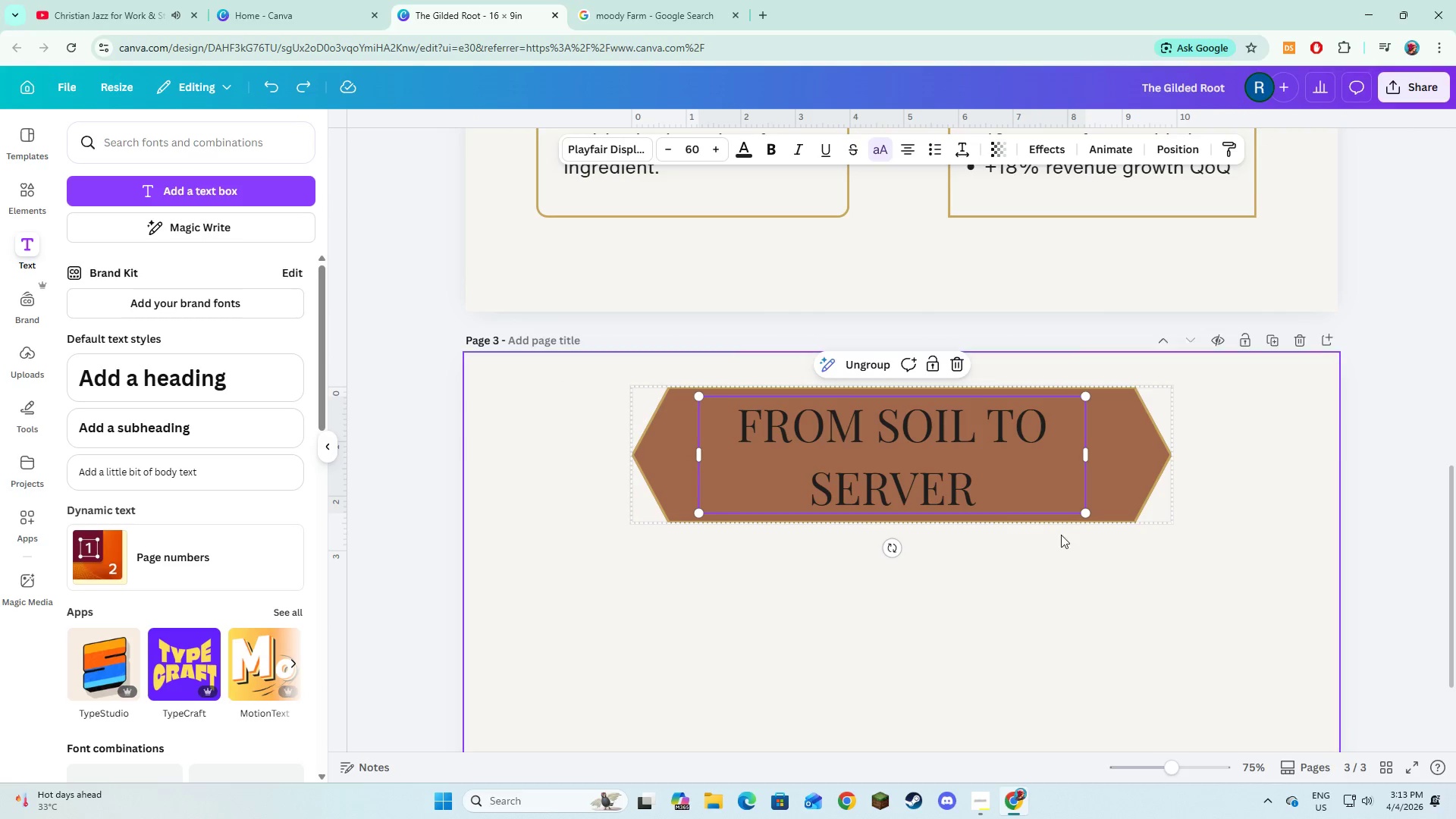 
left_click([1129, 505])
 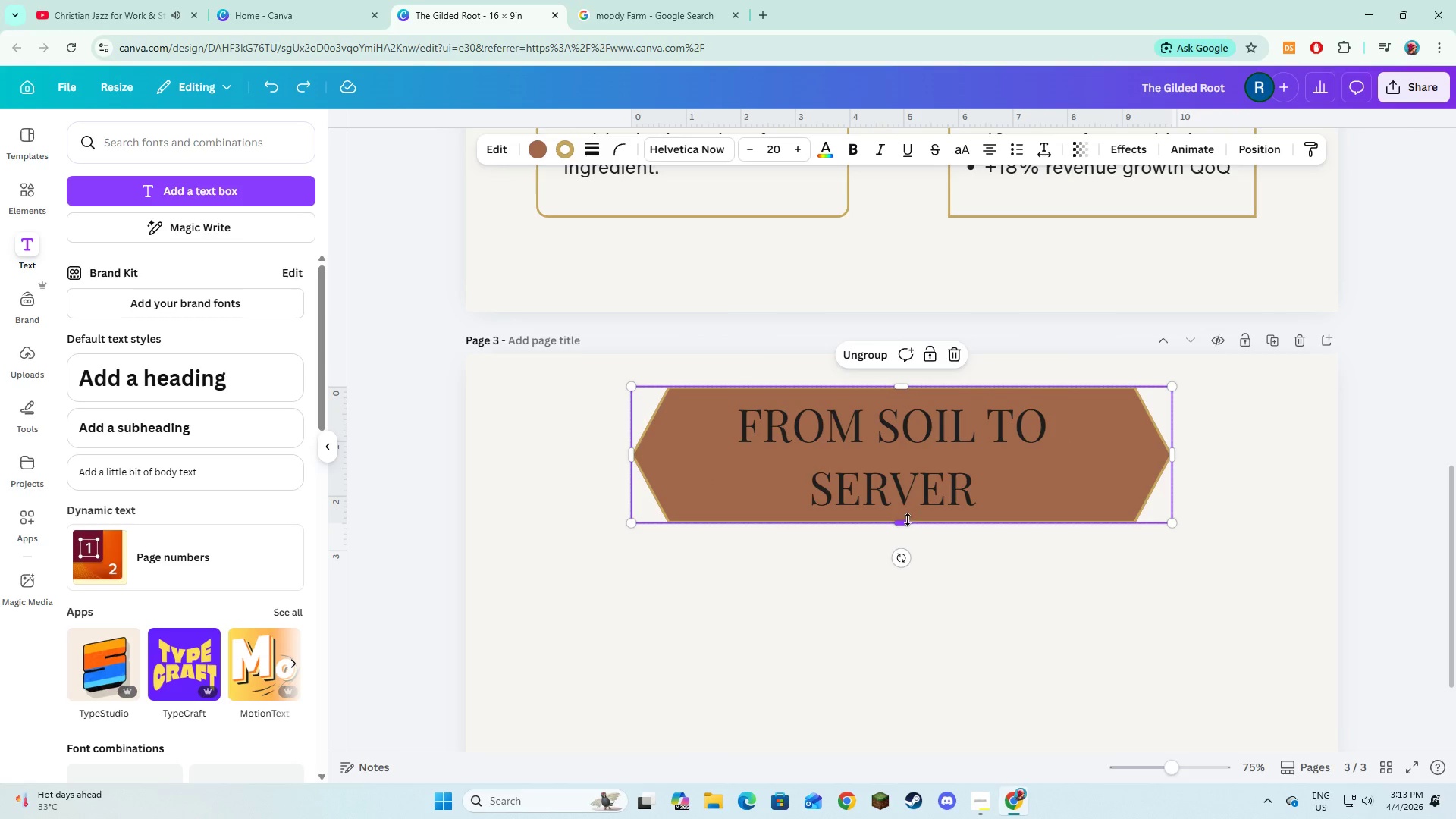 
left_click_drag(start_coordinate=[905, 519], to_coordinate=[901, 455])
 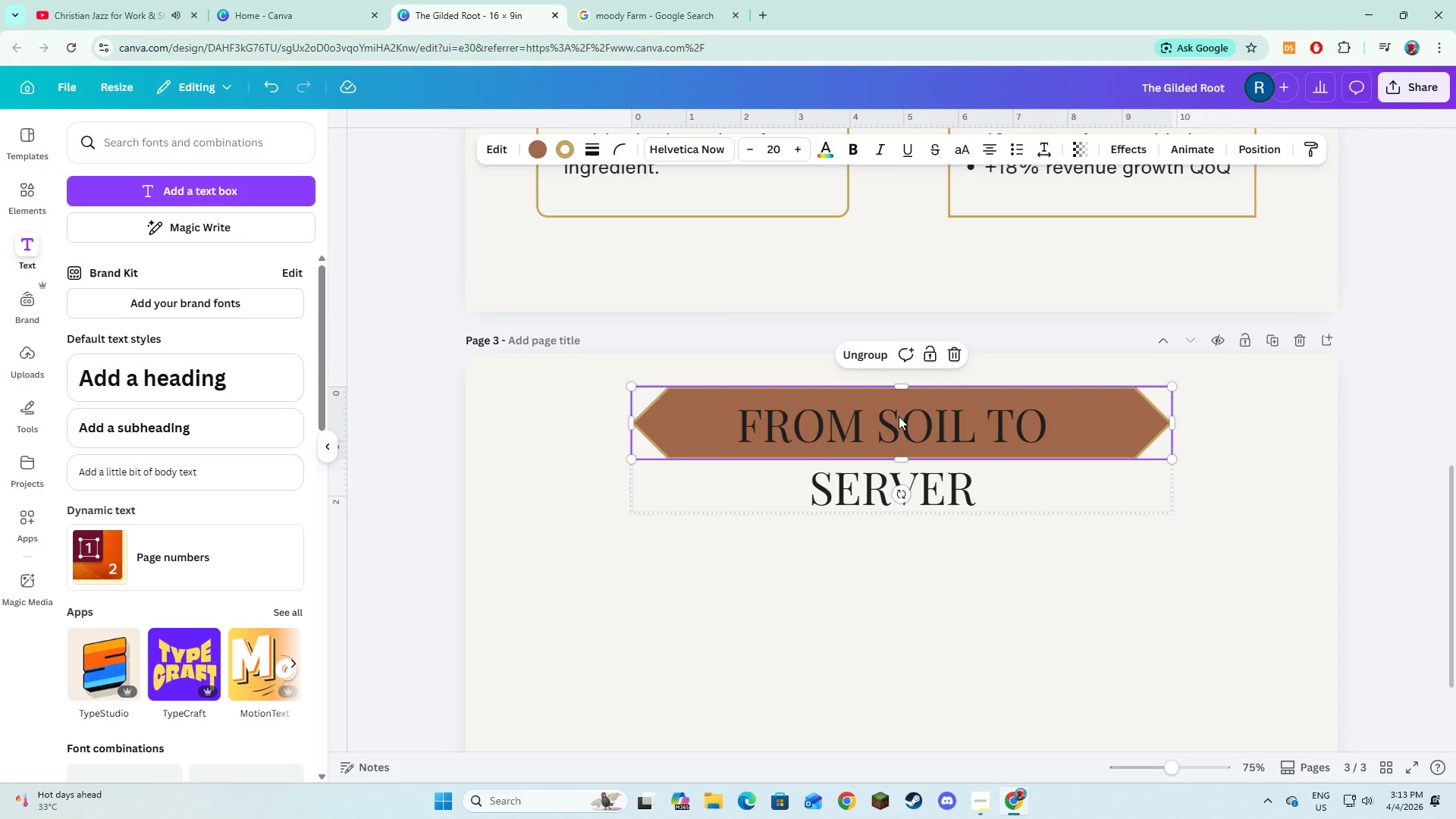 
left_click([899, 416])
 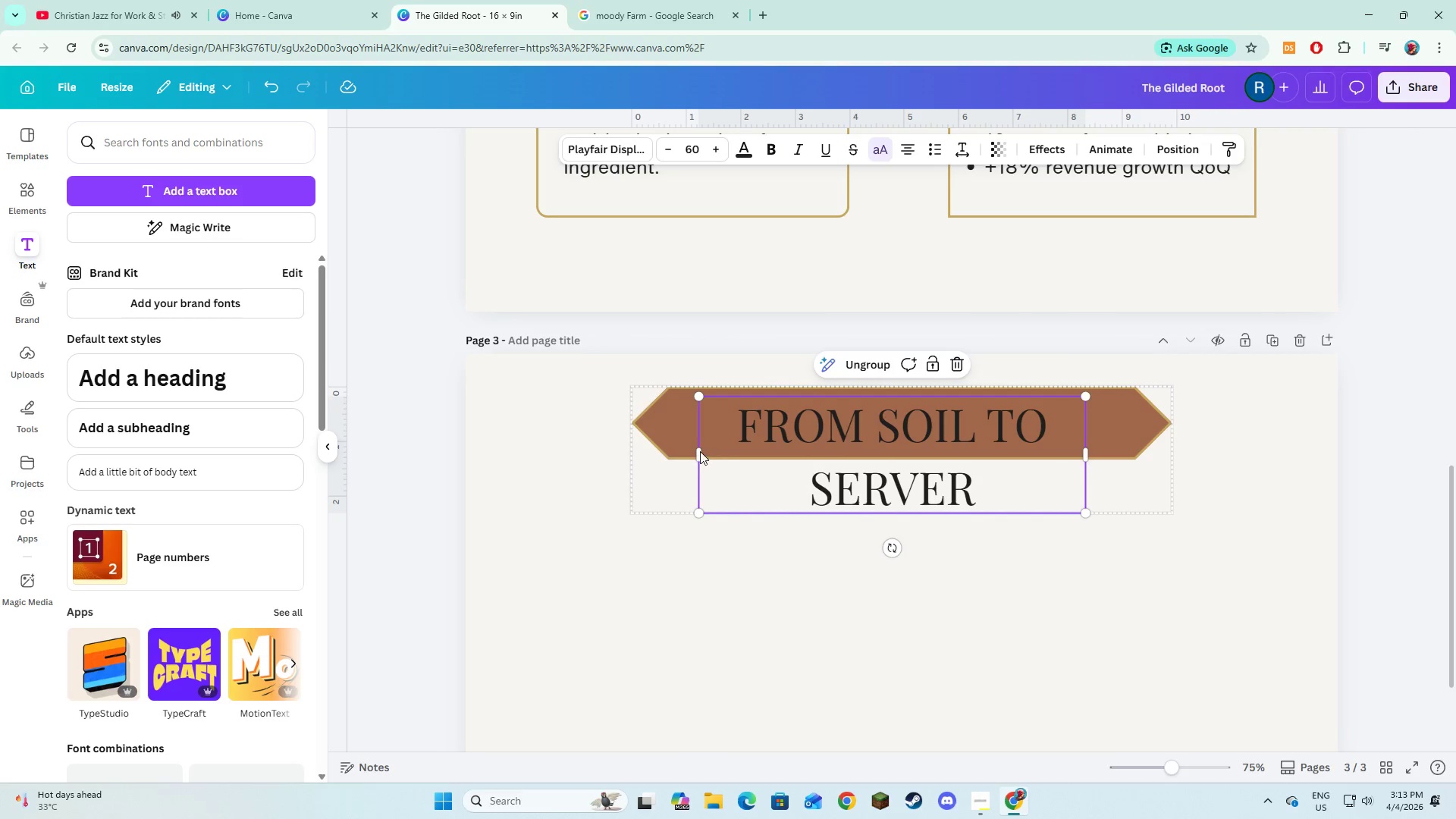 
left_click_drag(start_coordinate=[698, 450], to_coordinate=[626, 448])
 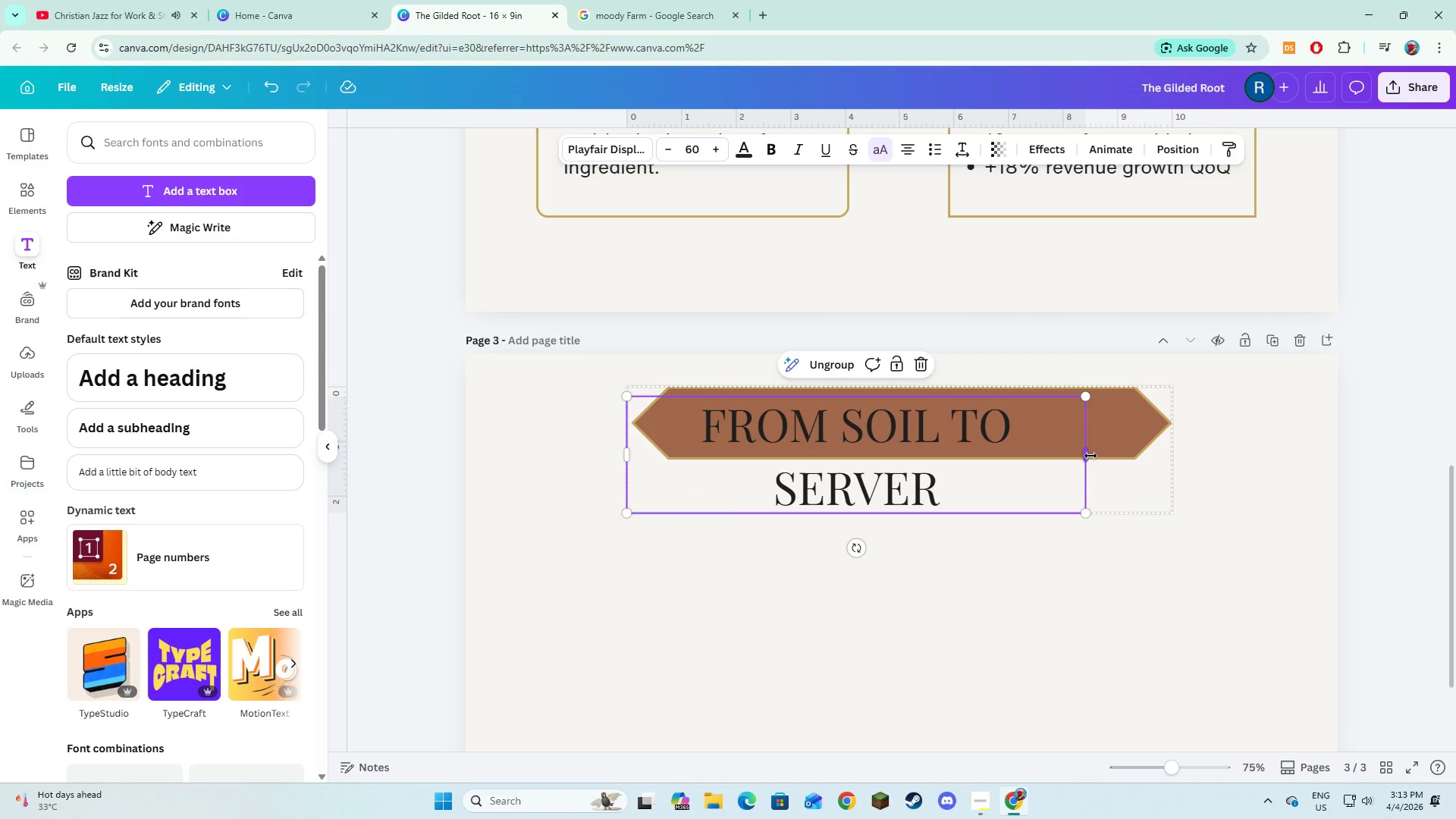 
left_click_drag(start_coordinate=[1090, 456], to_coordinate=[1176, 463])
 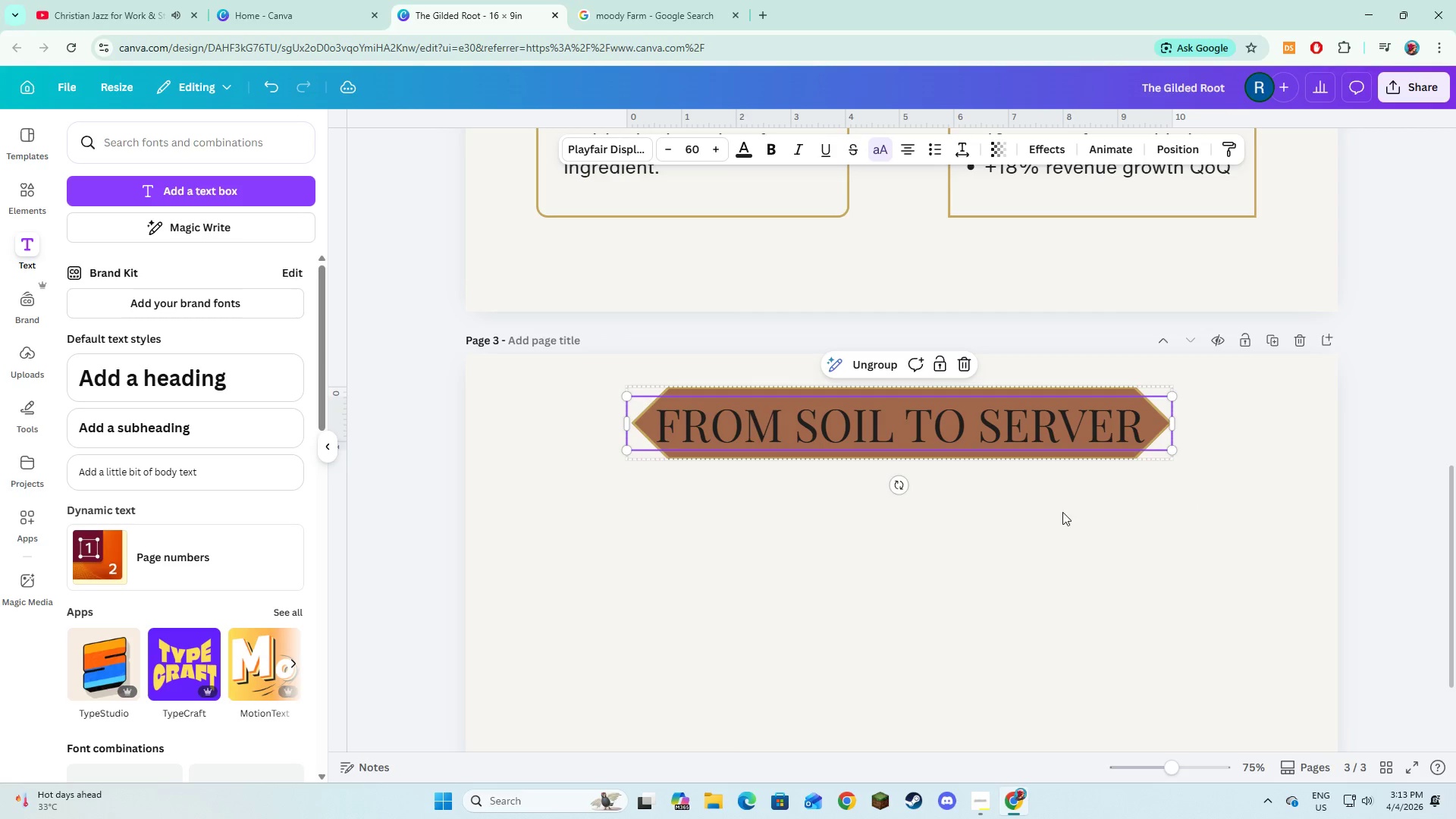 
left_click([1062, 512])
 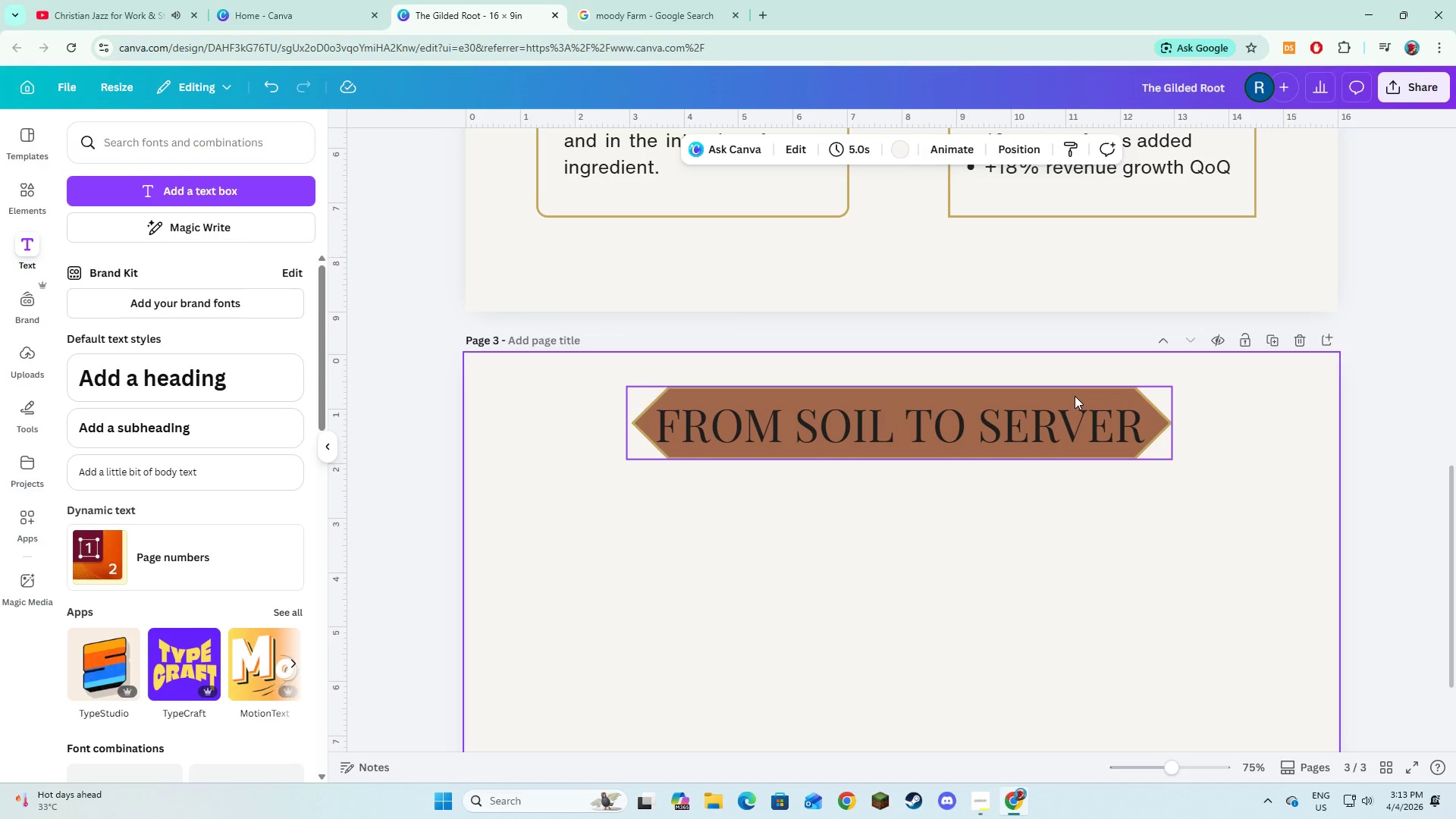 
left_click([1075, 396])
 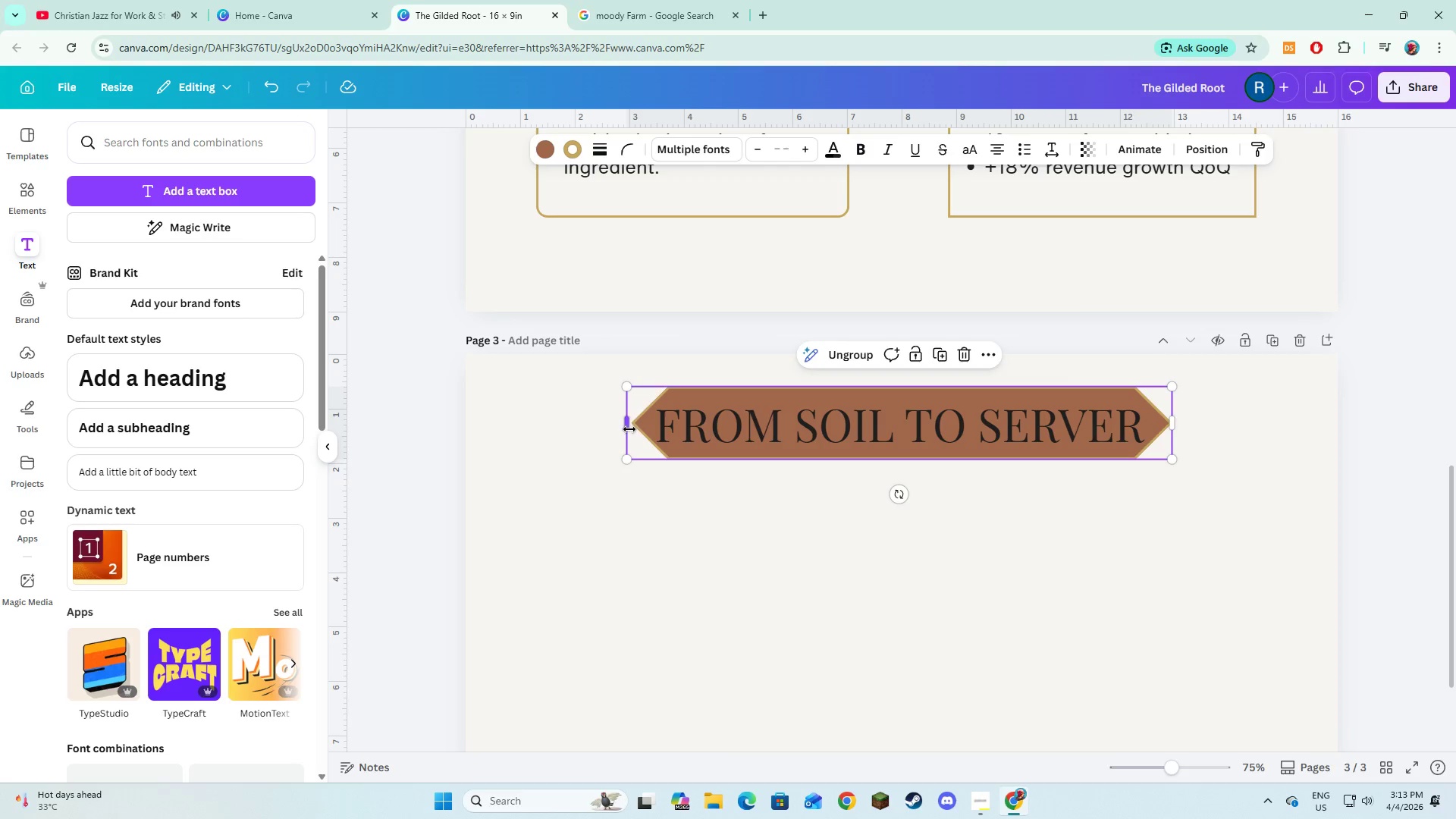 
left_click_drag(start_coordinate=[629, 428], to_coordinate=[599, 423])
 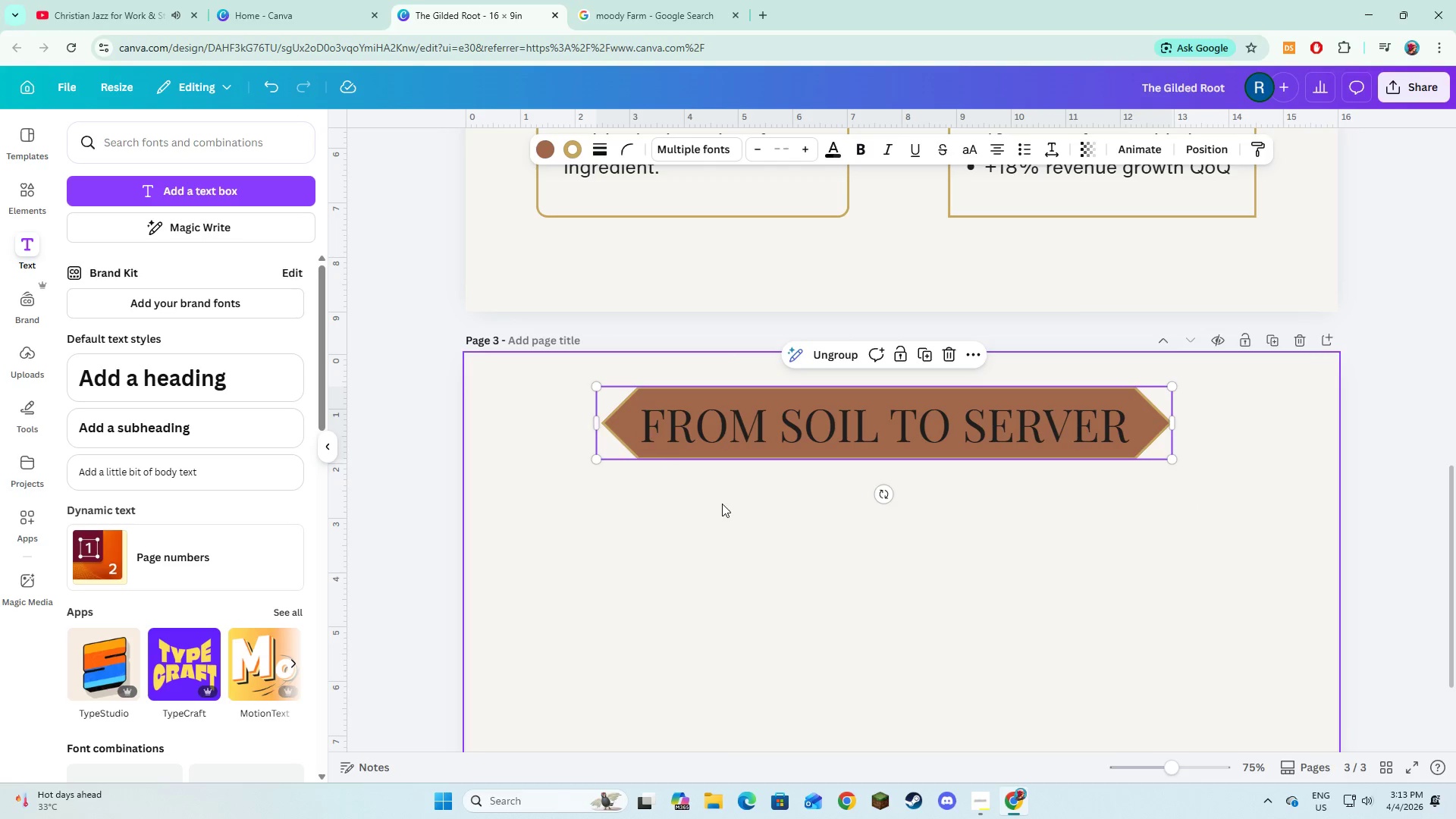 
left_click([722, 504])
 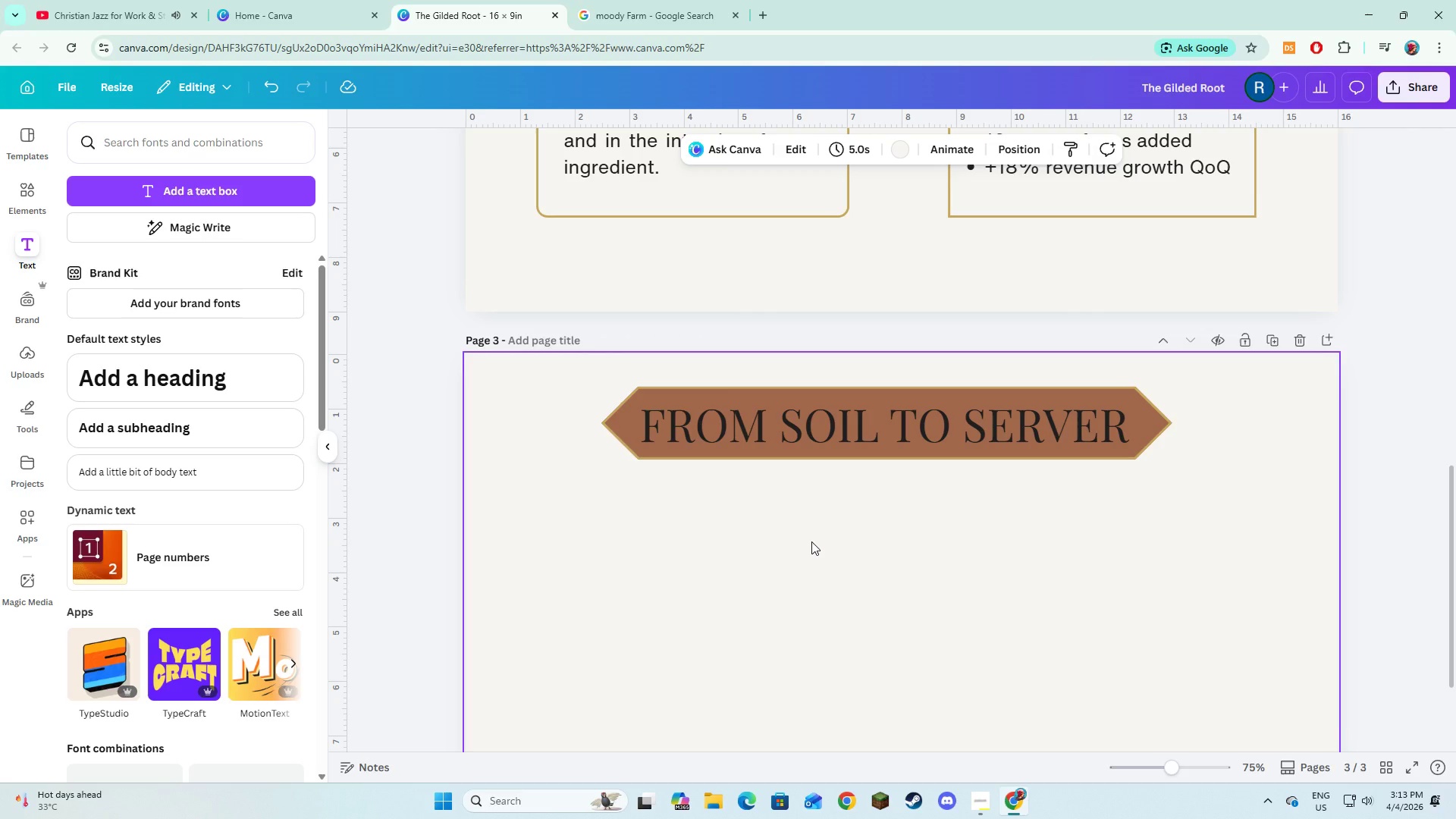 
wait(12.03)
 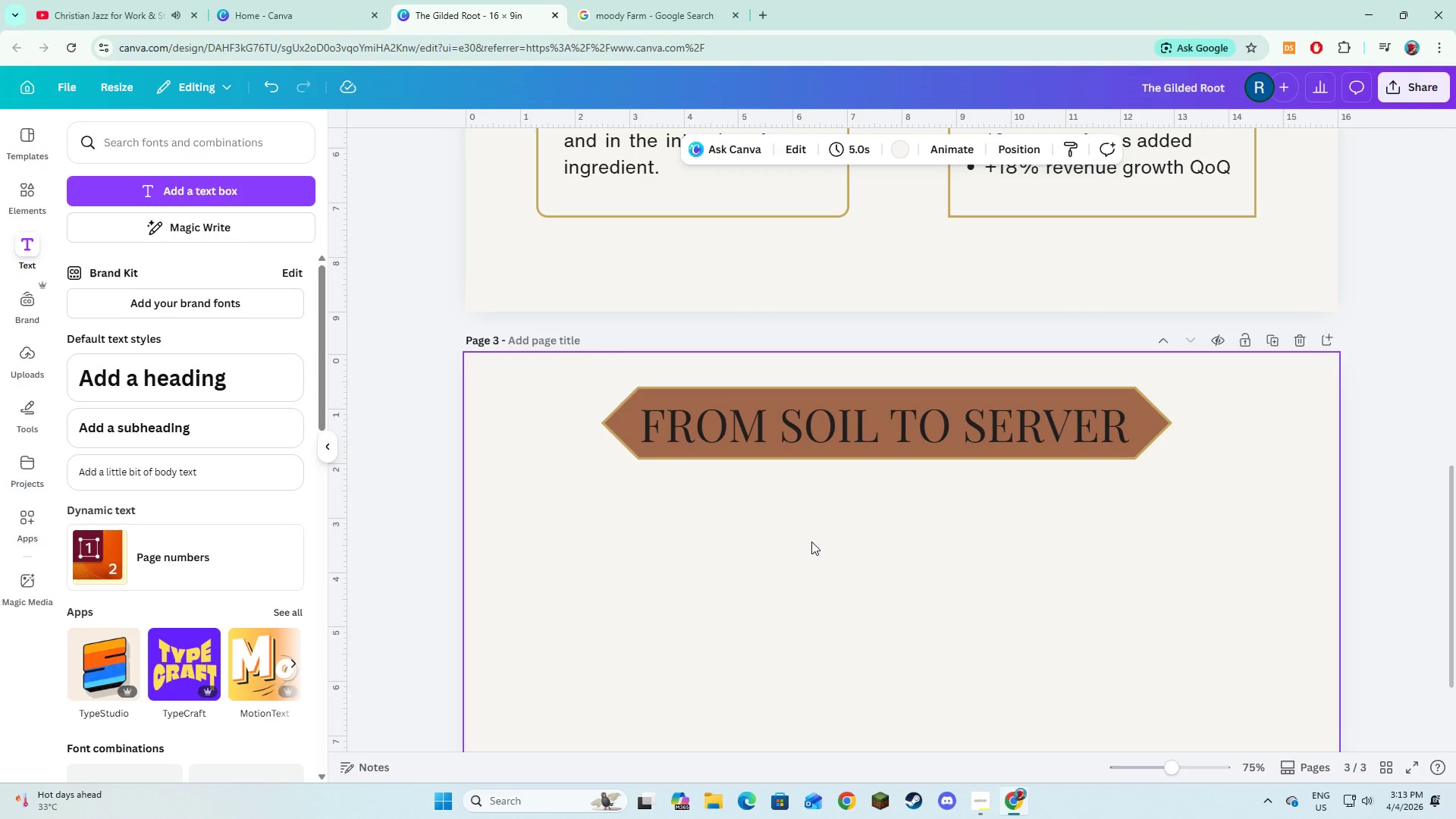 
left_click([807, 653])
 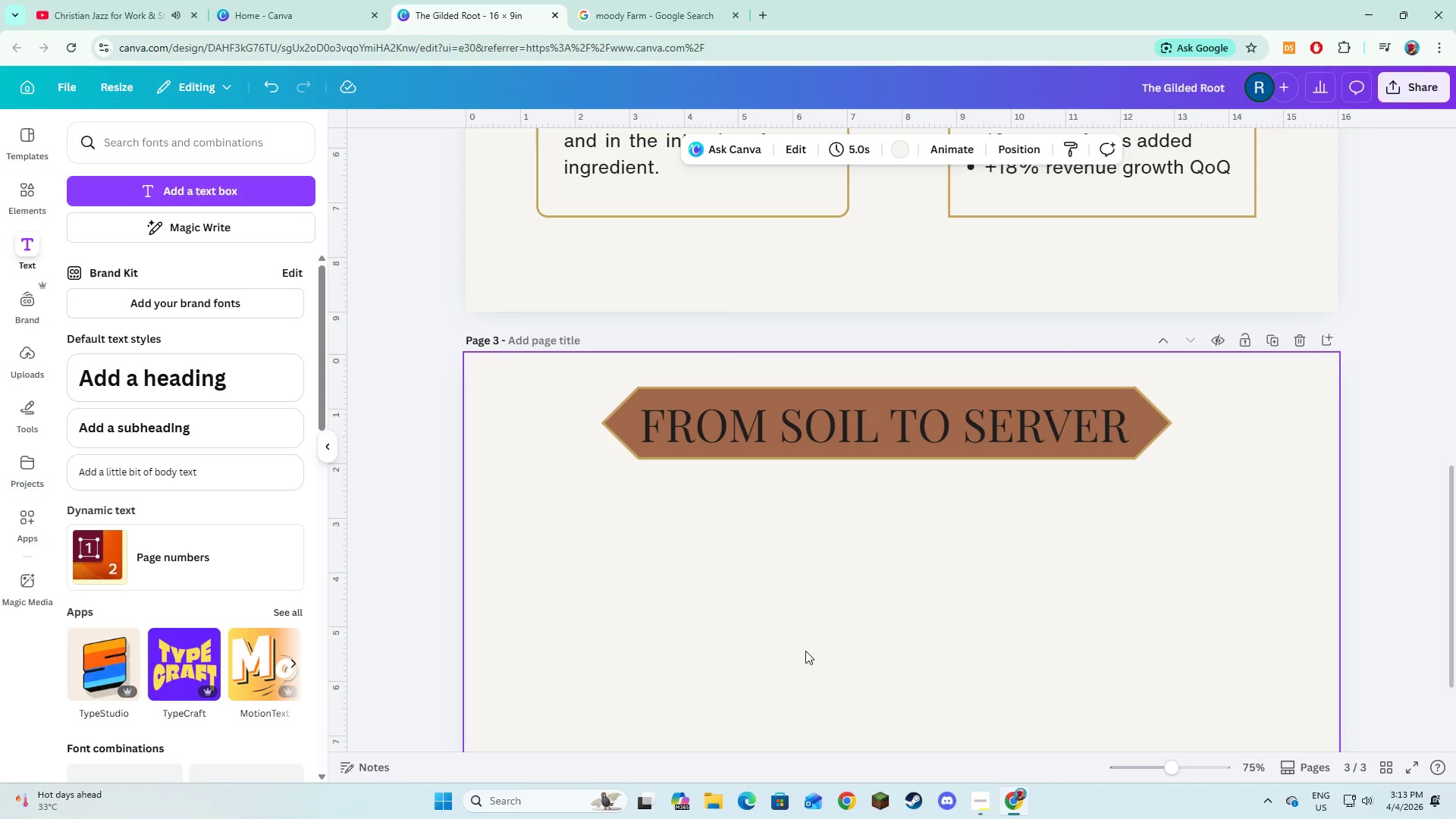 
wait(11.19)
 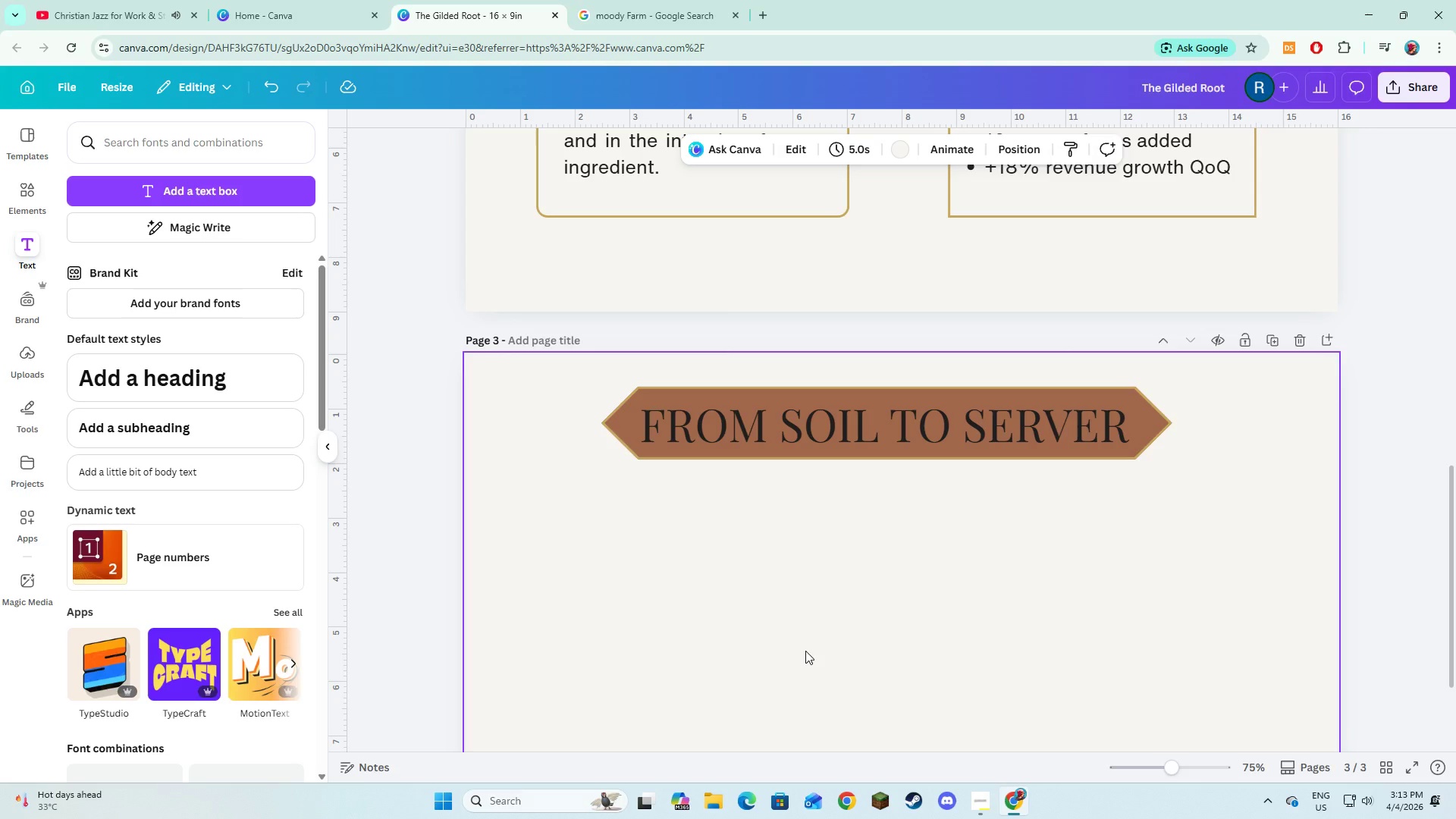 
left_click([635, 0])
 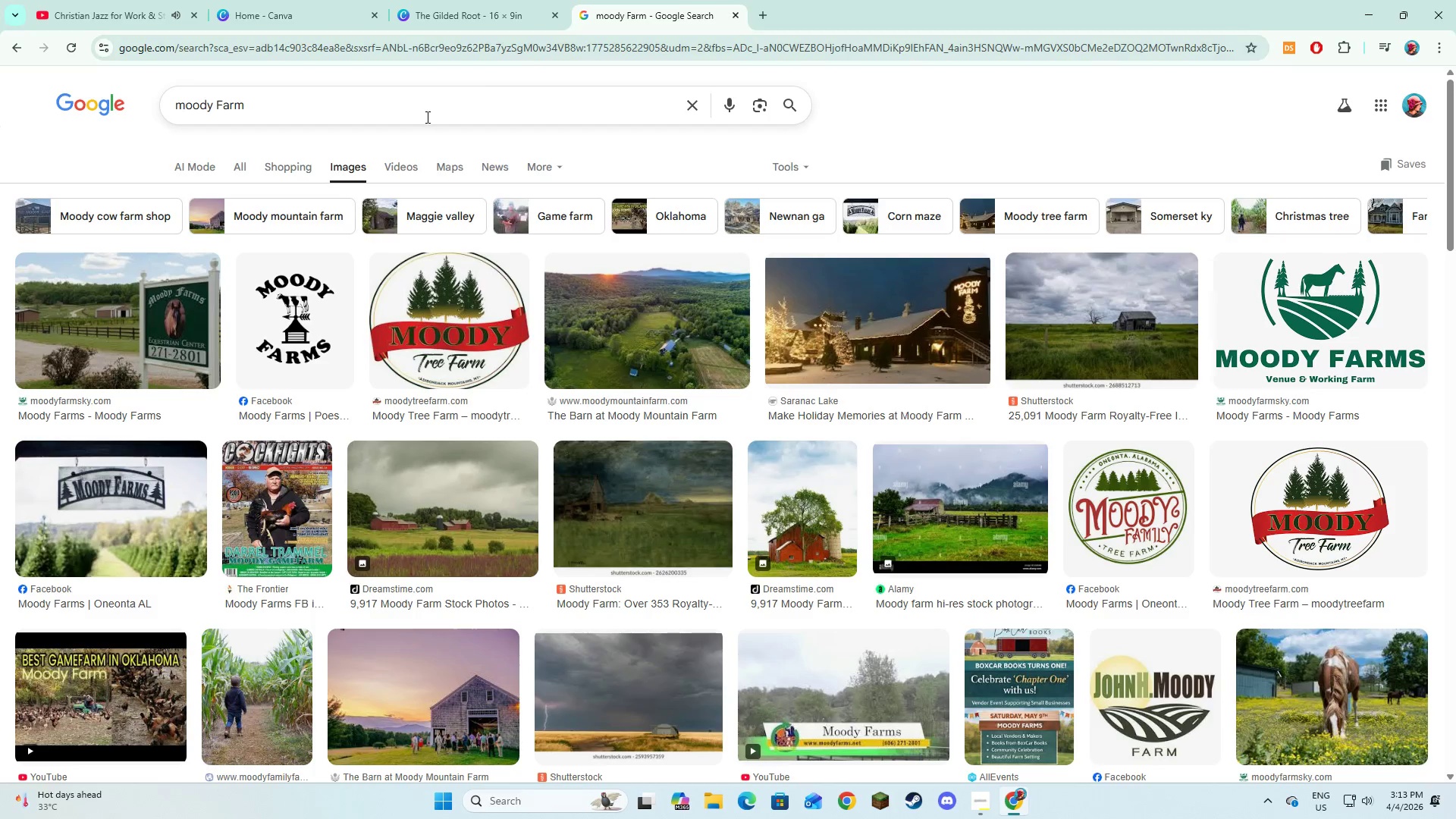 
left_click_drag(start_coordinate=[426, 117], to_coordinate=[168, 89])
 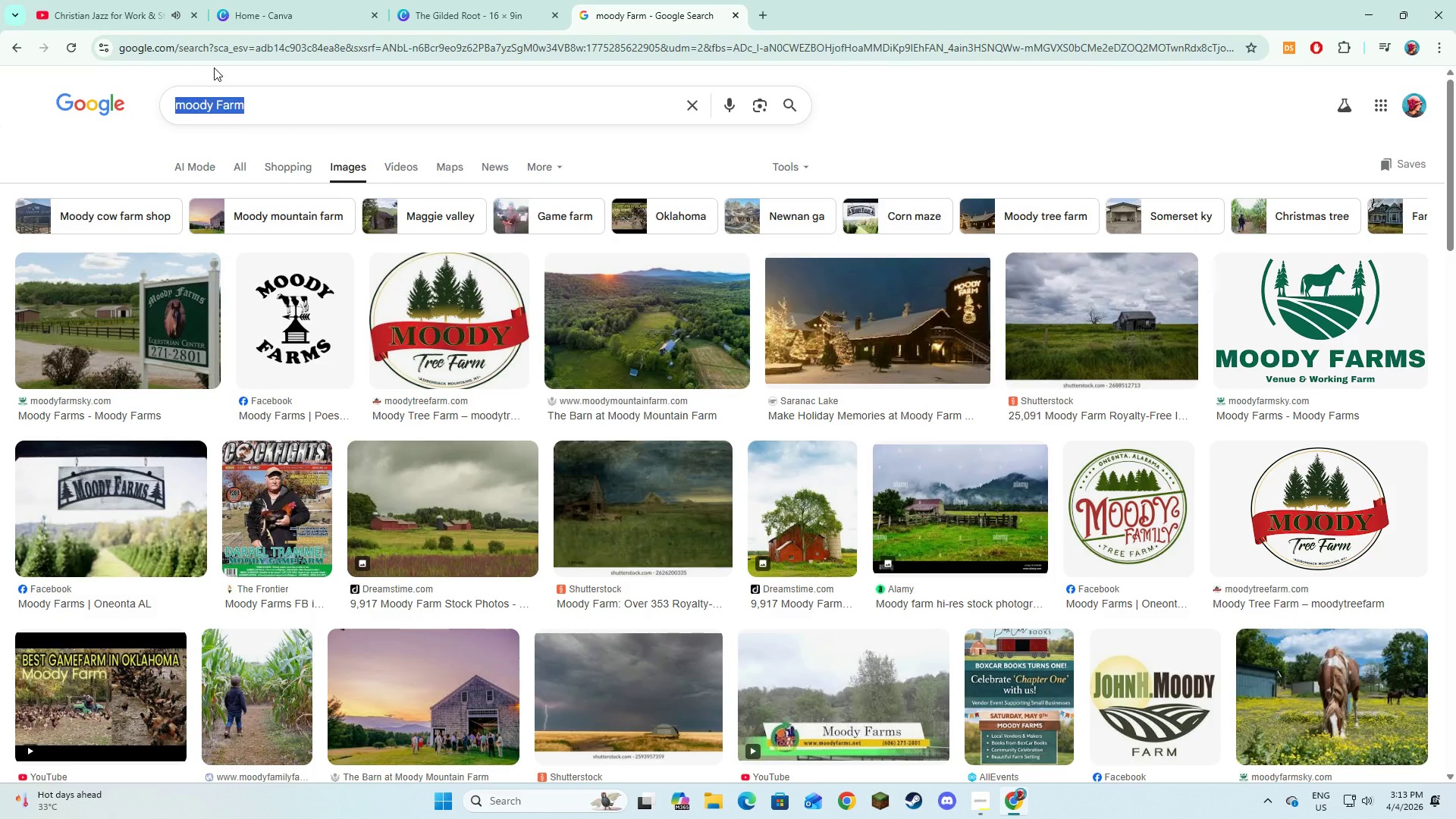 
type(map )
 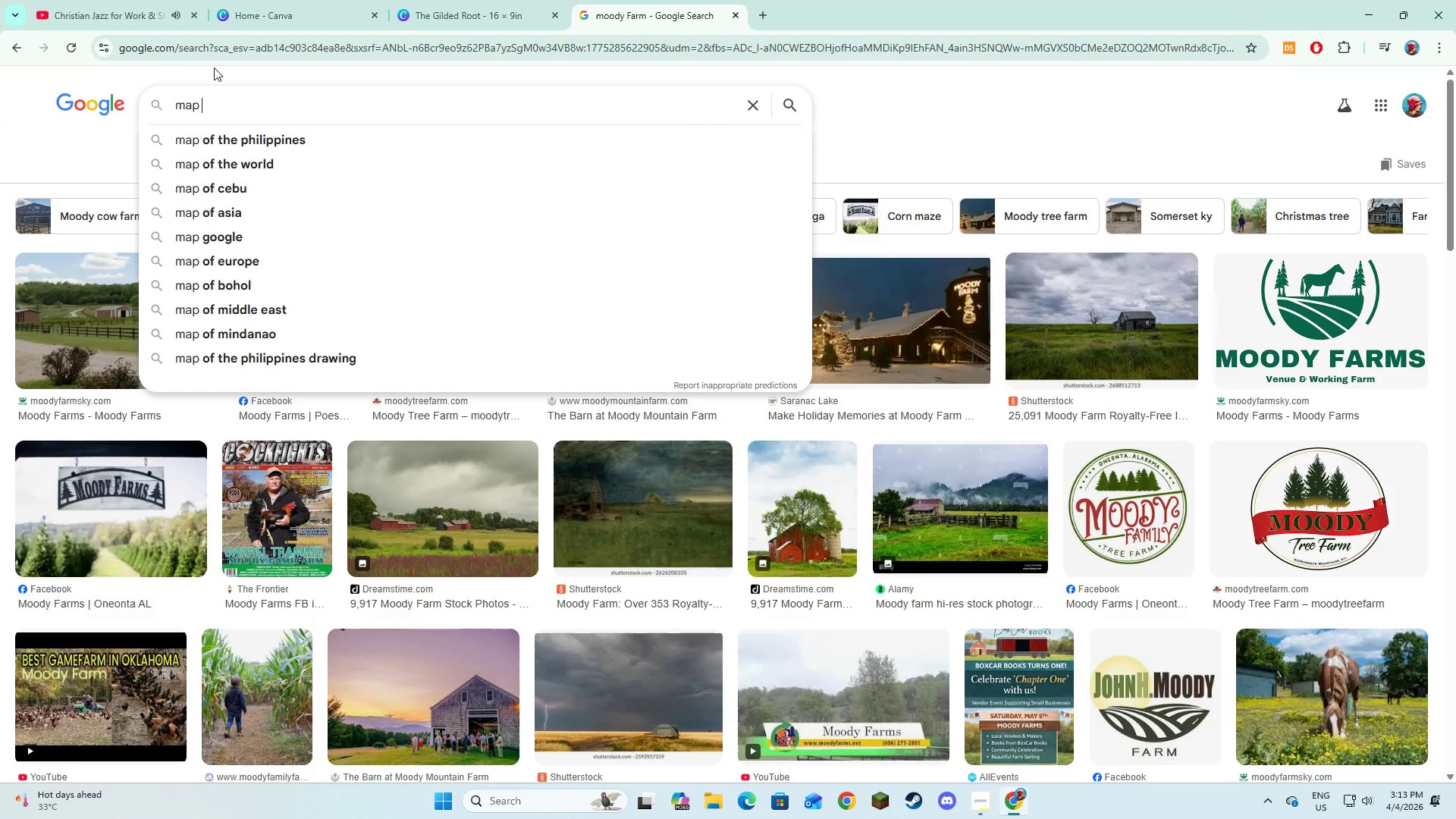 
type(de)
key(Backspace)
type(istance)
 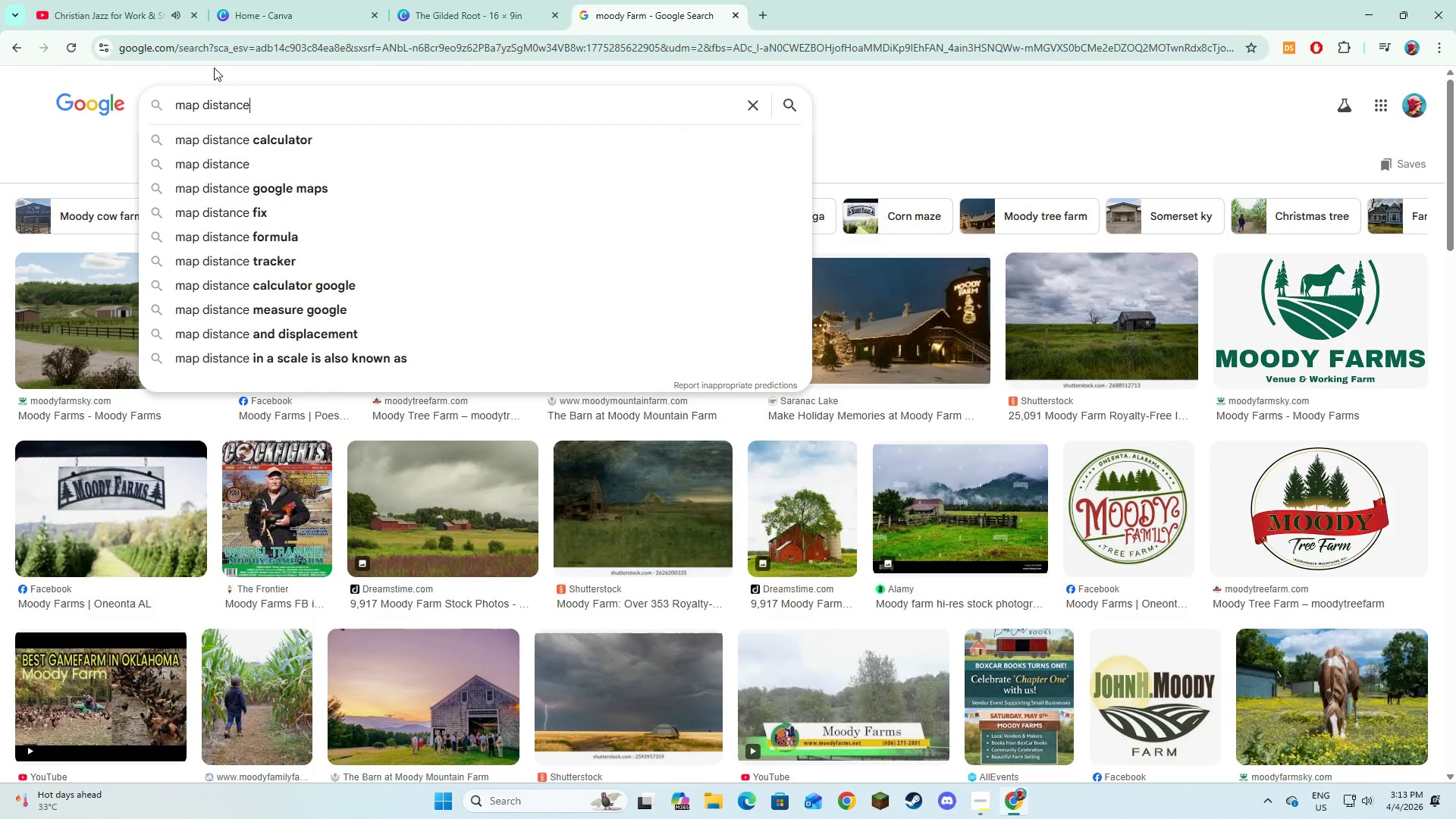 
key(Enter)
 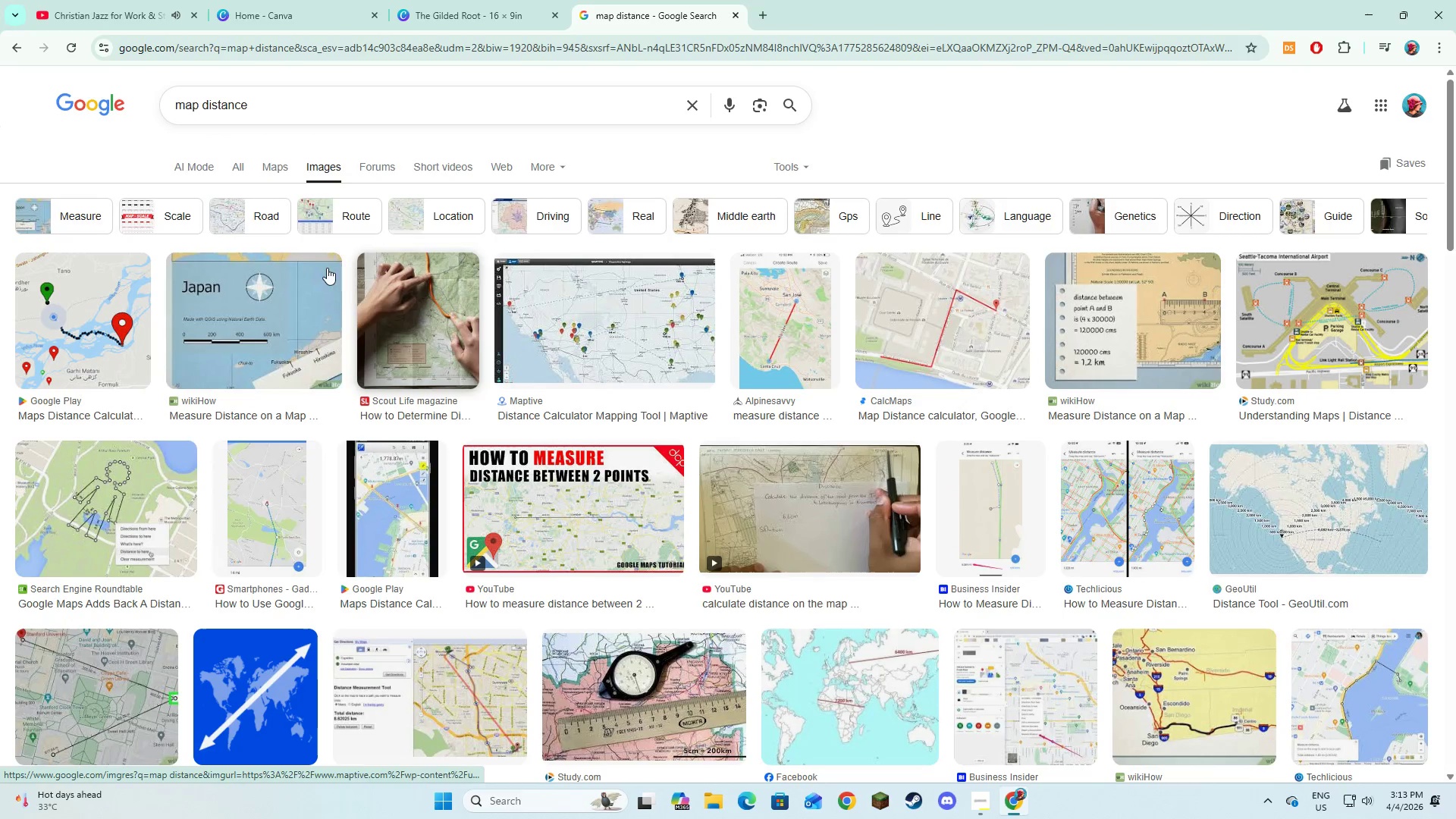 
scroll: coordinate [669, 421], scroll_direction: down, amount: 3.0
 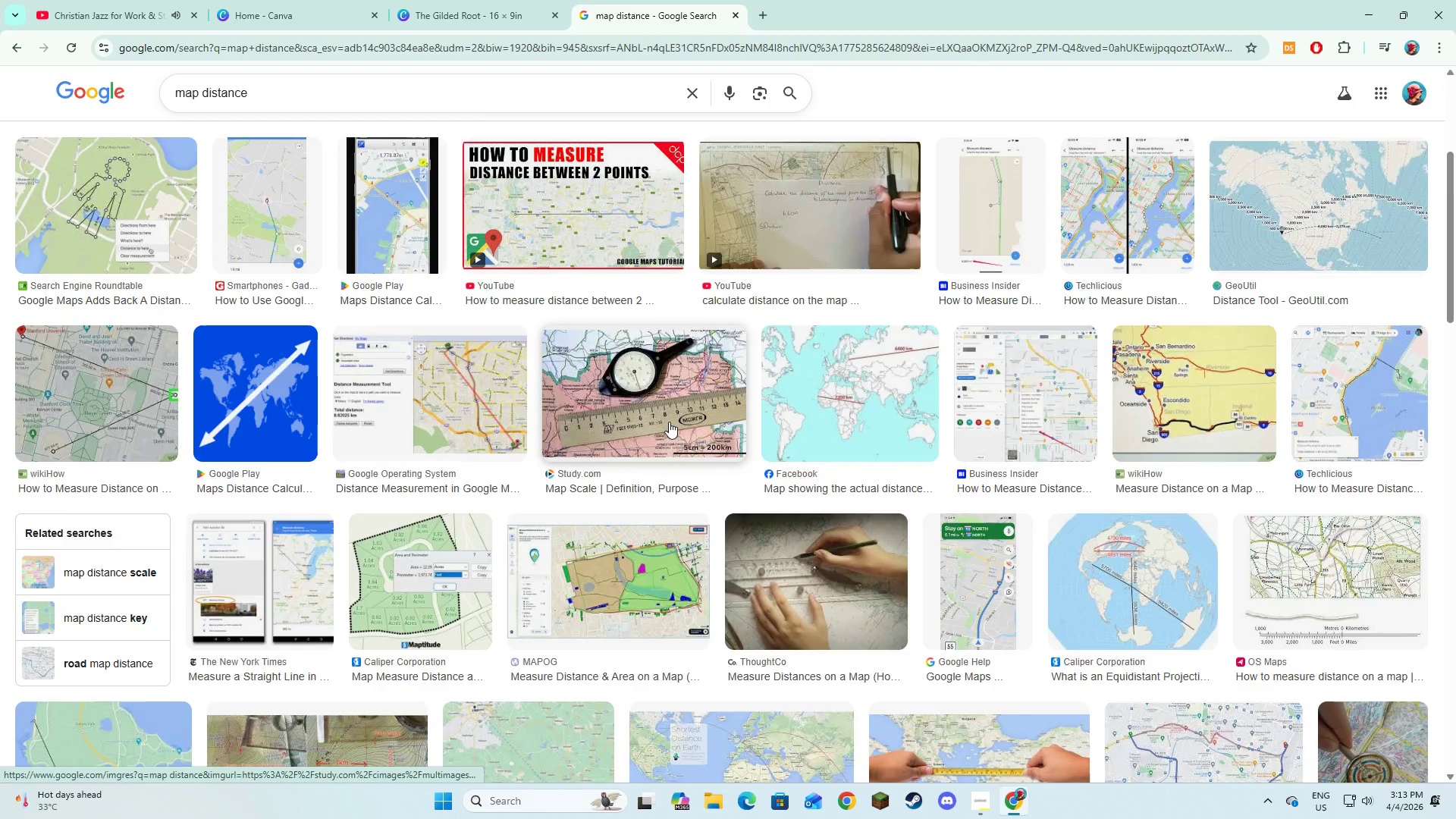 
scroll: coordinate [668, 422], scroll_direction: up, amount: 5.0
 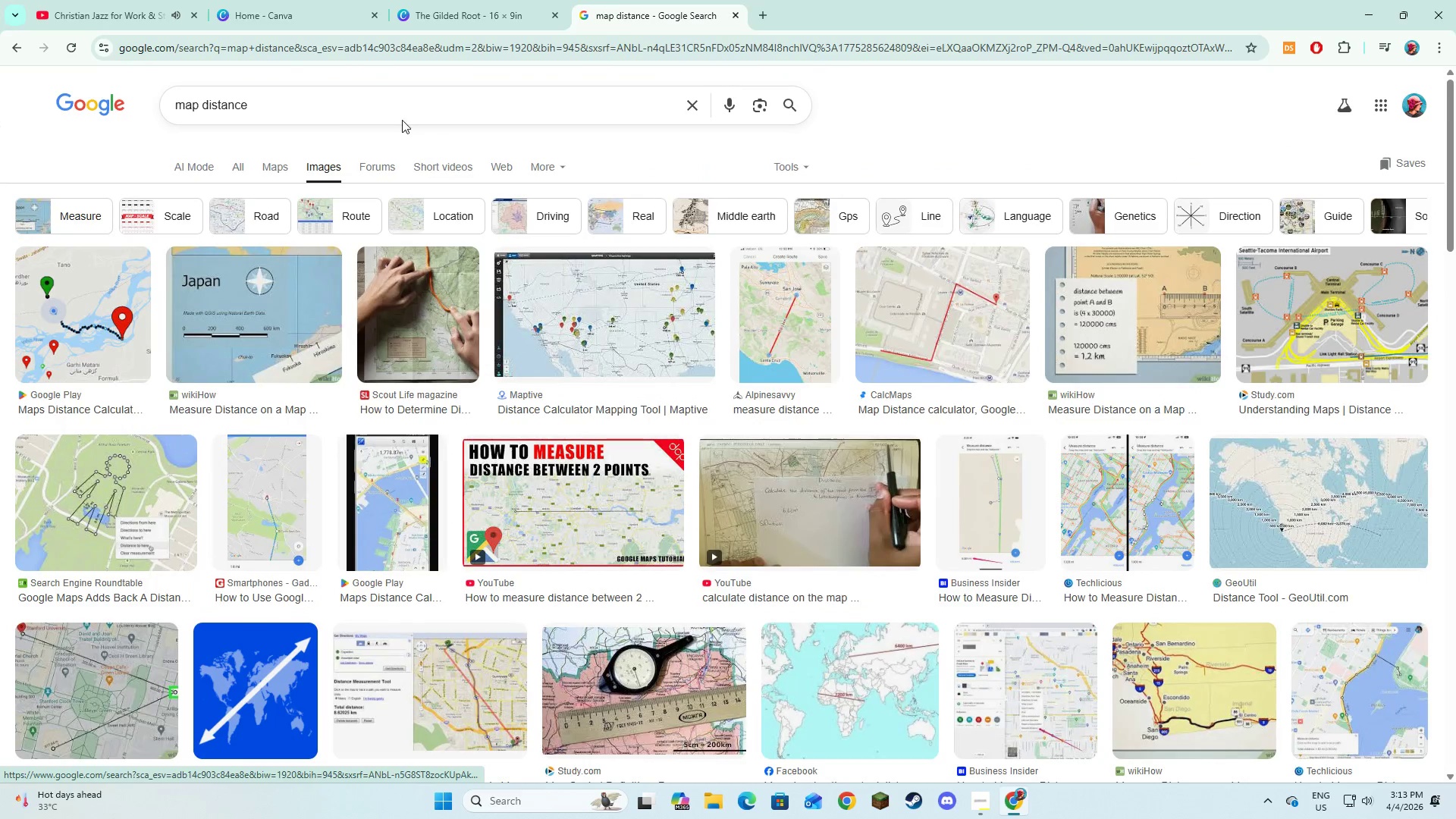 
left_click([400, 114])
 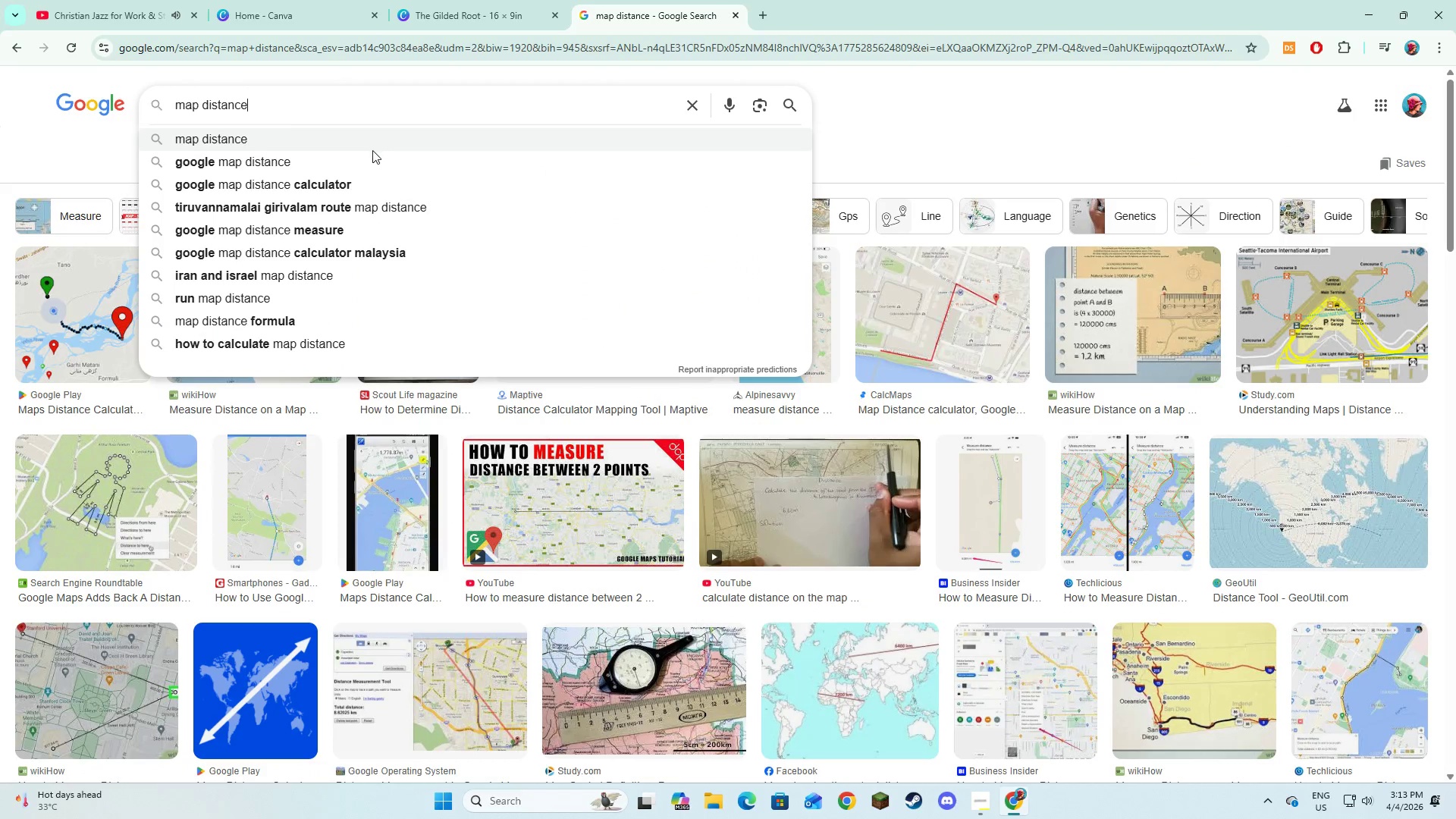 
left_click([372, 157])
 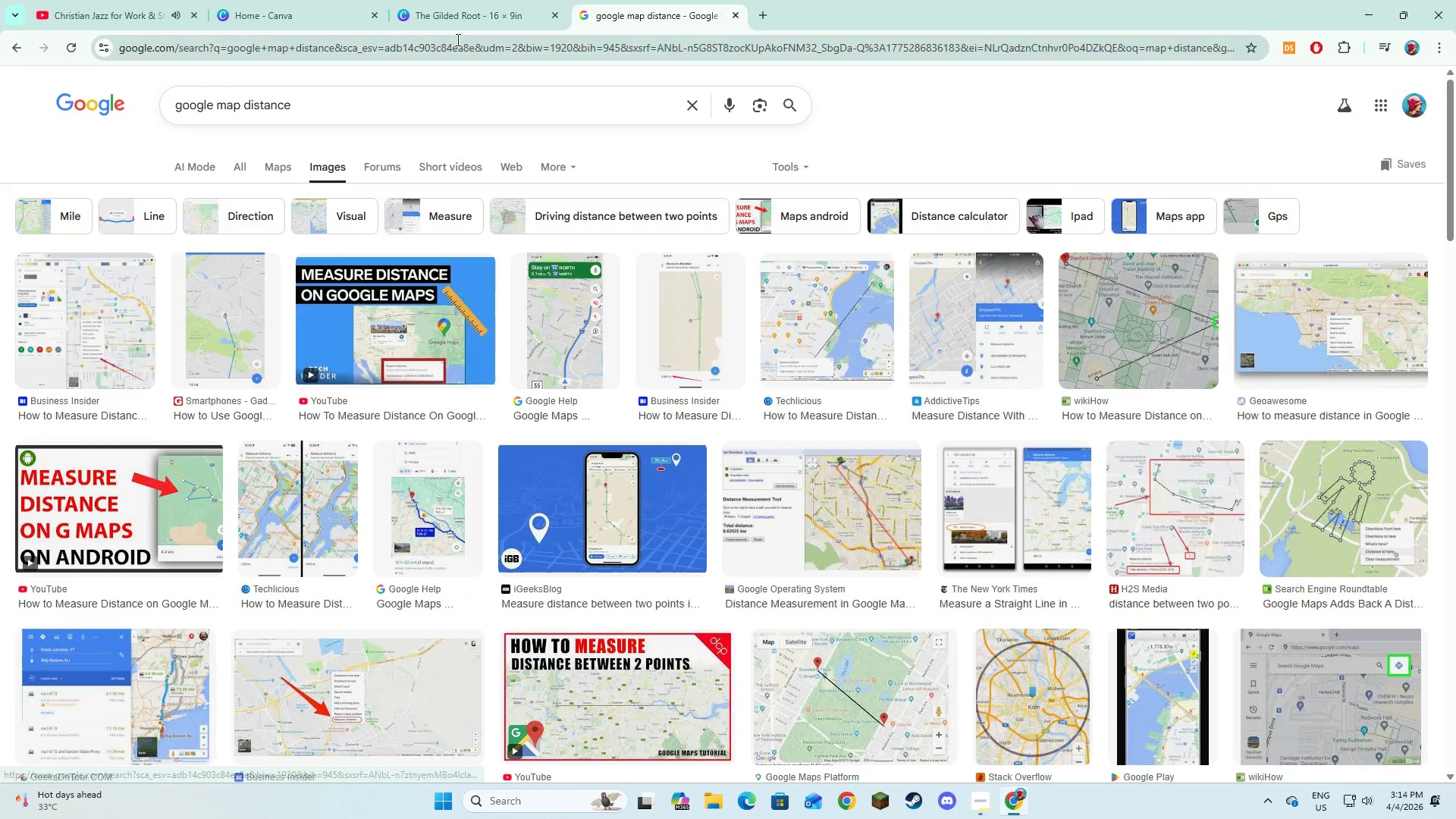 
mouse_move([503, 47])
 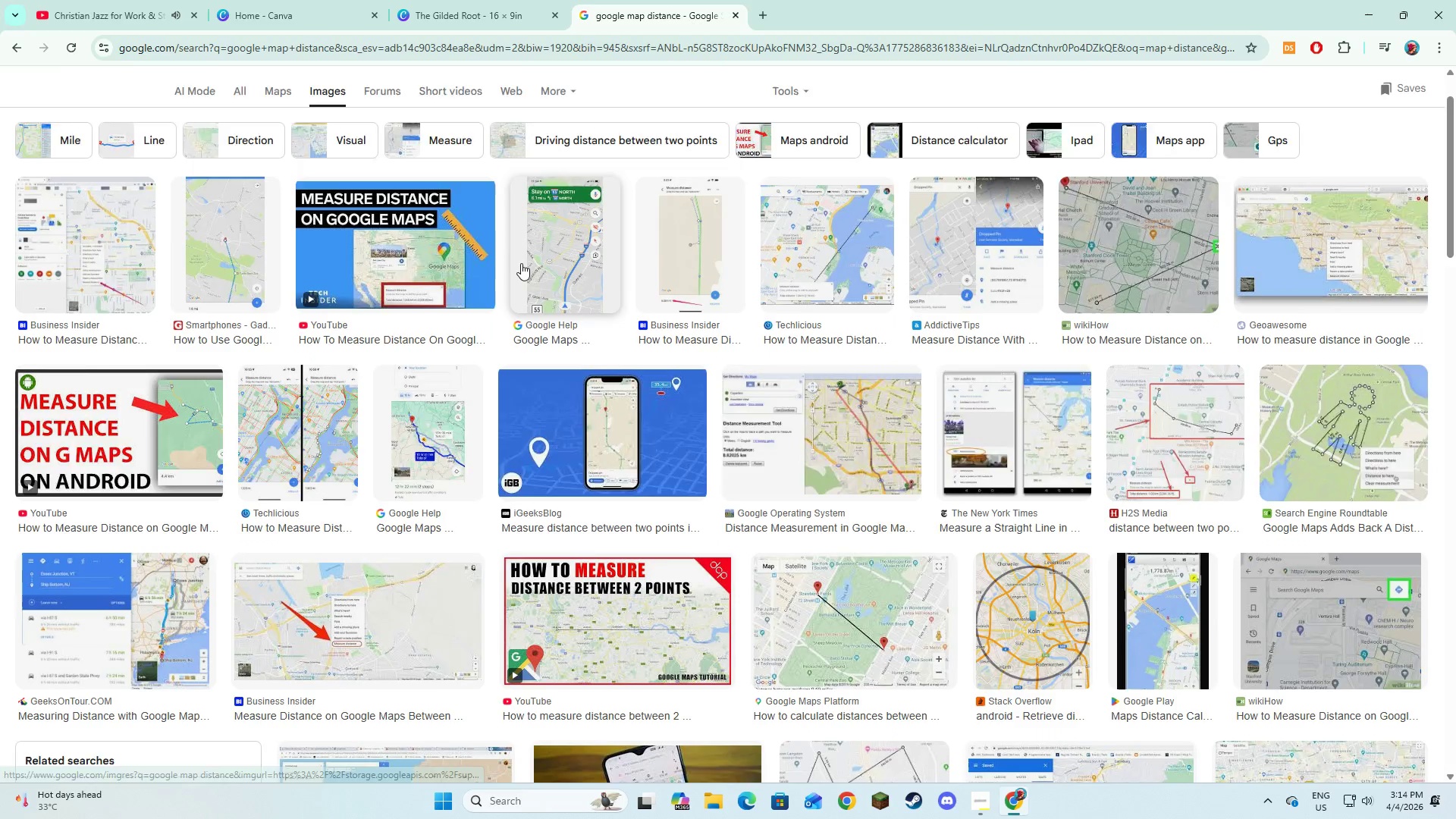 
scroll: coordinate [521, 263], scroll_direction: down, amount: 2.0
 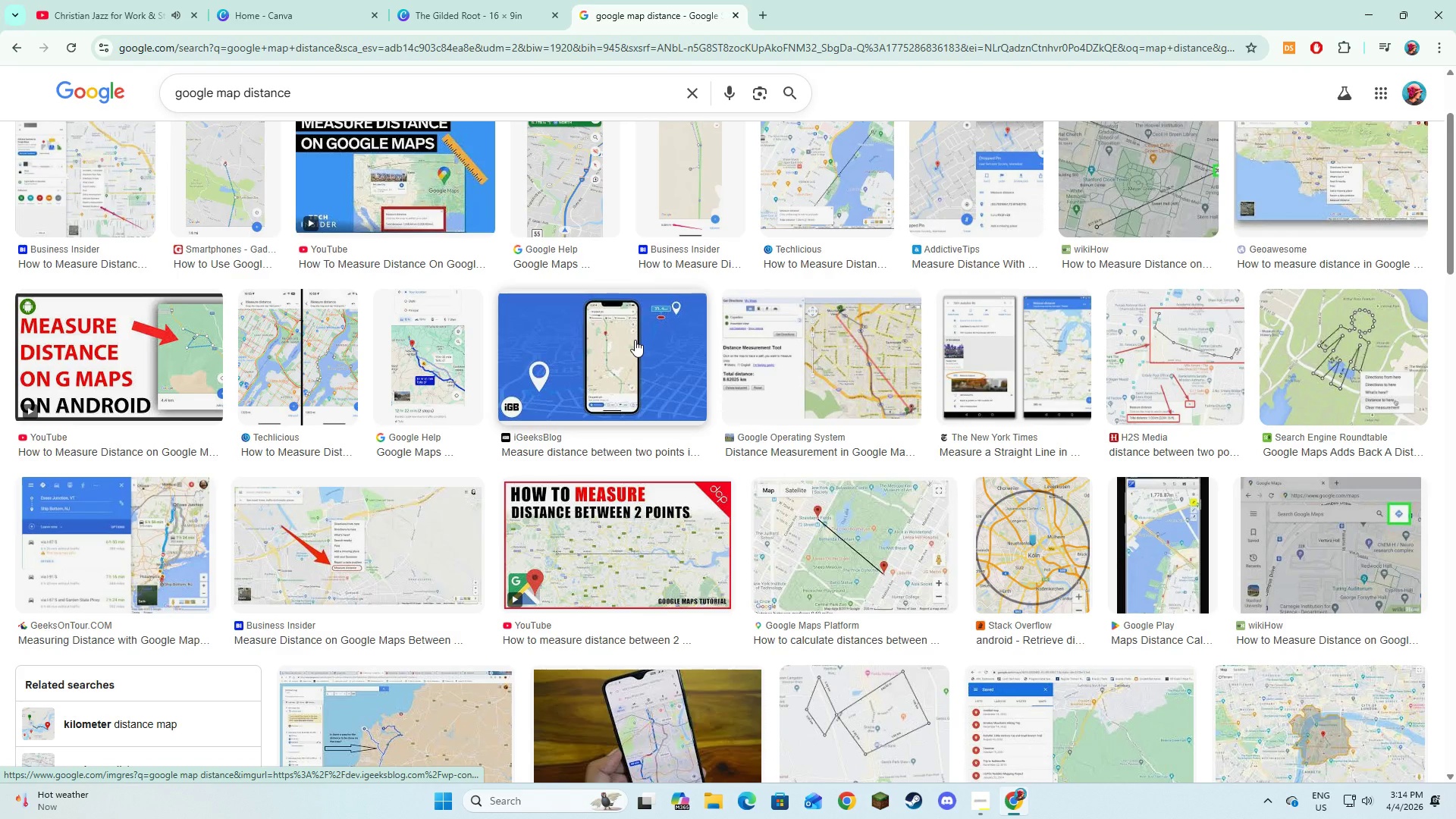 
scroll: coordinate [623, 332], scroll_direction: up, amount: 3.0
 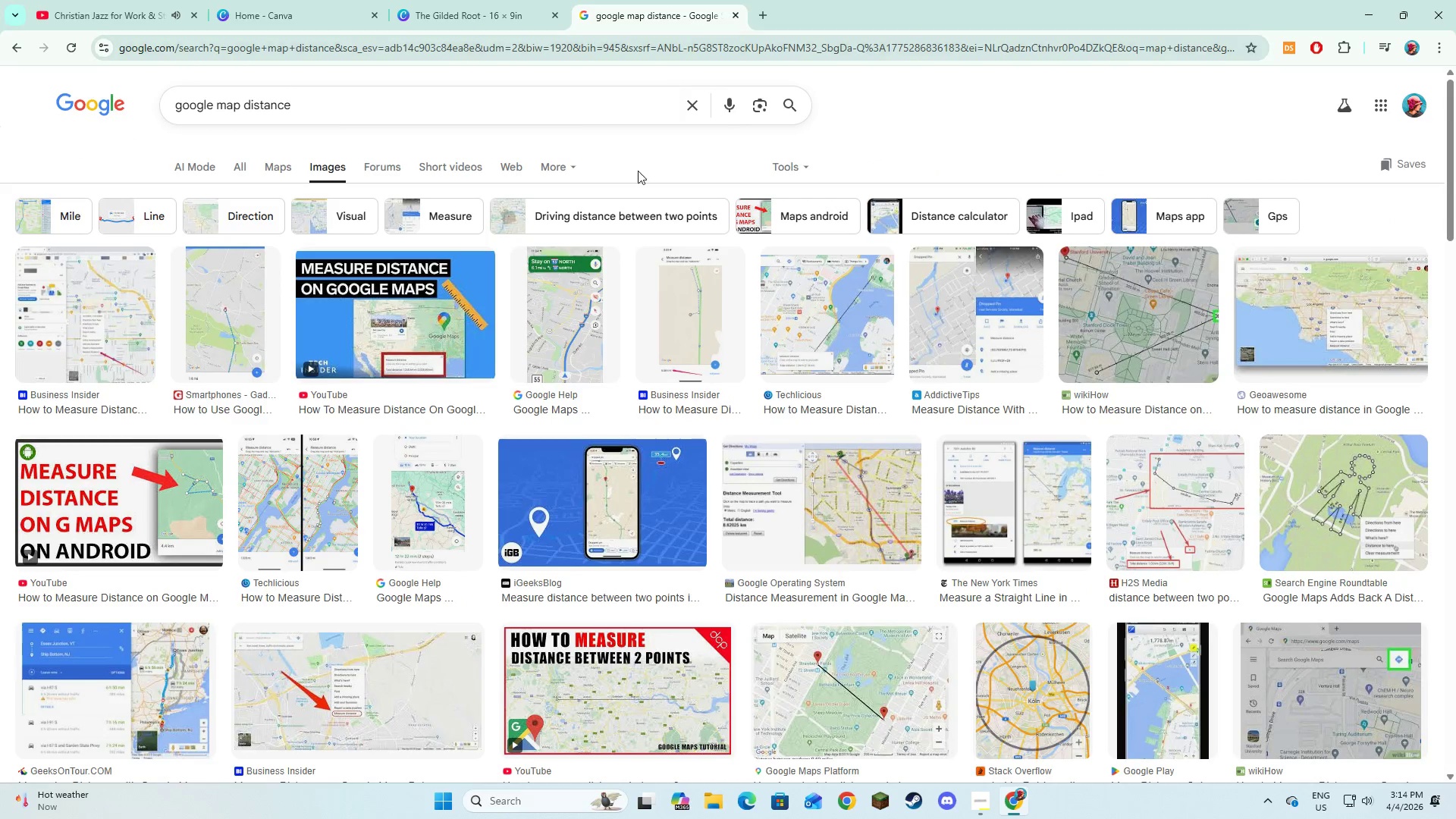 
scroll: coordinate [709, 609], scroll_direction: down, amount: 4.0
 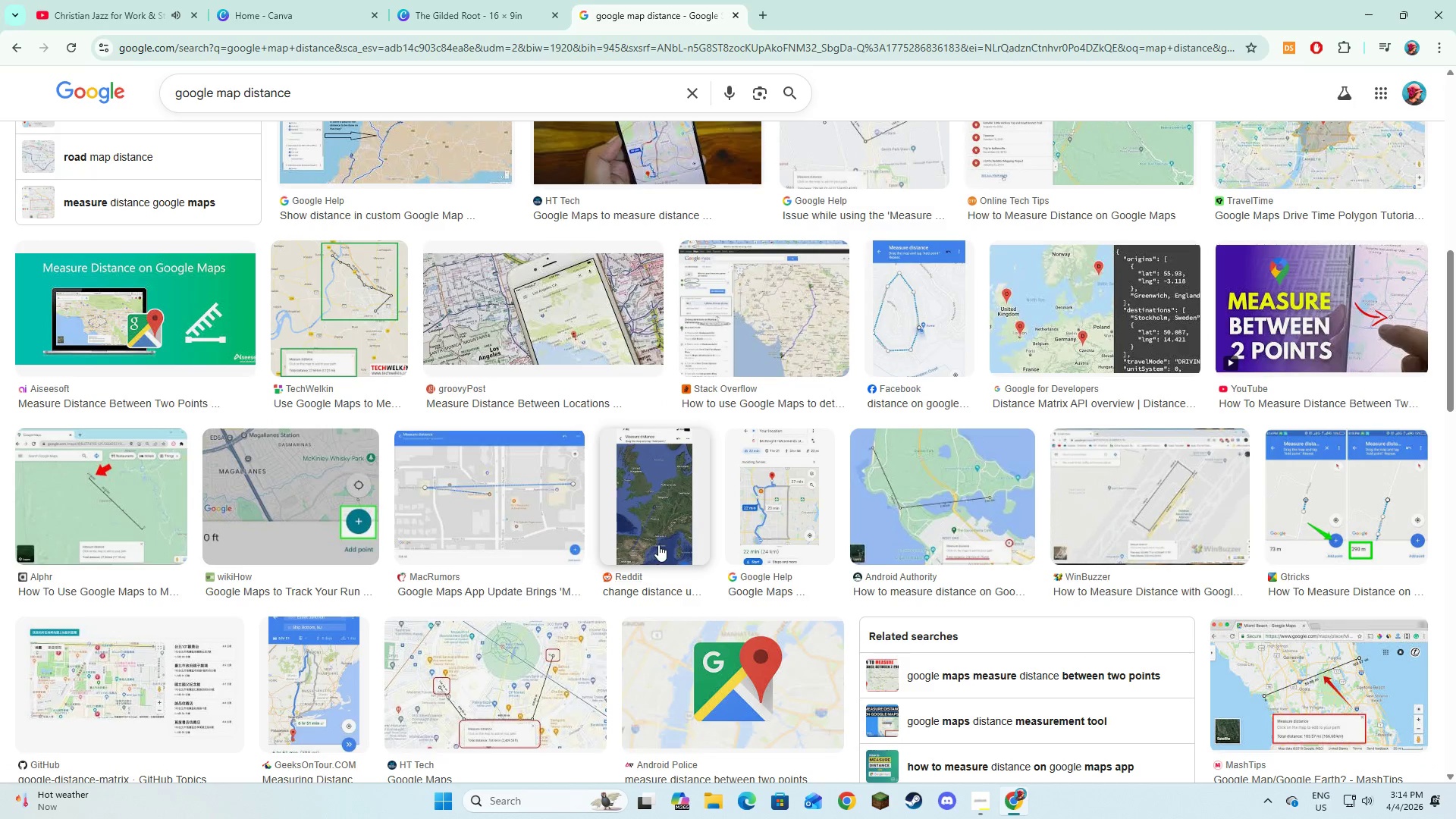 
scroll: coordinate [326, 482], scroll_direction: up, amount: 7.0
 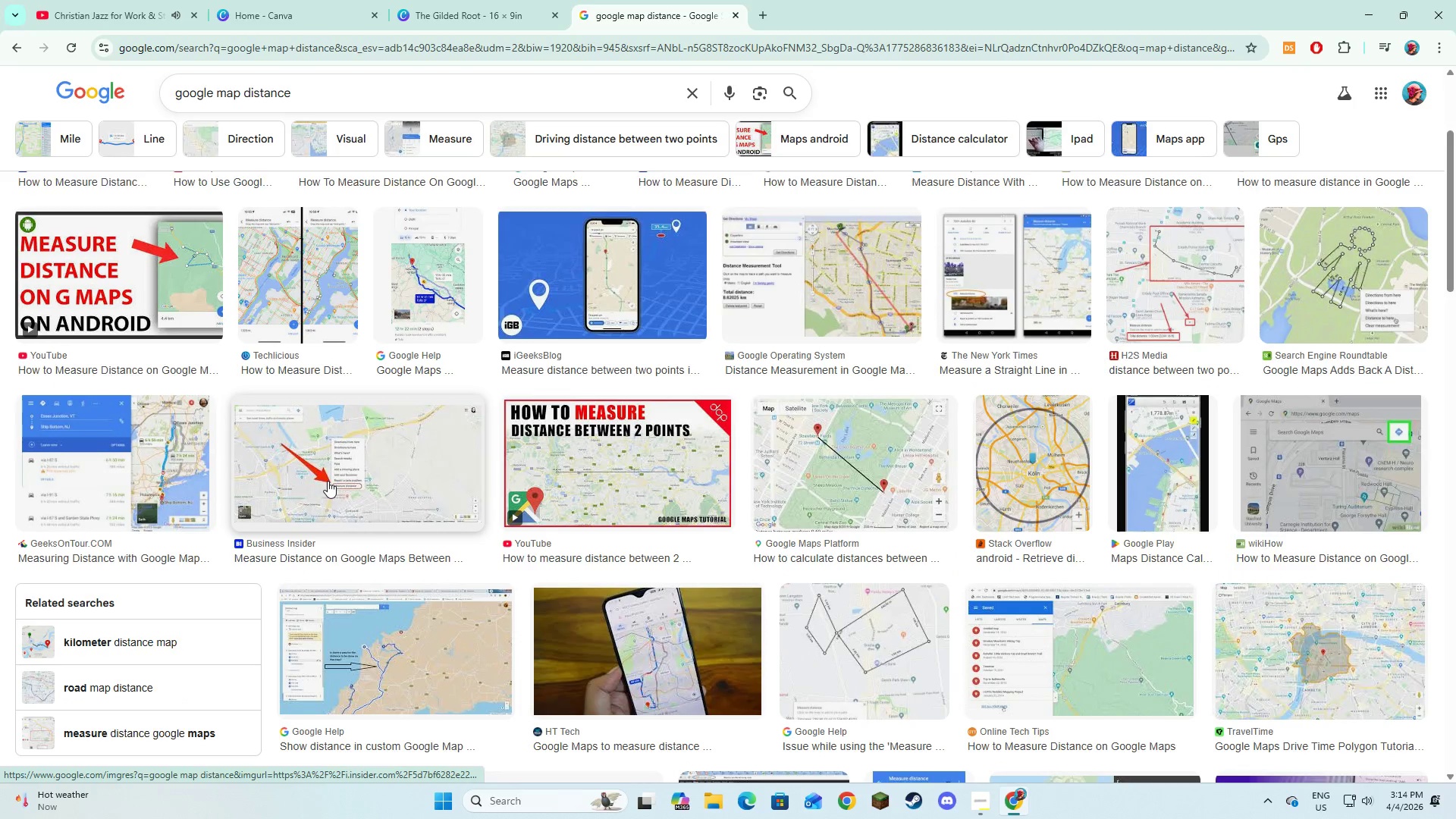 
scroll: coordinate [646, 253], scroll_direction: down, amount: 11.0
 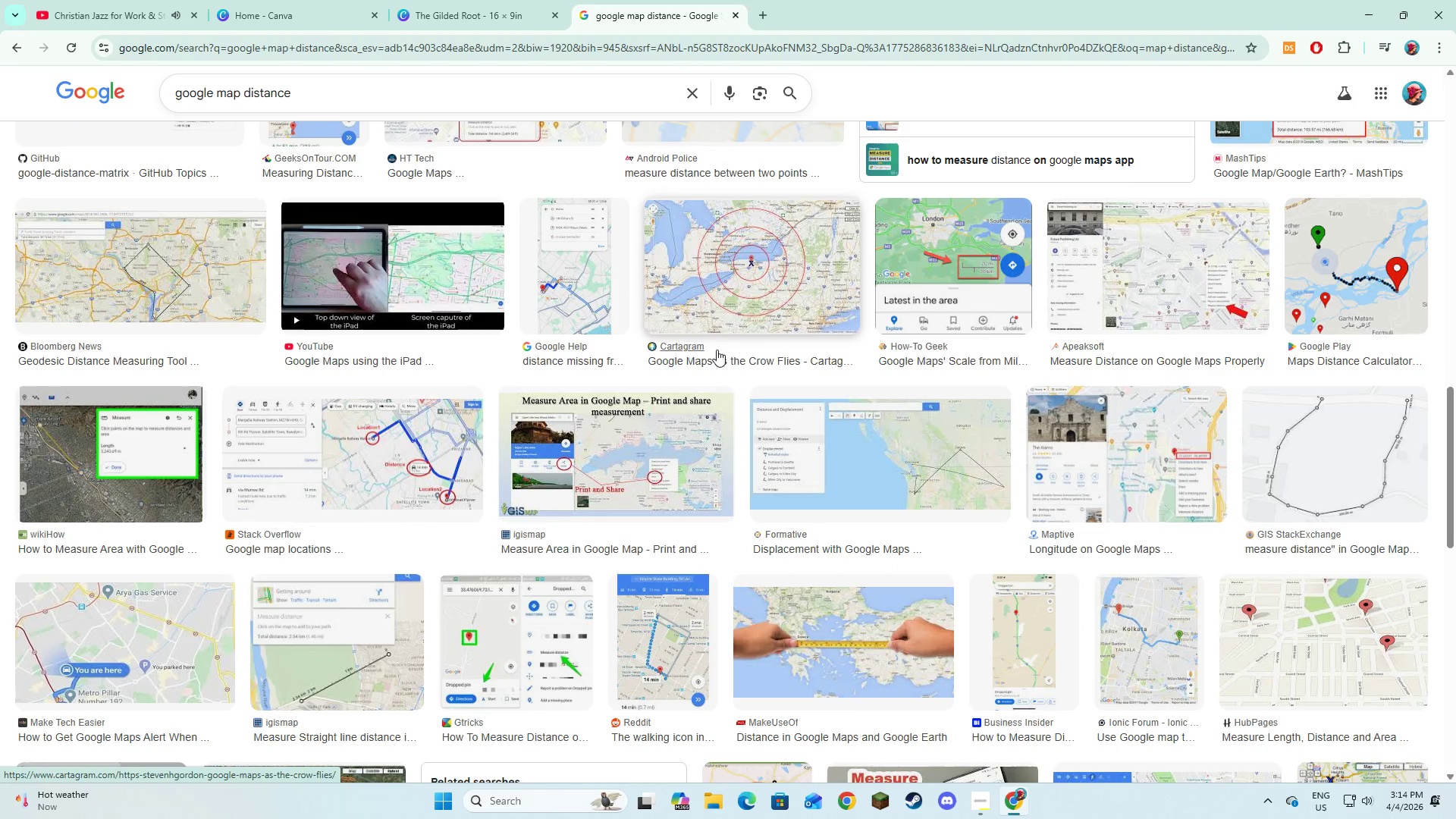 
scroll: coordinate [656, 429], scroll_direction: down, amount: 4.0
 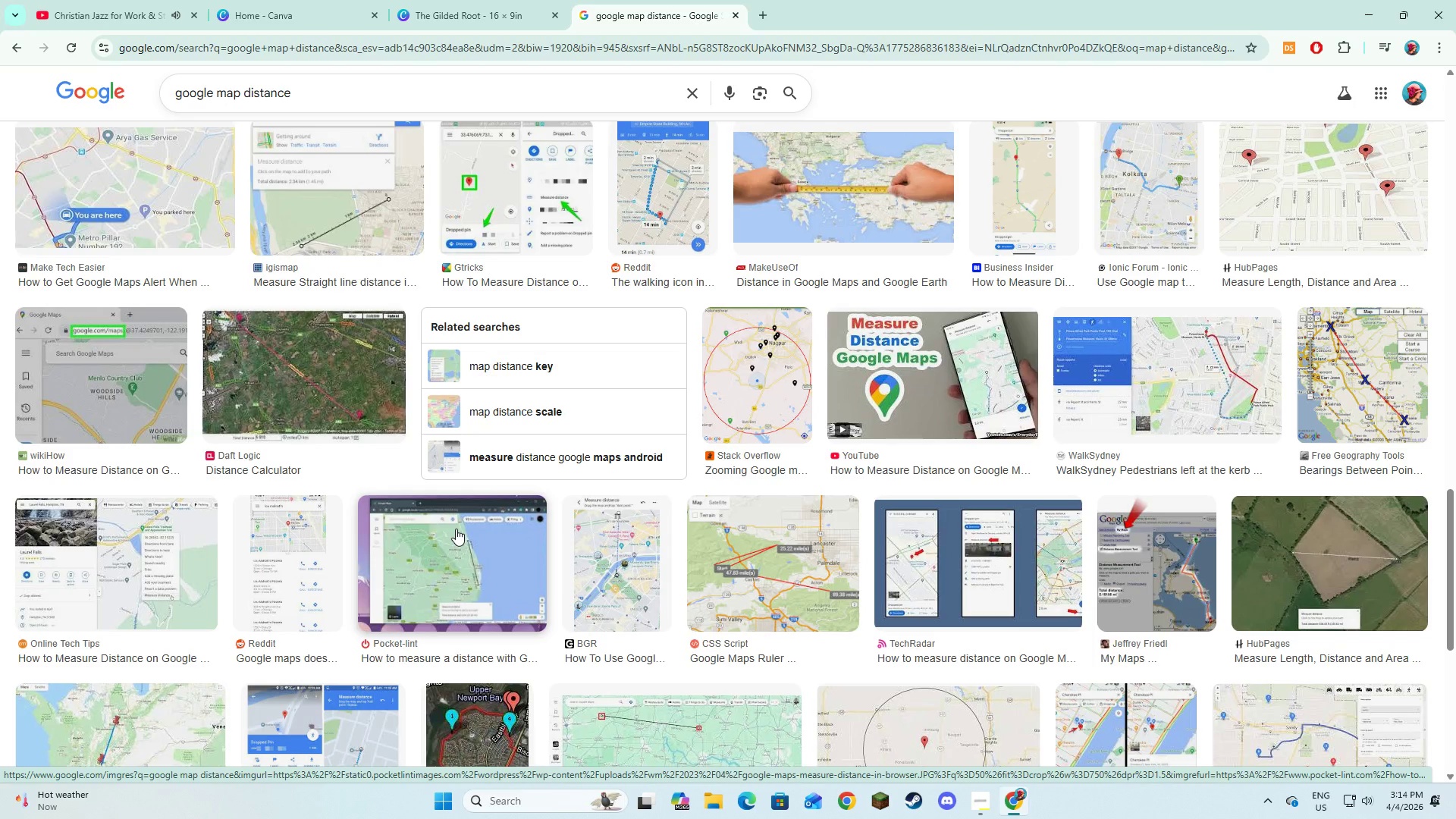 
left_click([499, 0])
 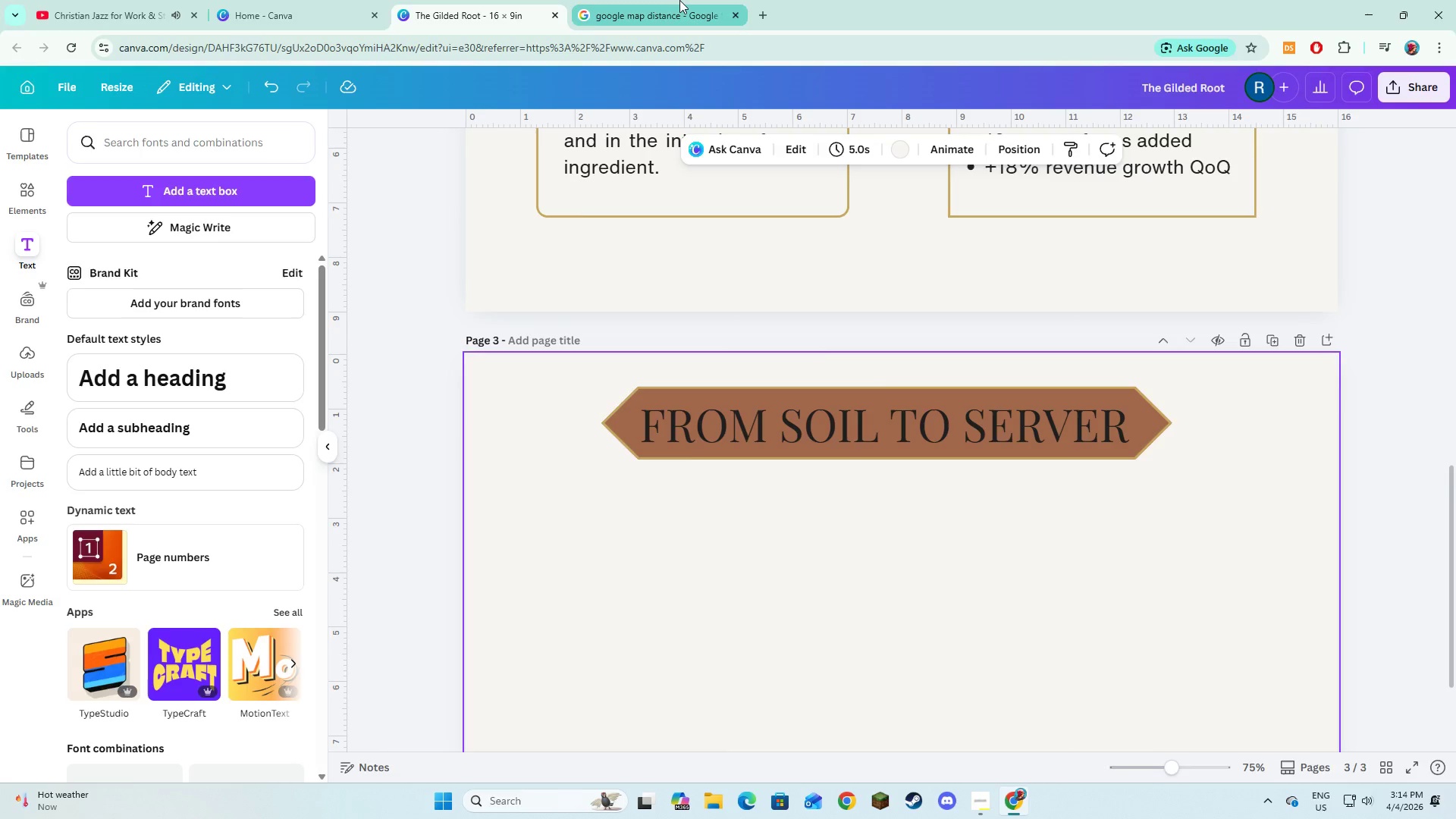 
left_click([679, 0])
 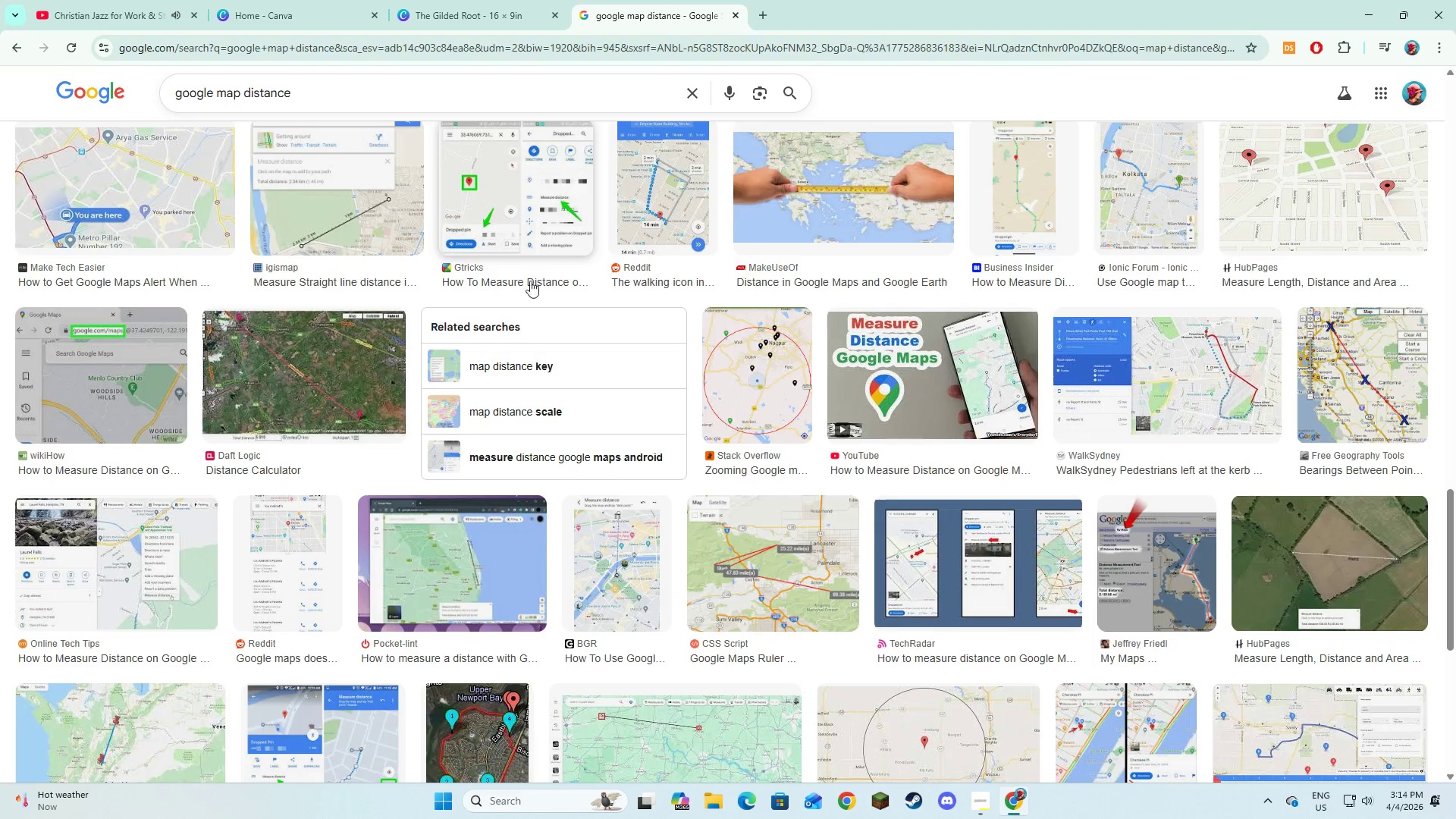 
scroll: coordinate [564, 400], scroll_direction: up, amount: 4.0
 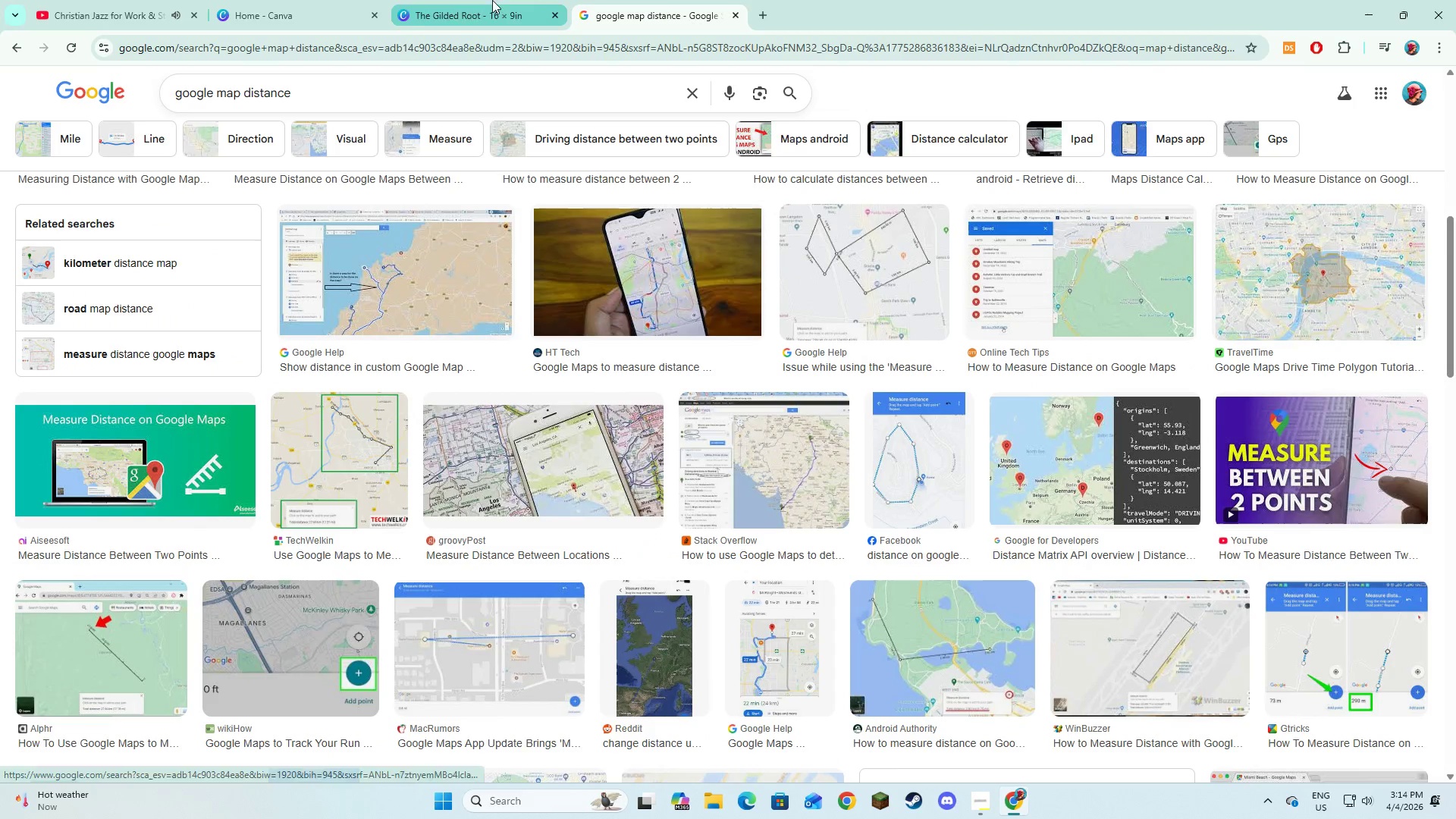 
left_click_drag(start_coordinate=[314, 88], to_coordinate=[131, 88])
 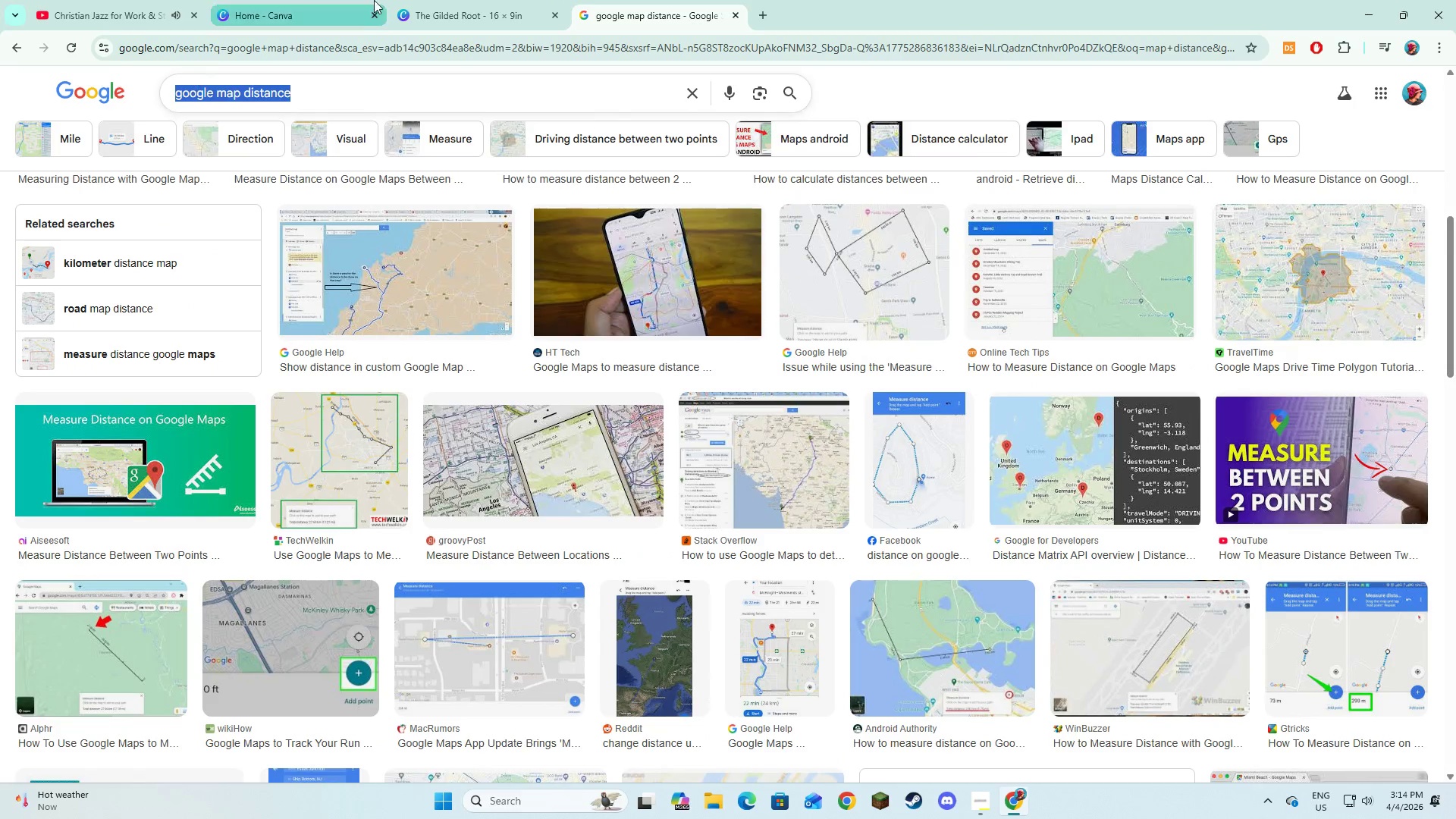 
left_click([419, 0])
 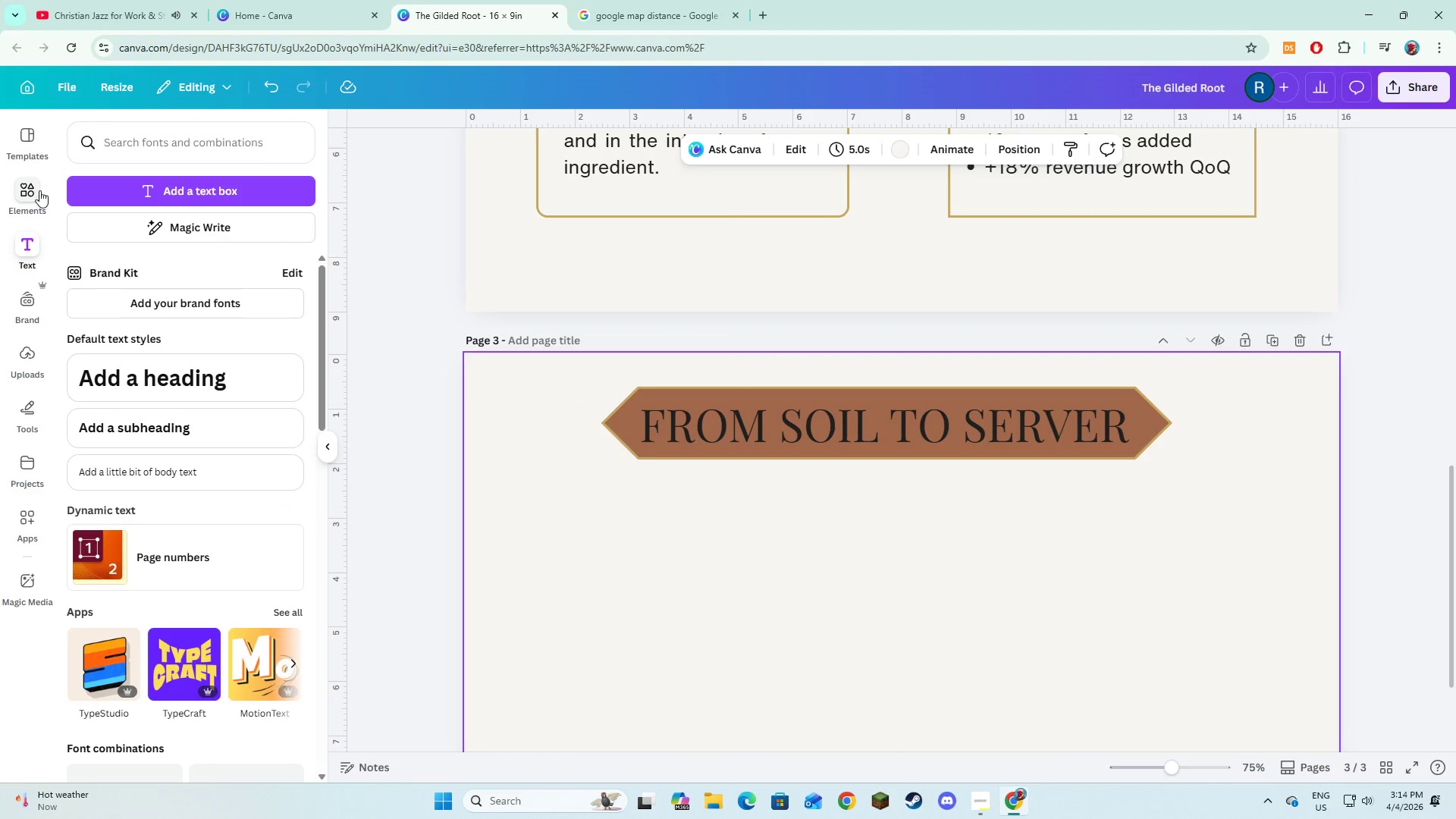 
left_click([41, 190])
 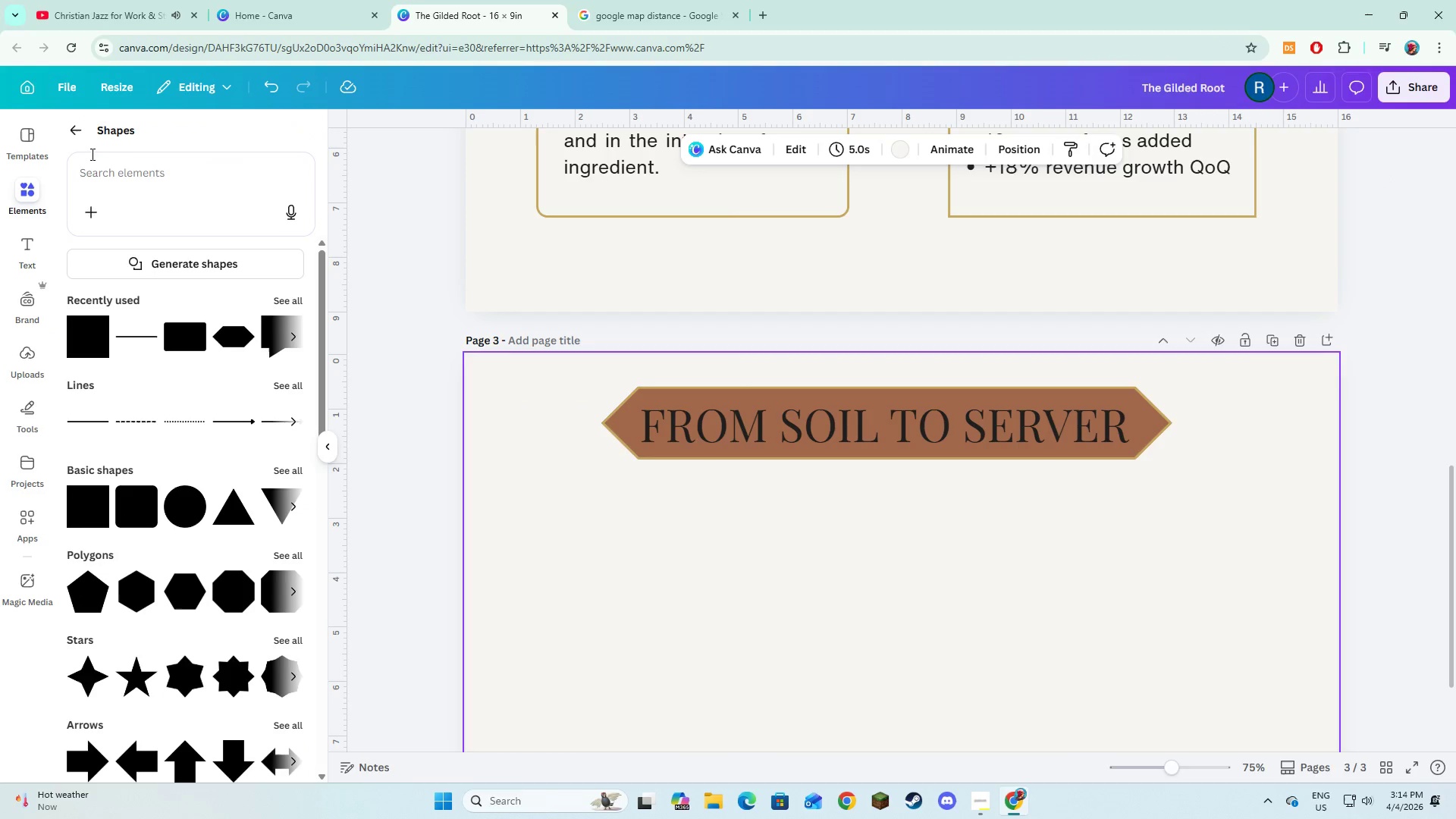 
left_click([82, 138])
 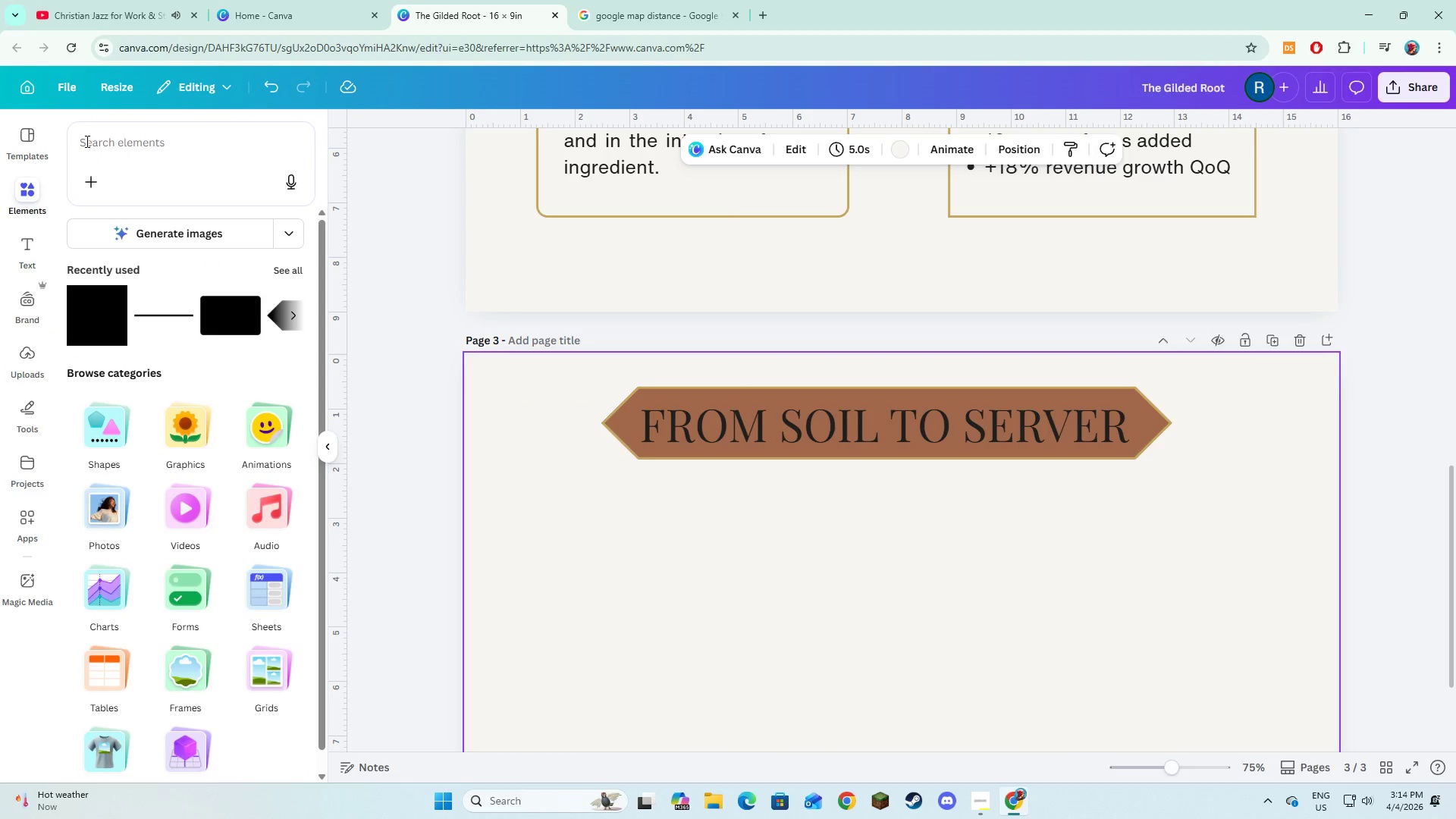 
left_click([90, 143])
 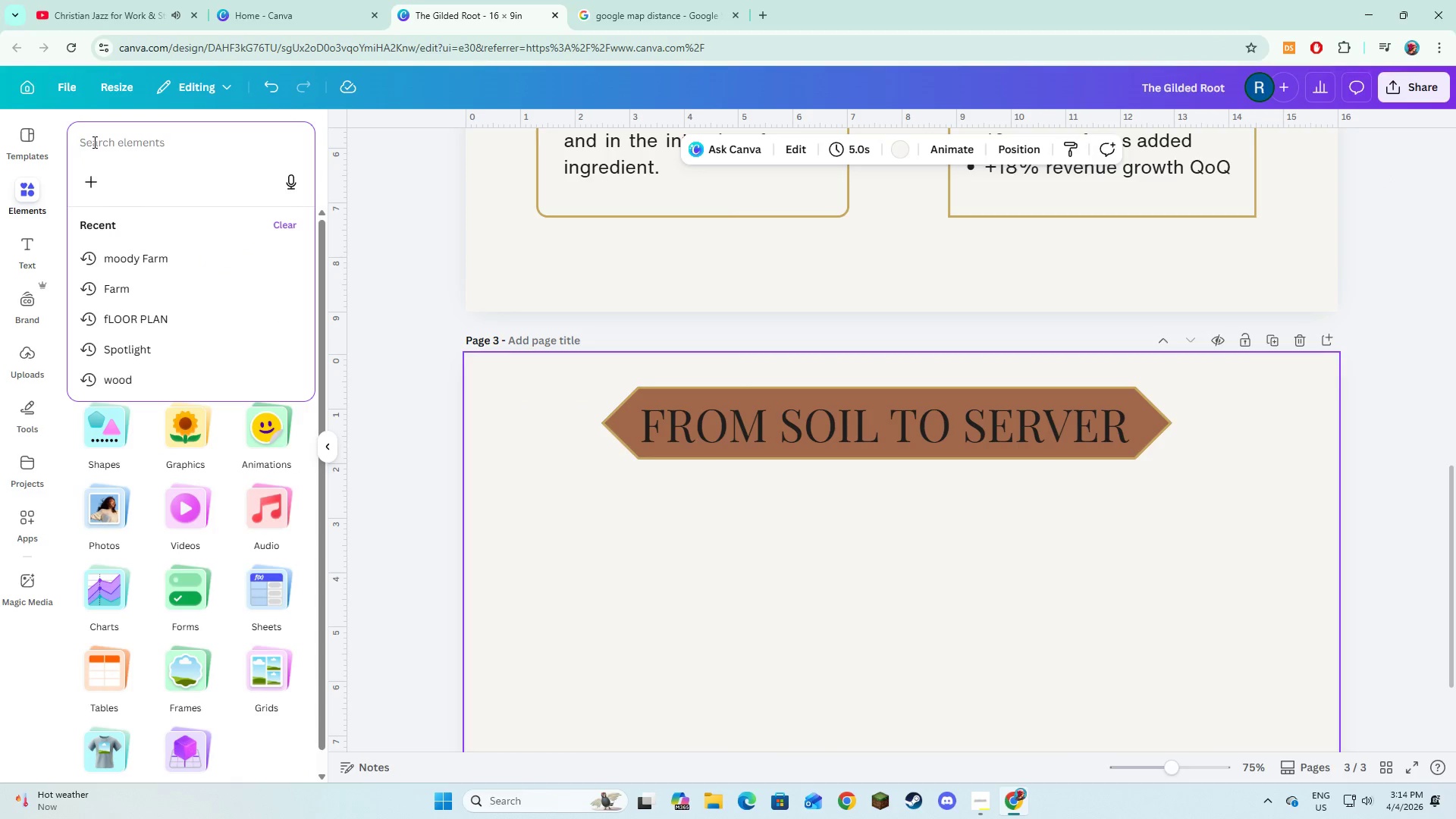 
type(map in google)
 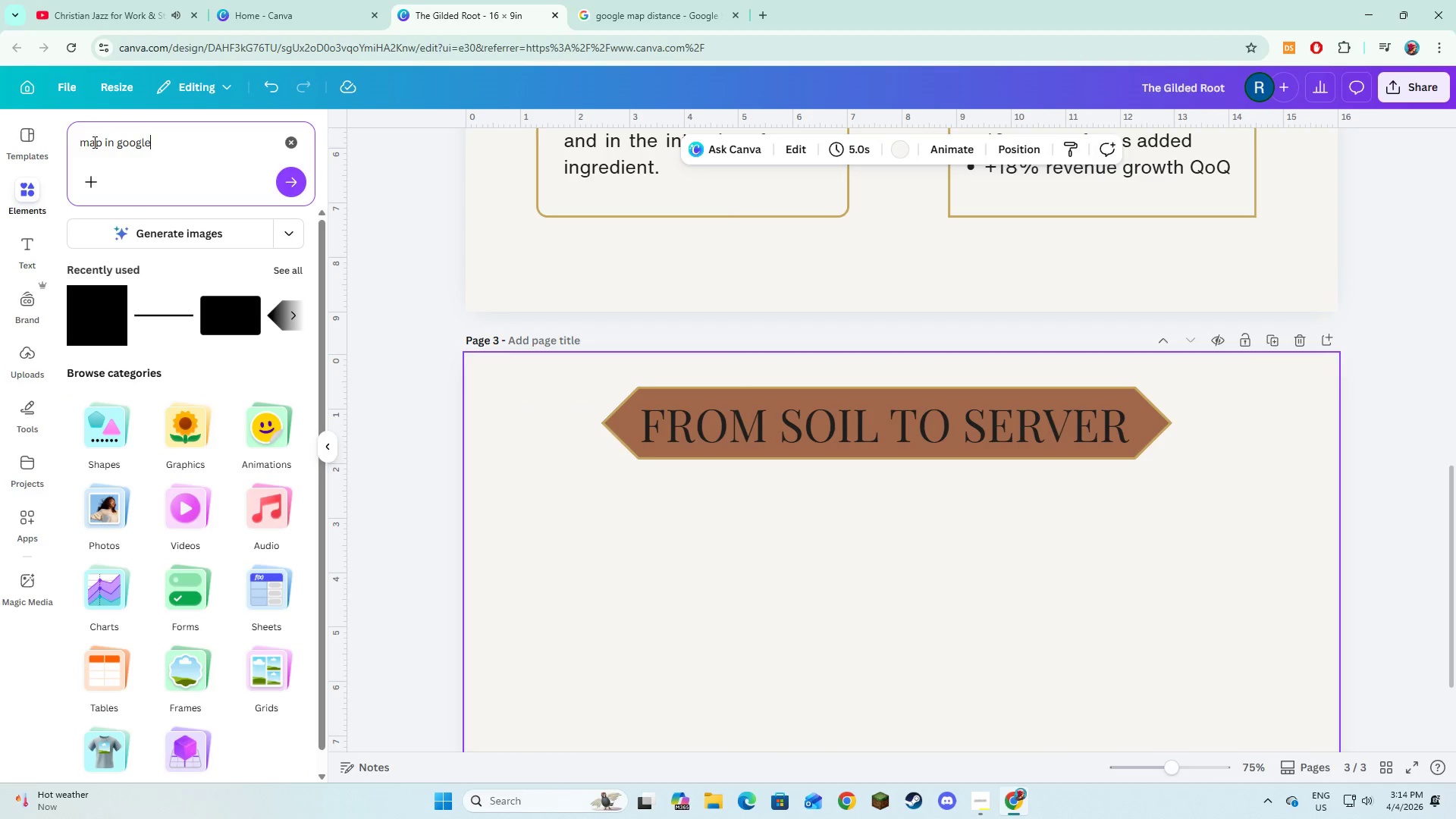 
key(Enter)
 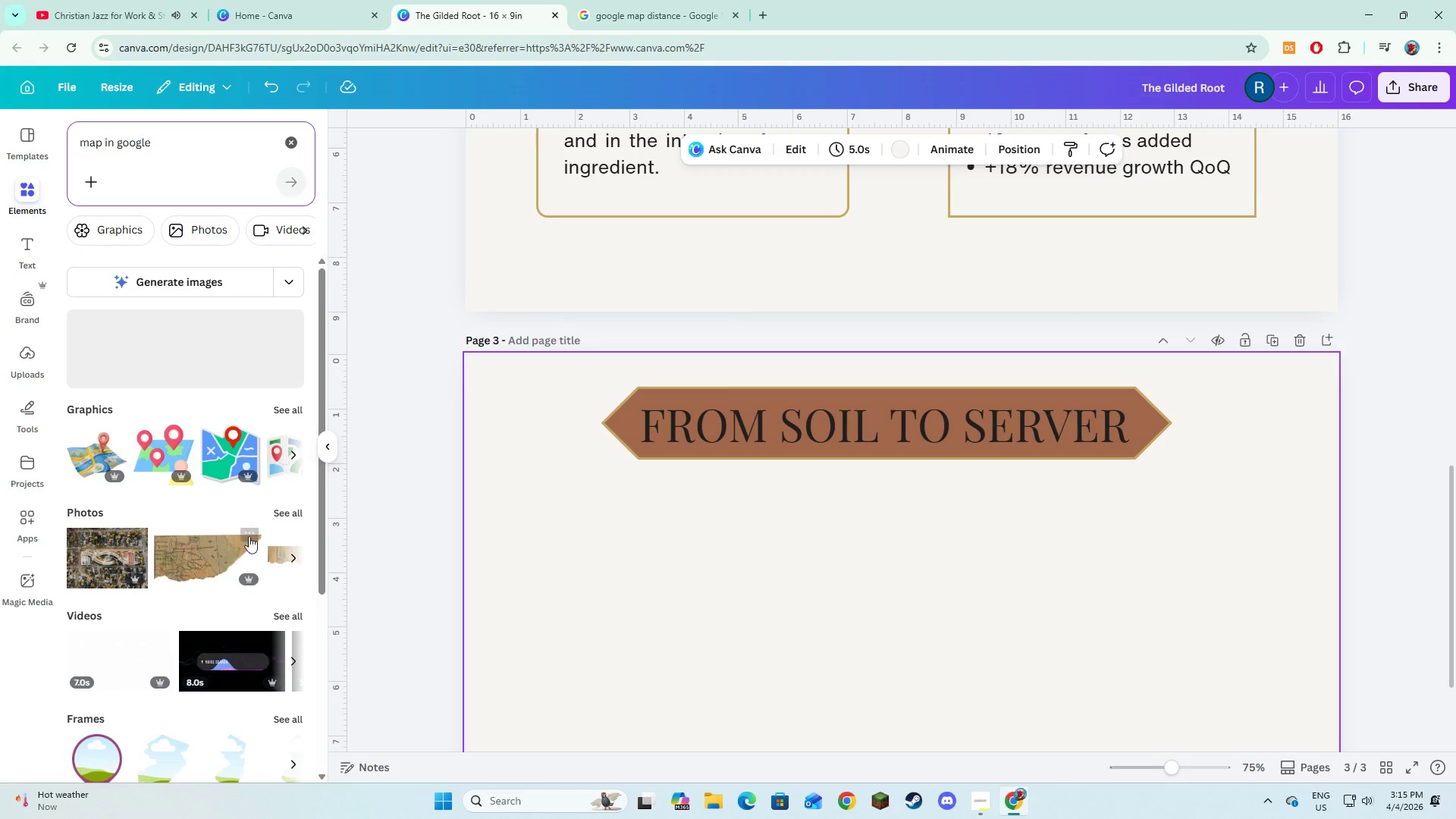 
left_click([287, 513])
 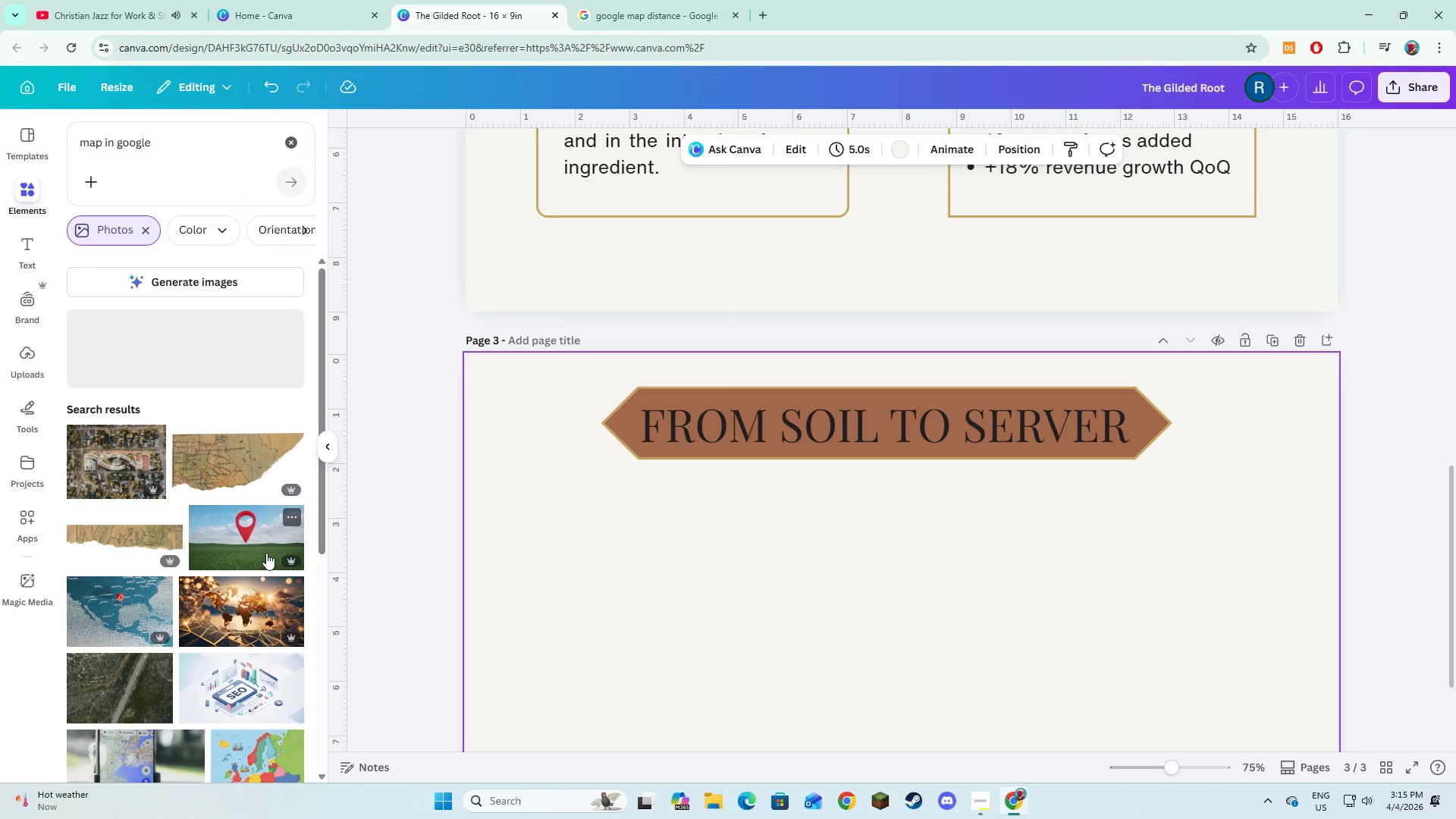 
scroll: coordinate [181, 479], scroll_direction: down, amount: 3.0
 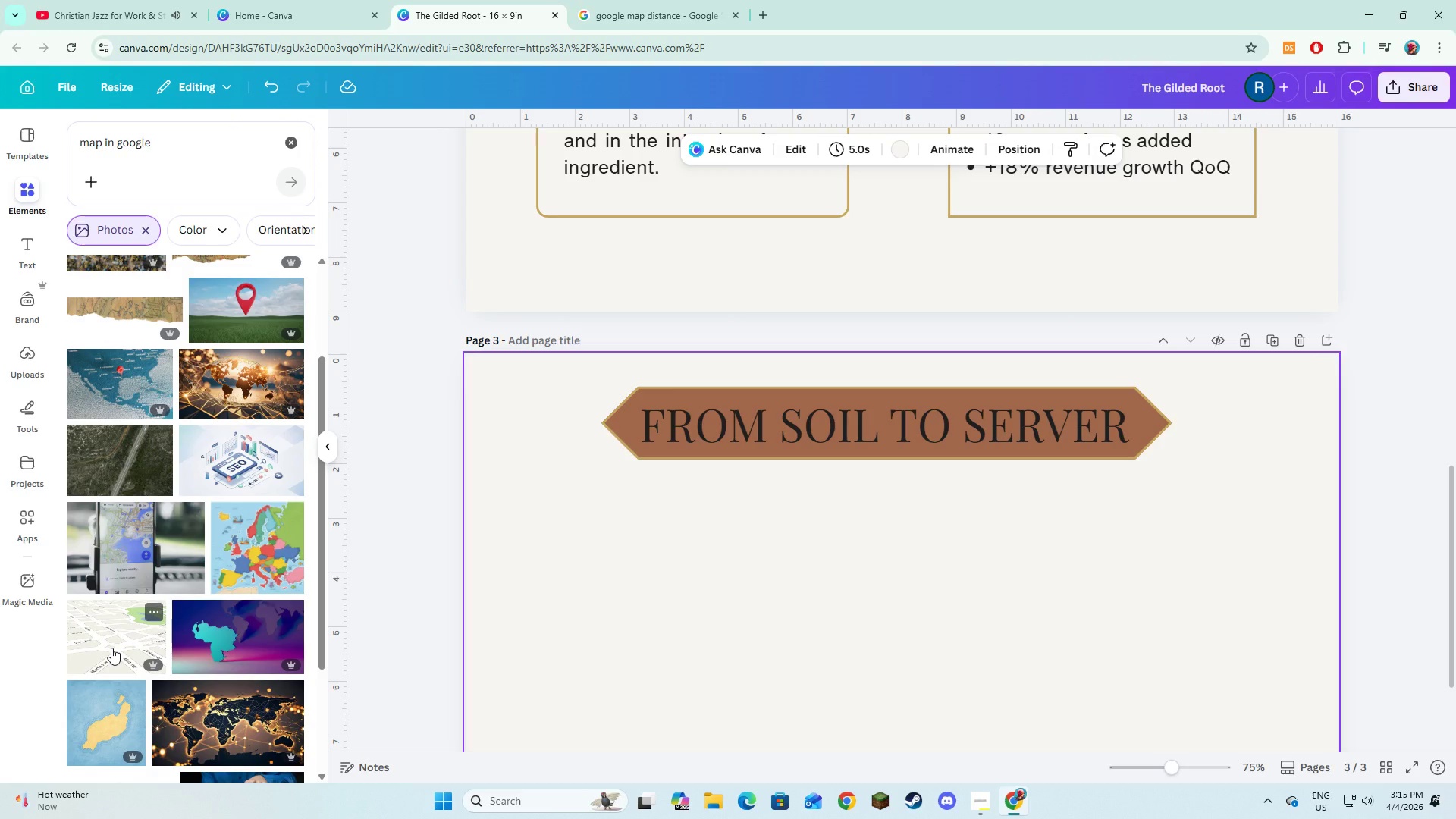 
left_click([96, 381])
 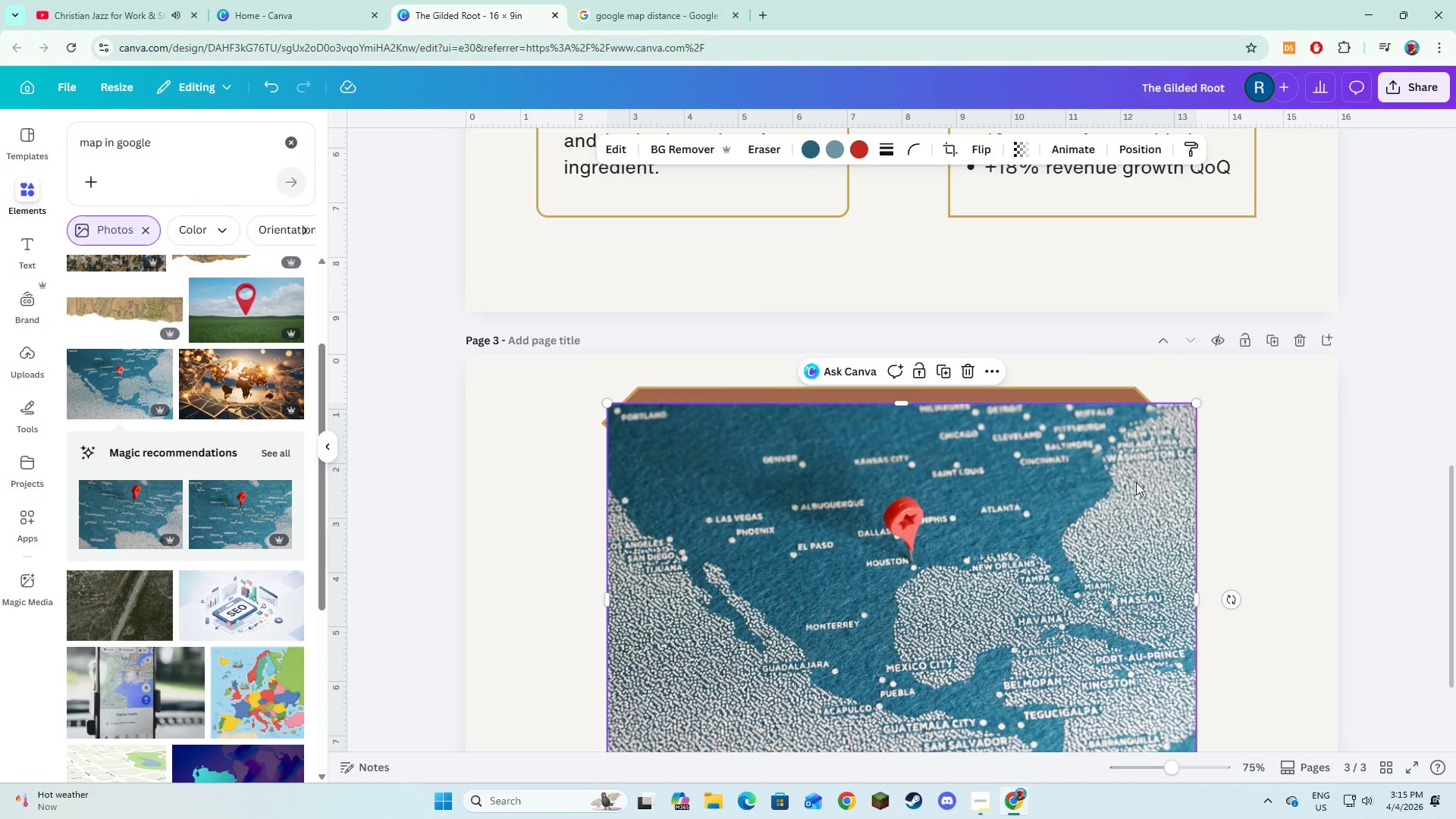 
left_click([963, 374])
 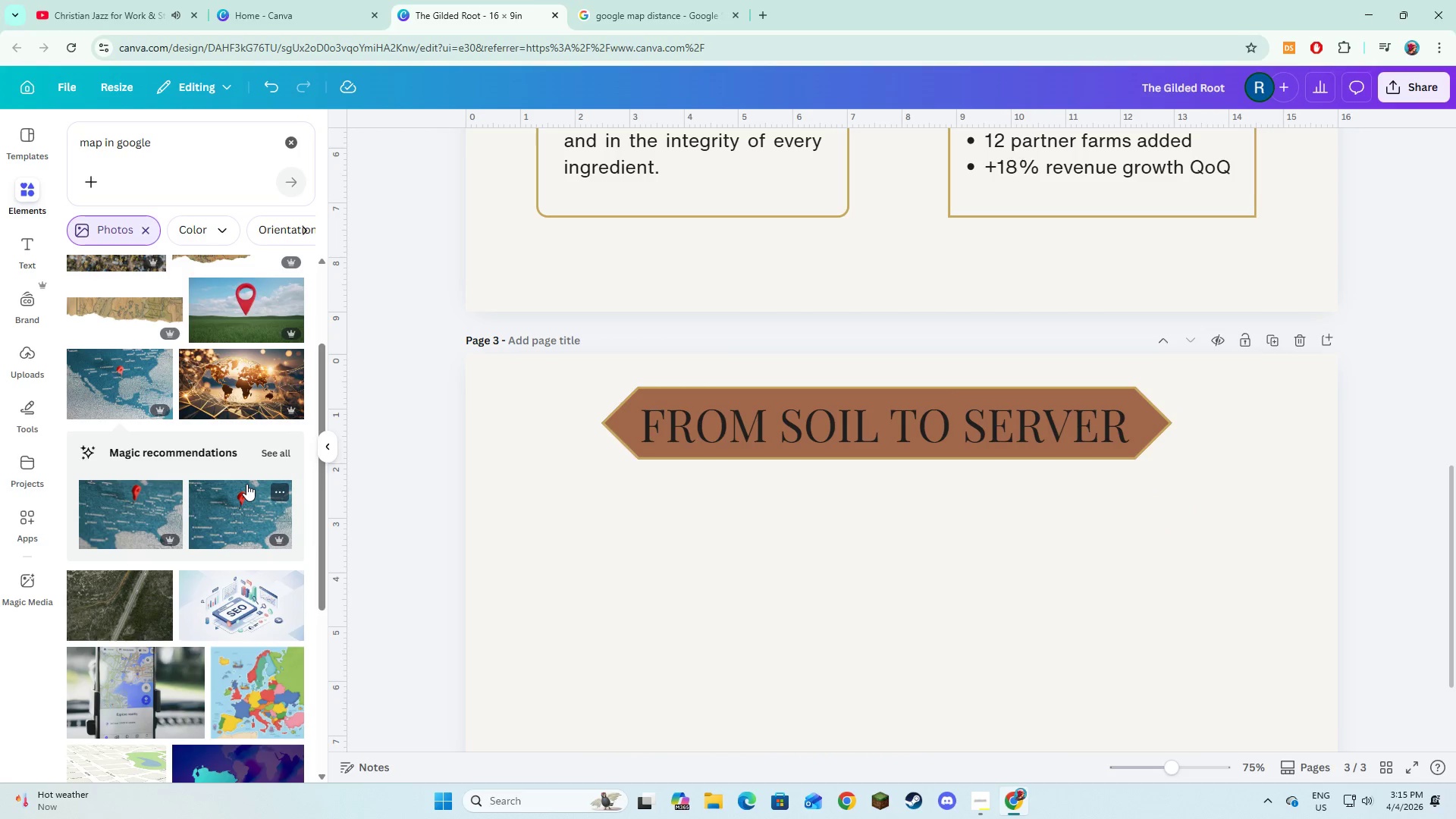 
scroll: coordinate [246, 484], scroll_direction: down, amount: 2.0
 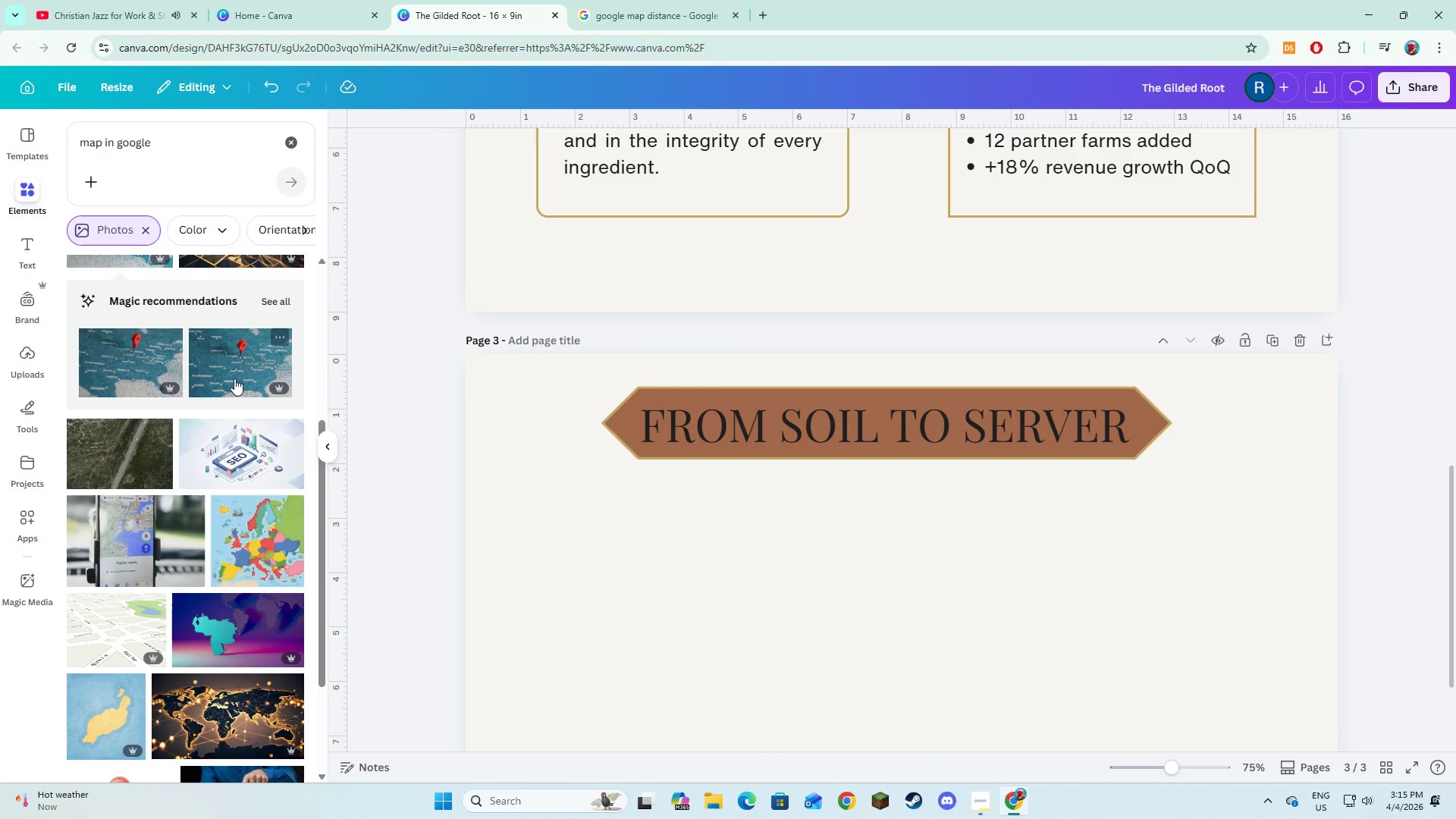 
left_click([234, 373])
 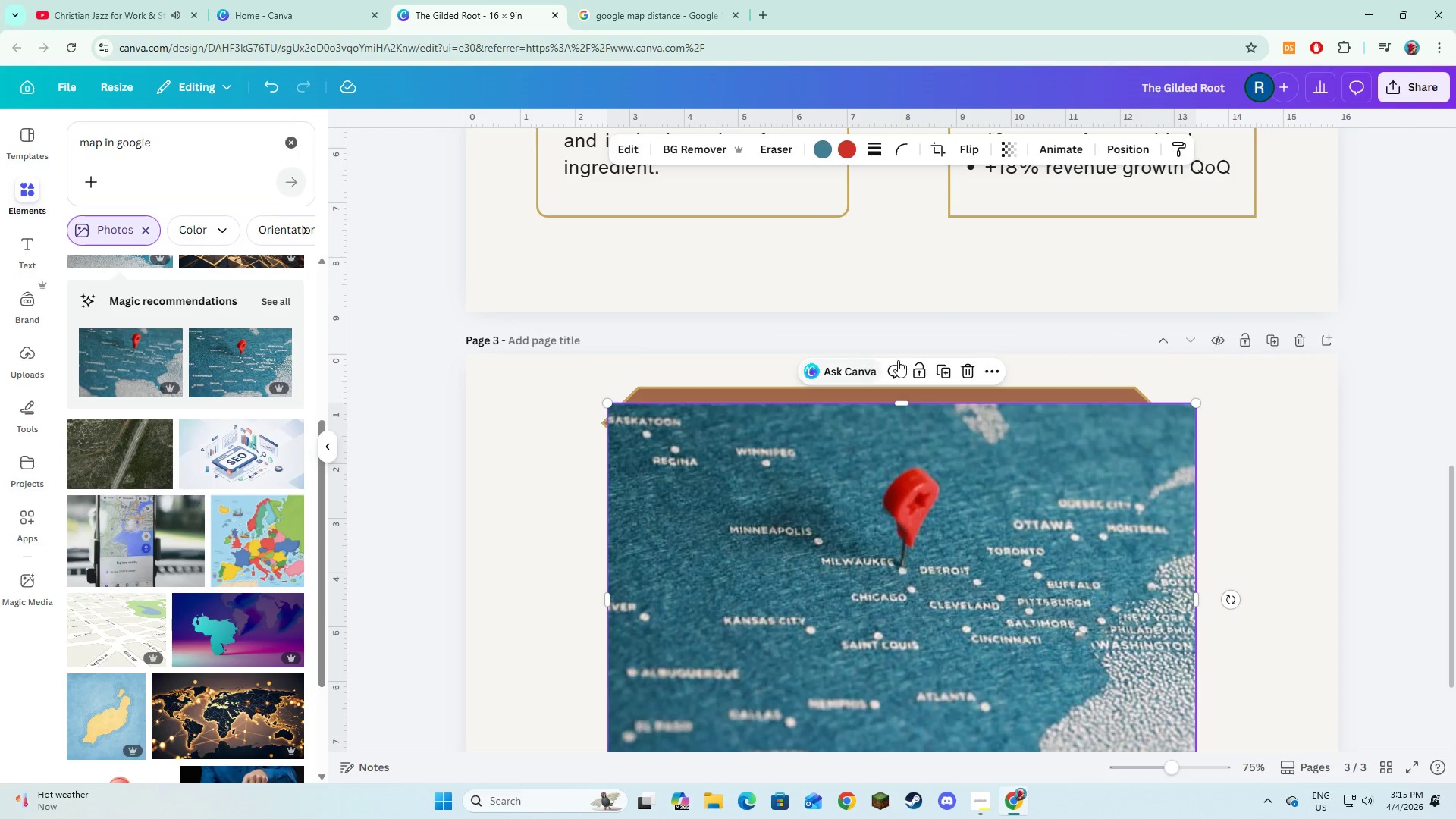 
left_click([962, 369])
 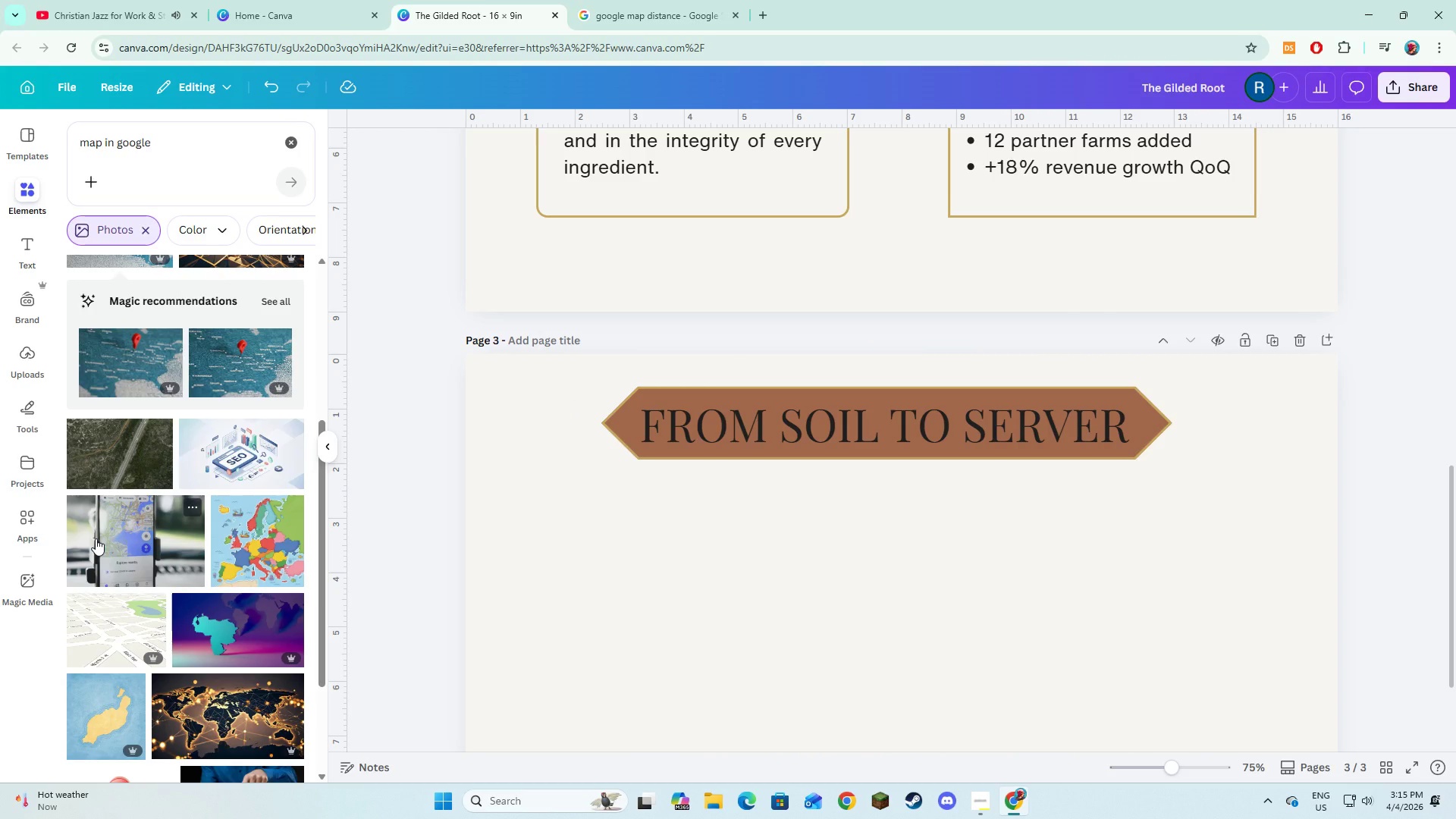 
scroll: coordinate [102, 481], scroll_direction: down, amount: 6.0
 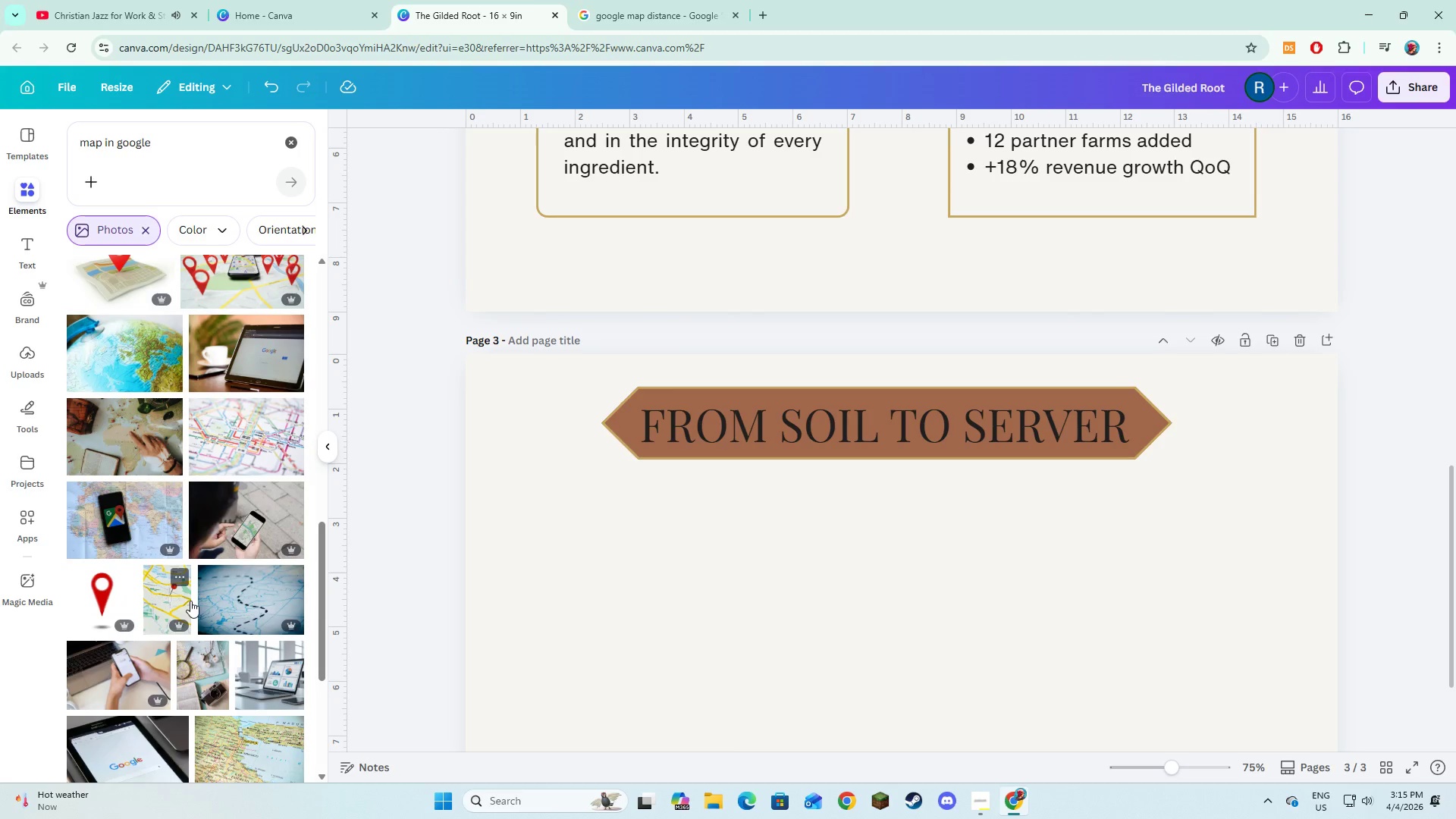 
left_click([234, 595])
 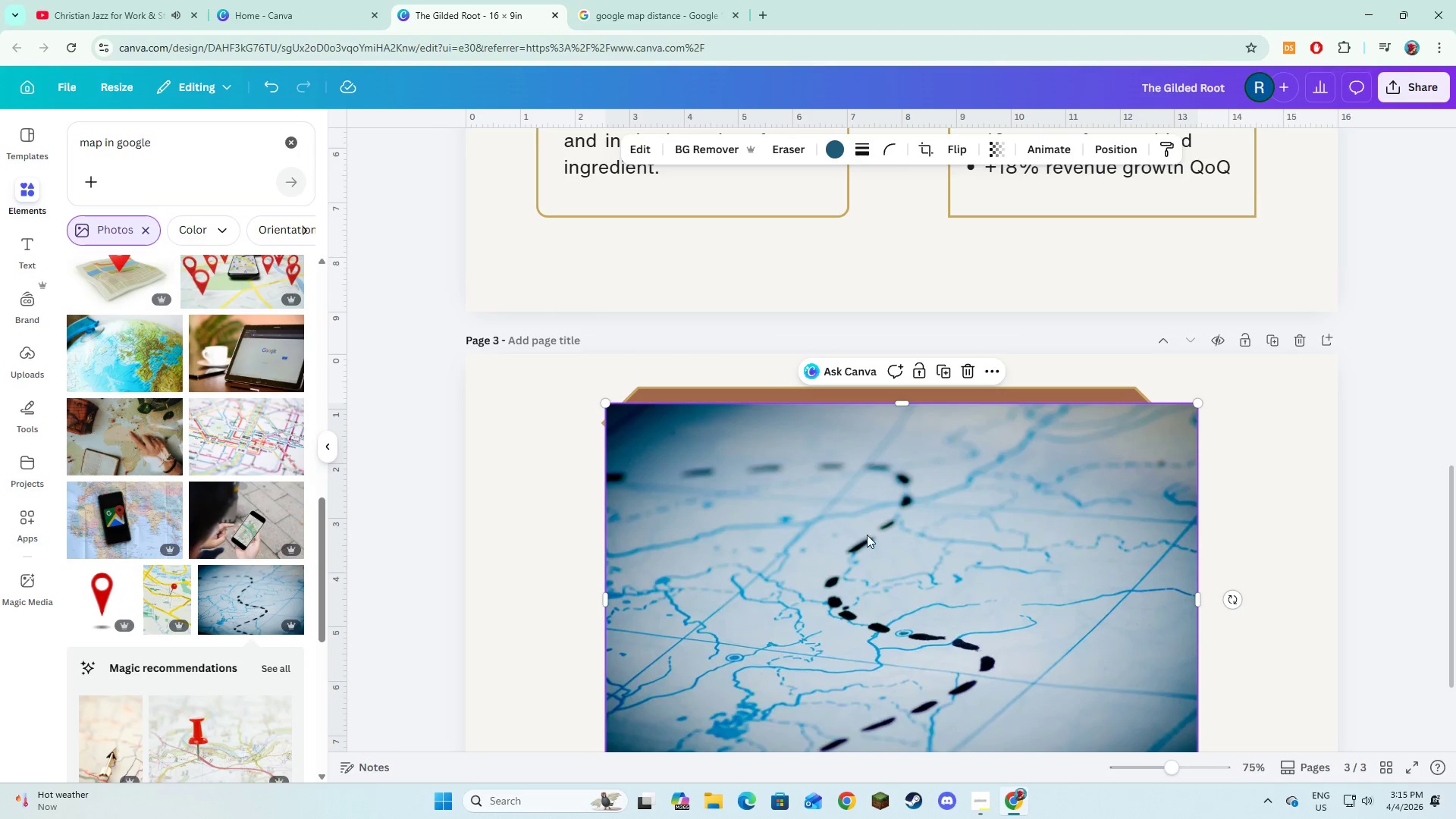 
scroll: coordinate [216, 684], scroll_direction: down, amount: 10.0
 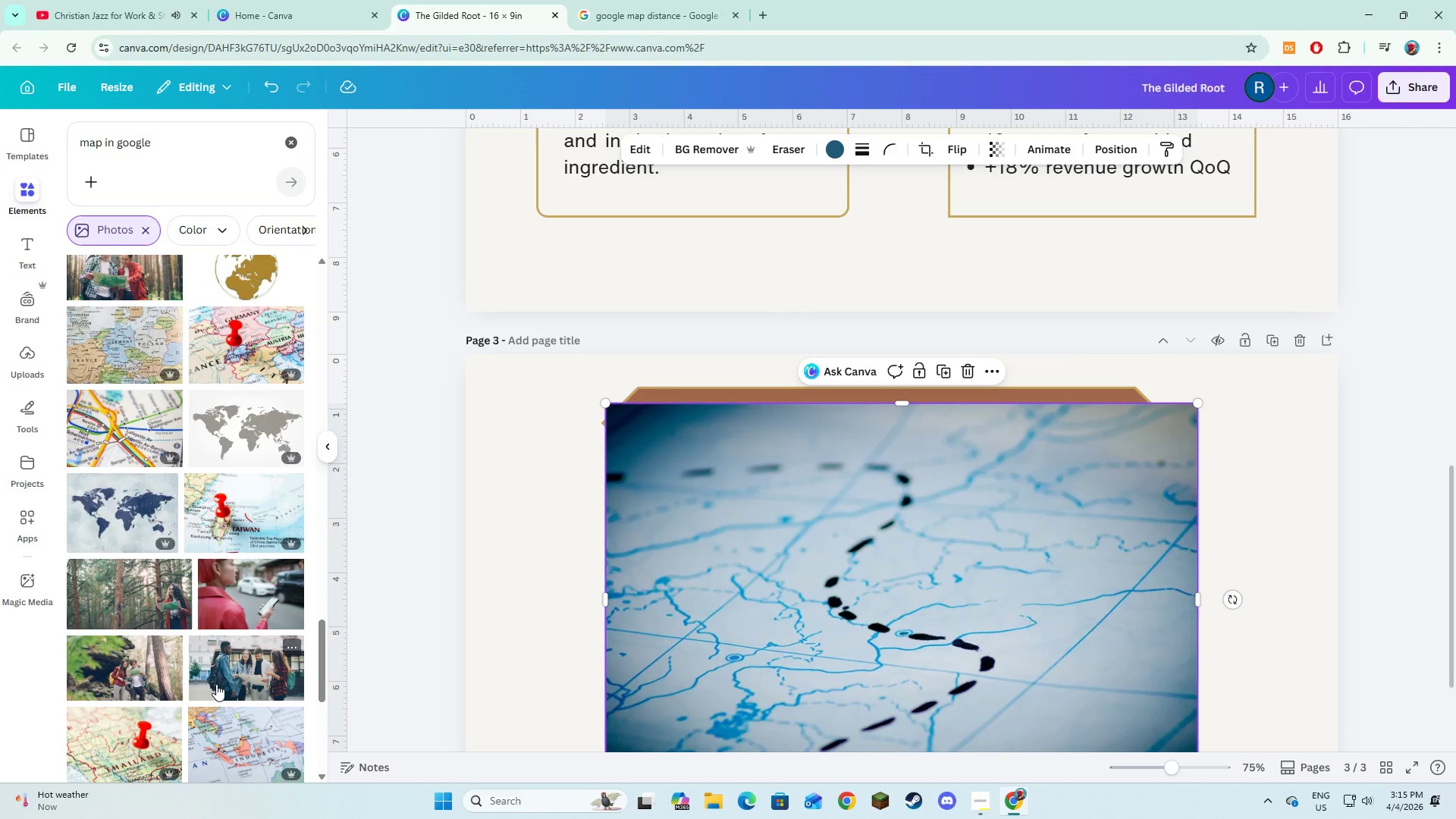 
scroll: coordinate [216, 684], scroll_direction: down, amount: 4.0
 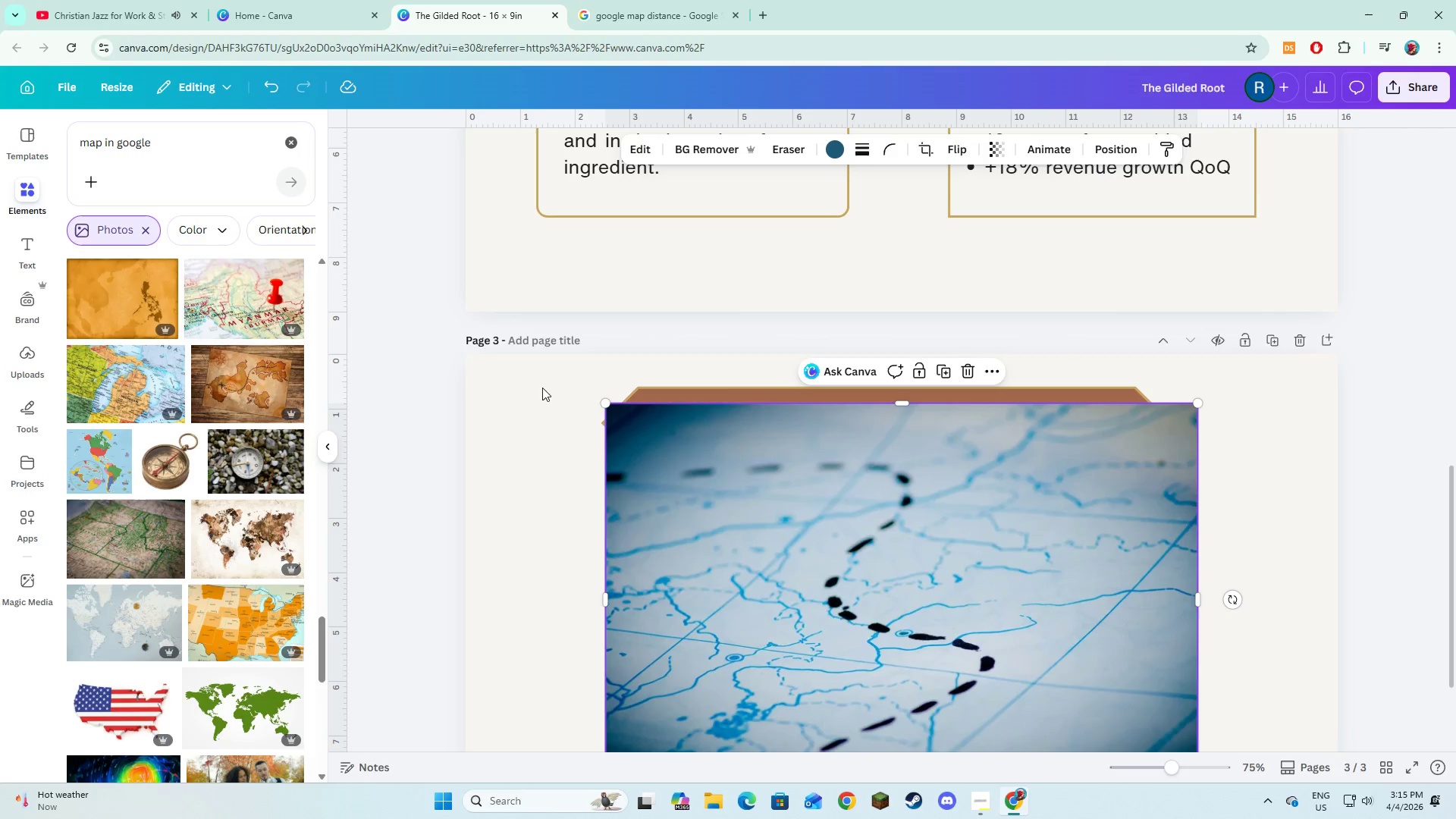 
left_click_drag(start_coordinate=[847, 558], to_coordinate=[855, 609])
 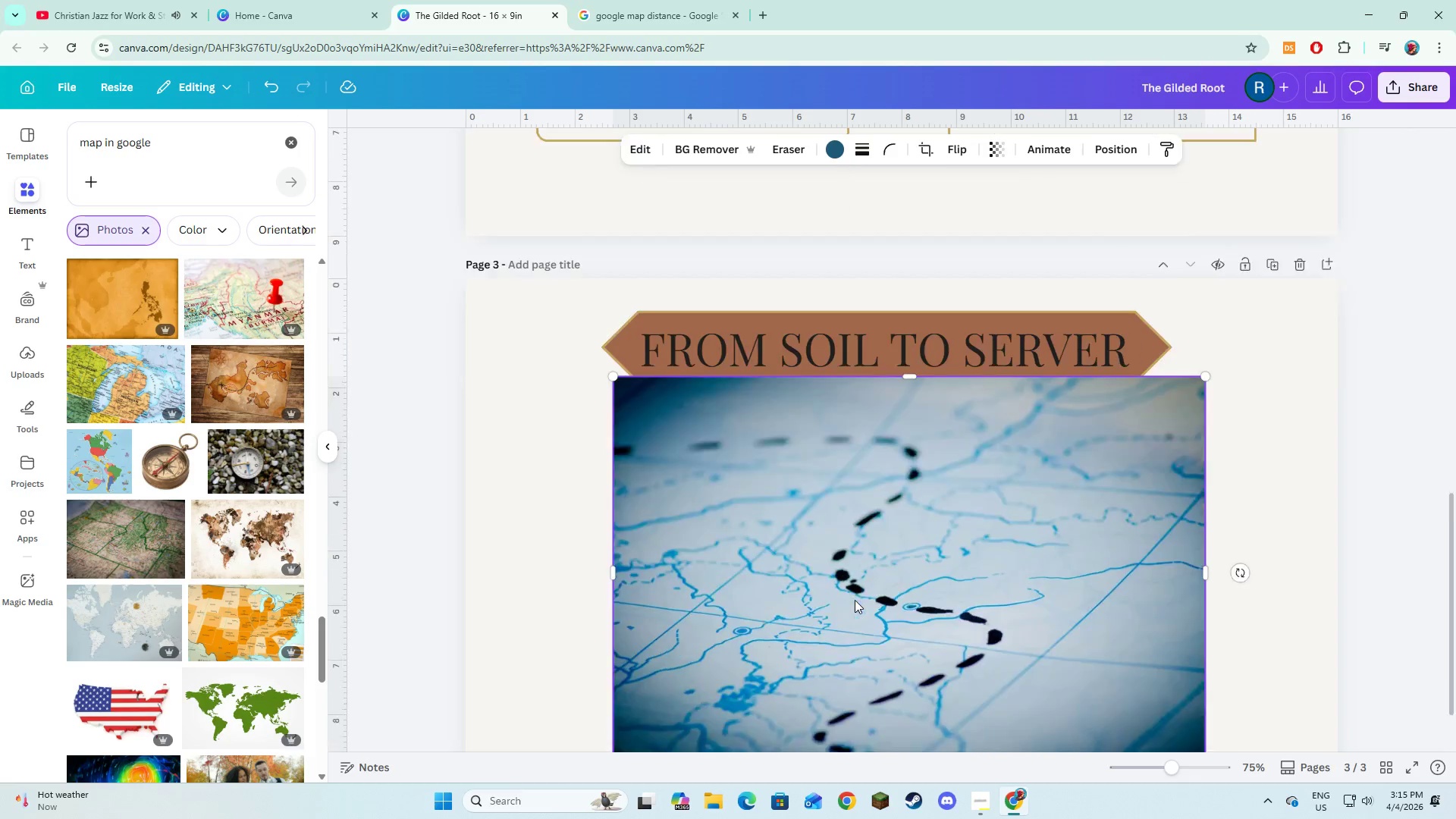 
left_click_drag(start_coordinate=[849, 454], to_coordinate=[830, 453])
 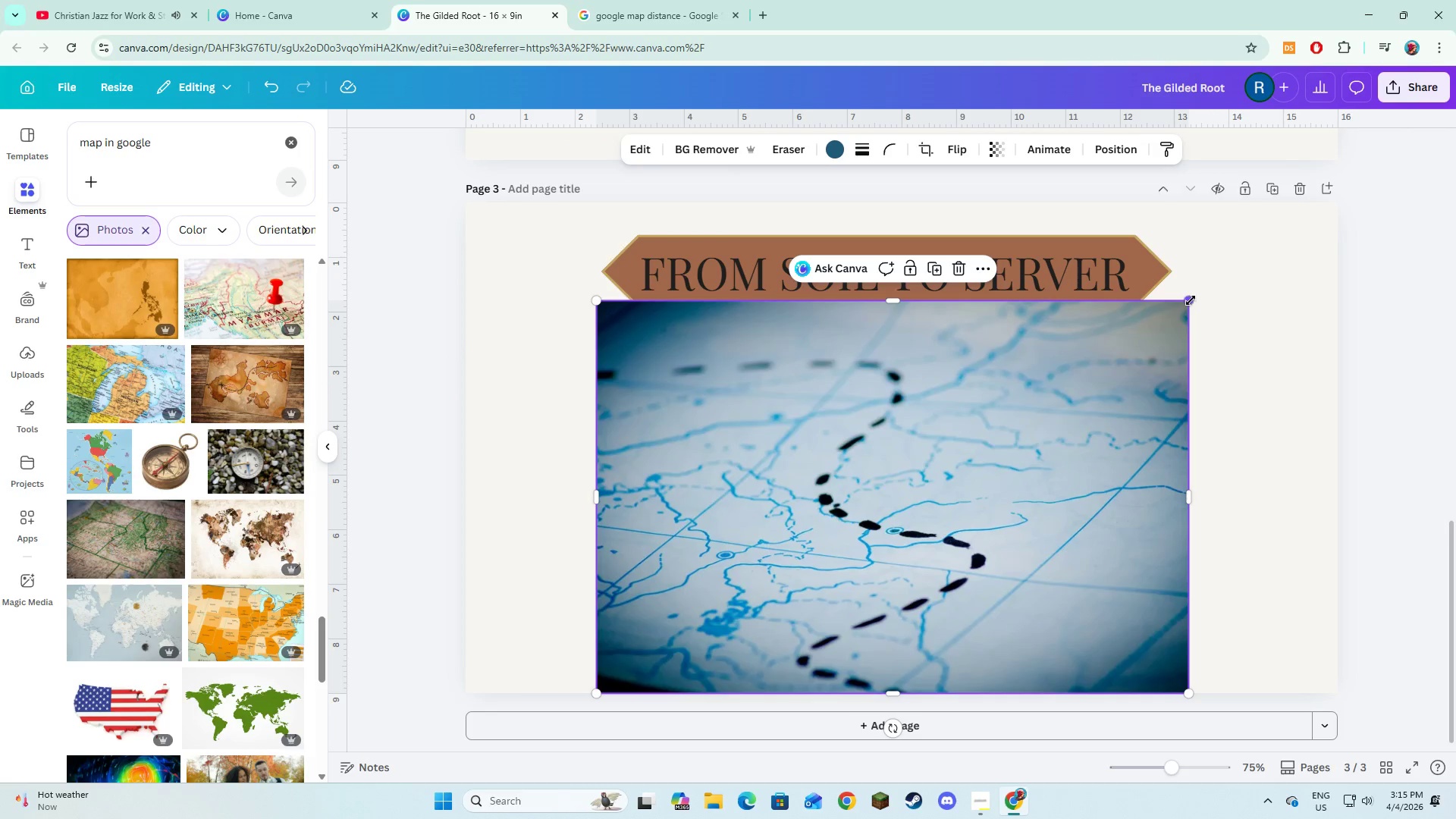 
scroll: coordinate [855, 600], scroll_direction: down, amount: 3.0
 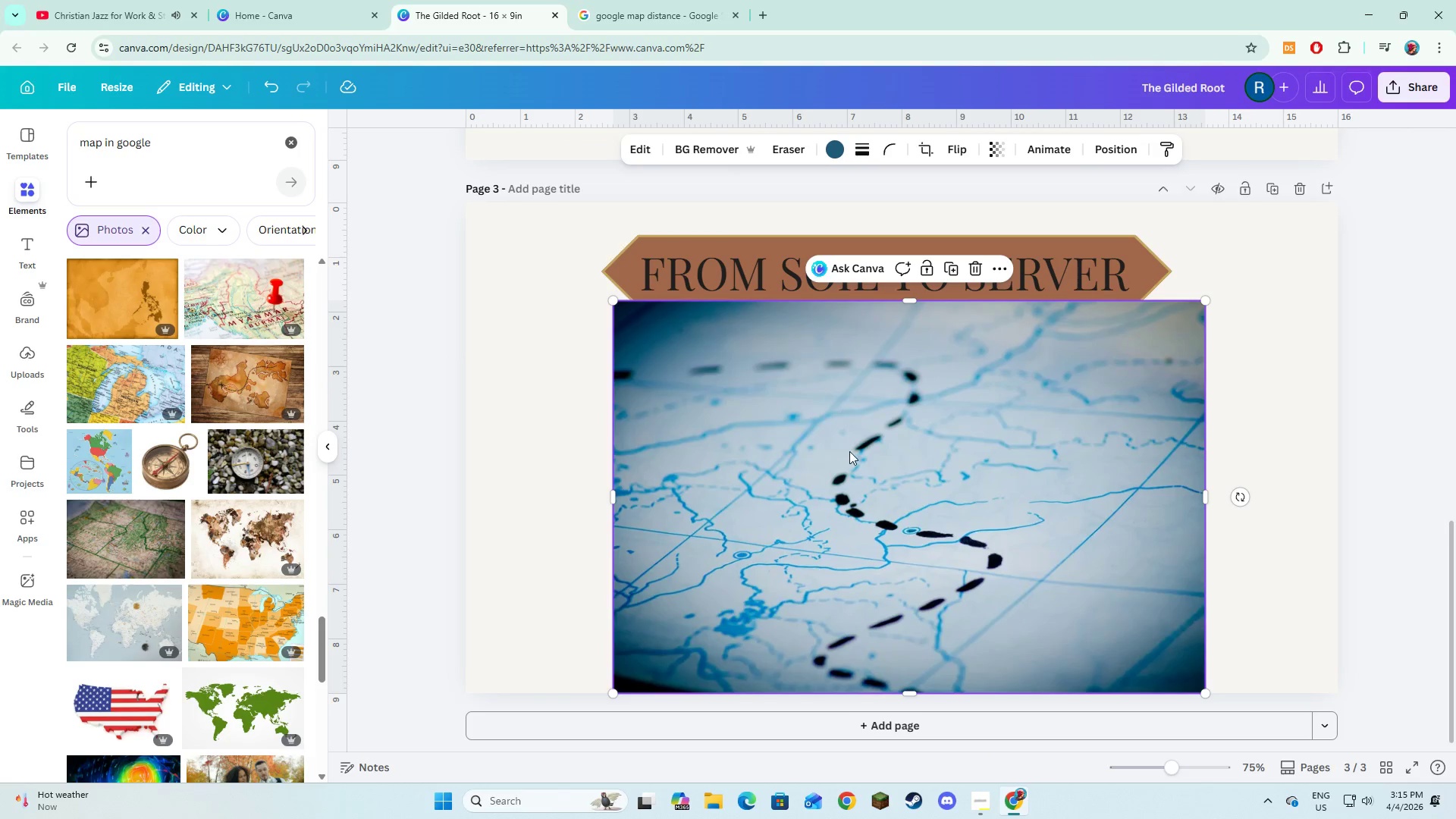 
left_click_drag(start_coordinate=[1191, 300], to_coordinate=[1083, 431])
 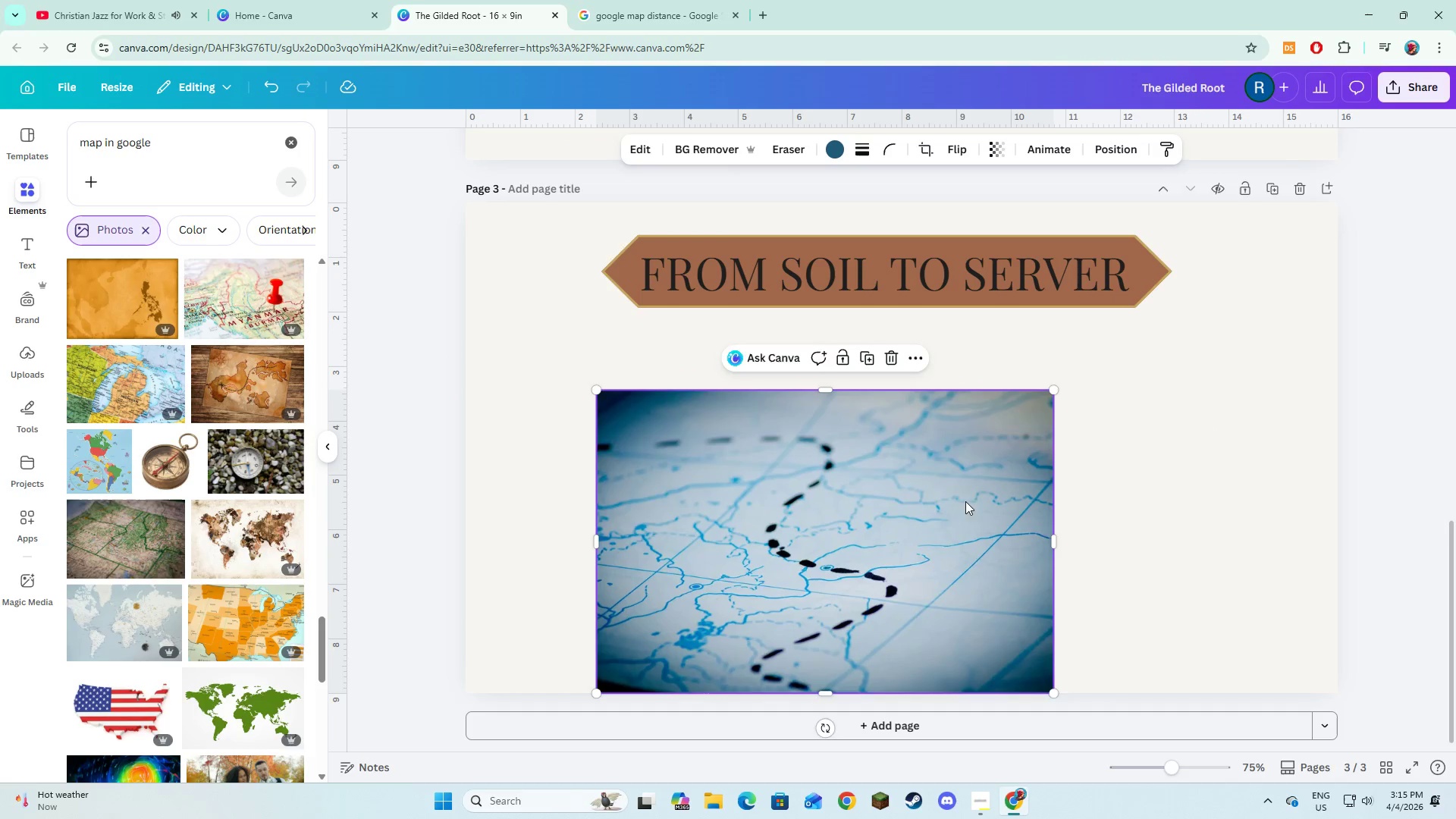 
left_click_drag(start_coordinate=[965, 501], to_coordinate=[1016, 440])
 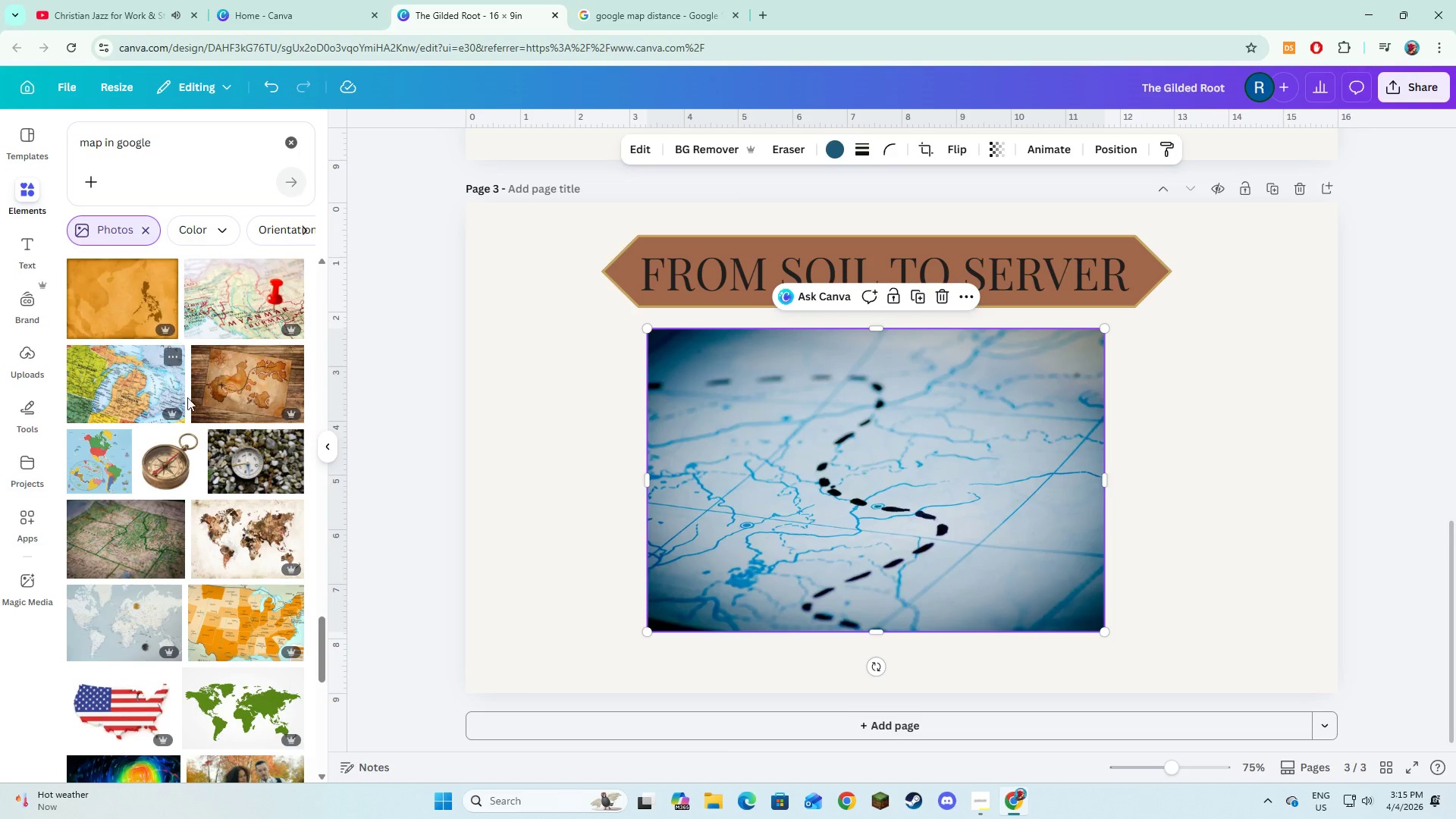 
scroll: coordinate [135, 569], scroll_direction: down, amount: 13.0
 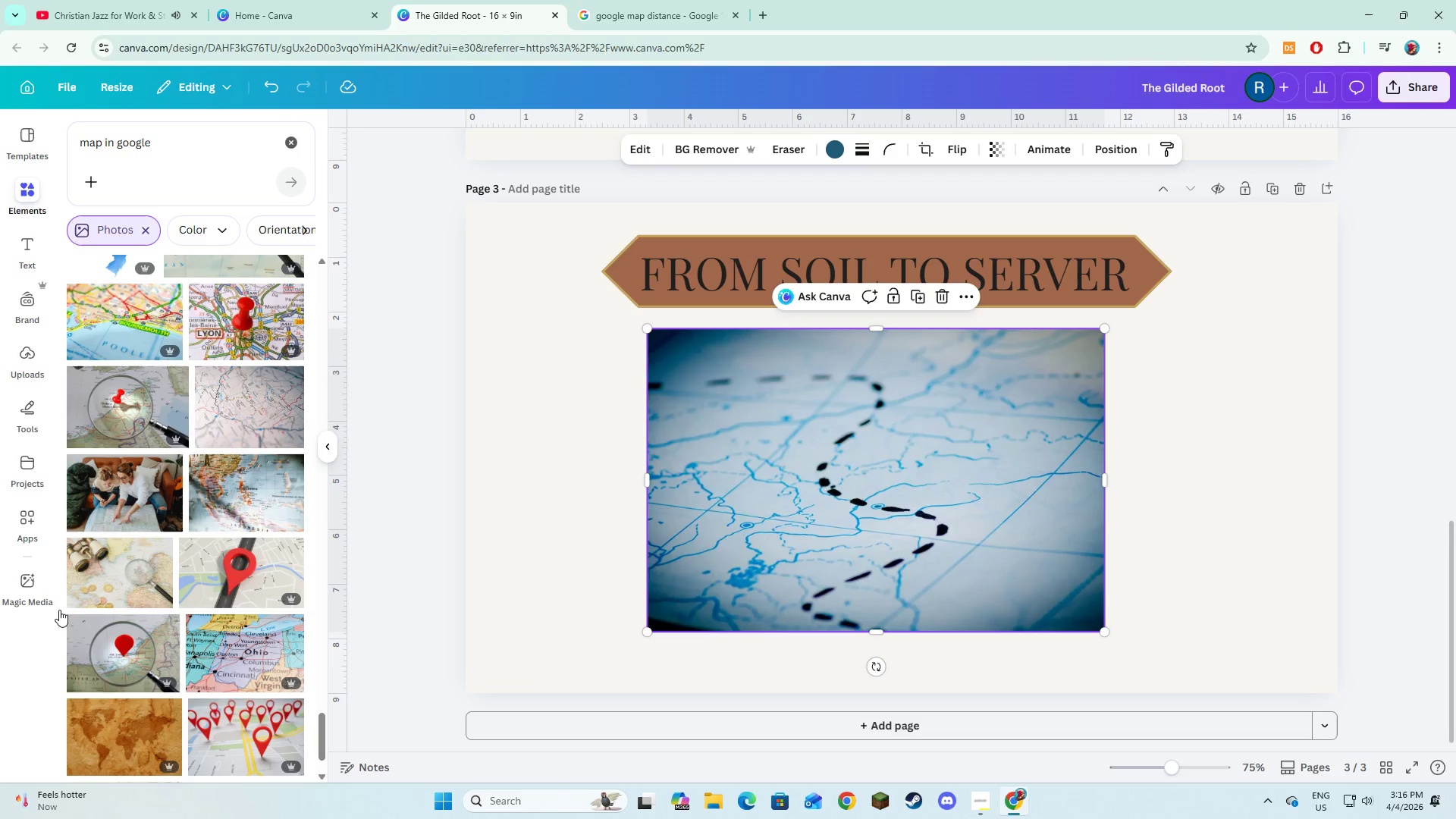 
scroll: coordinate [182, 624], scroll_direction: down, amount: 3.0
 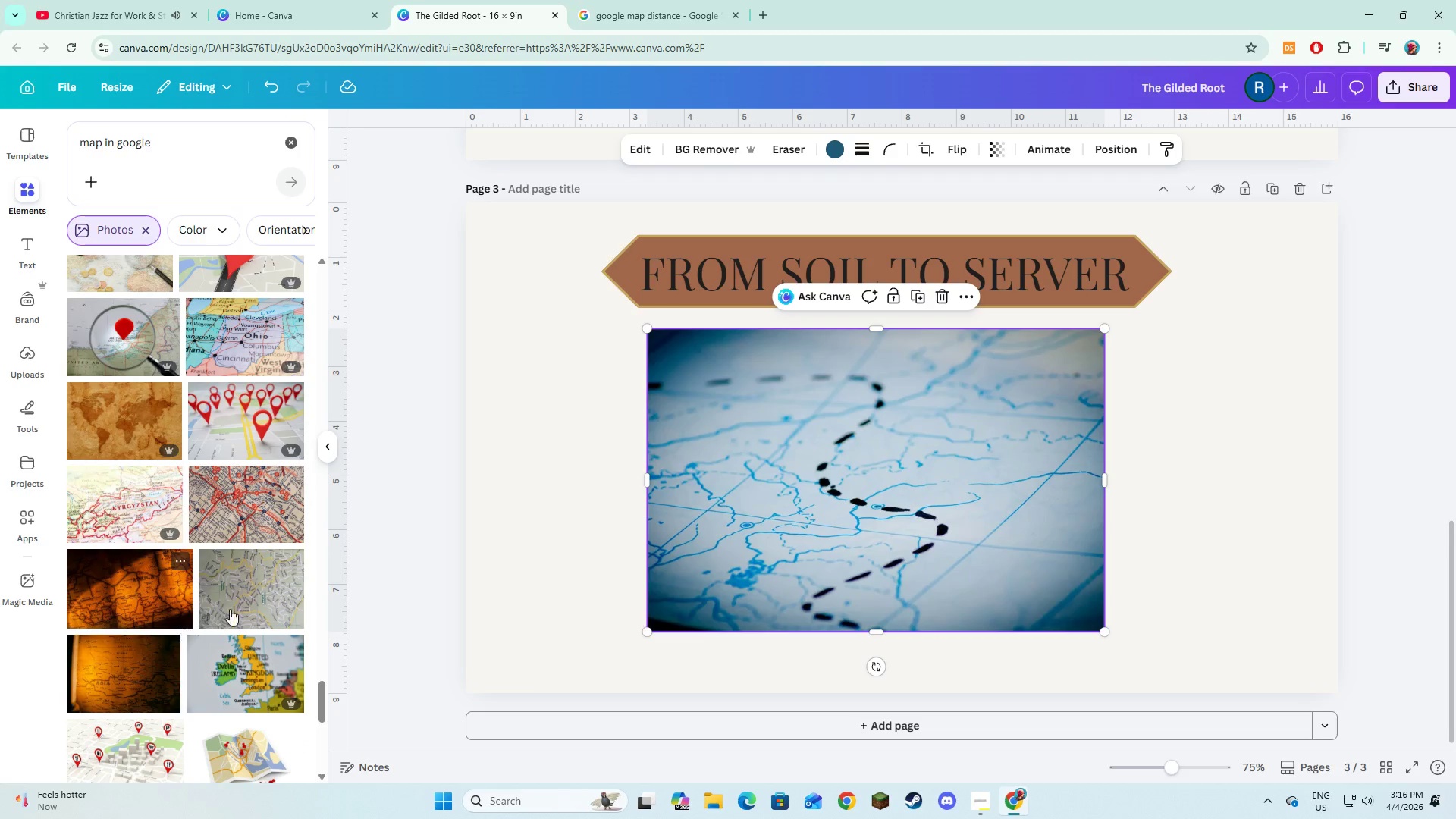 
left_click([272, 601])
 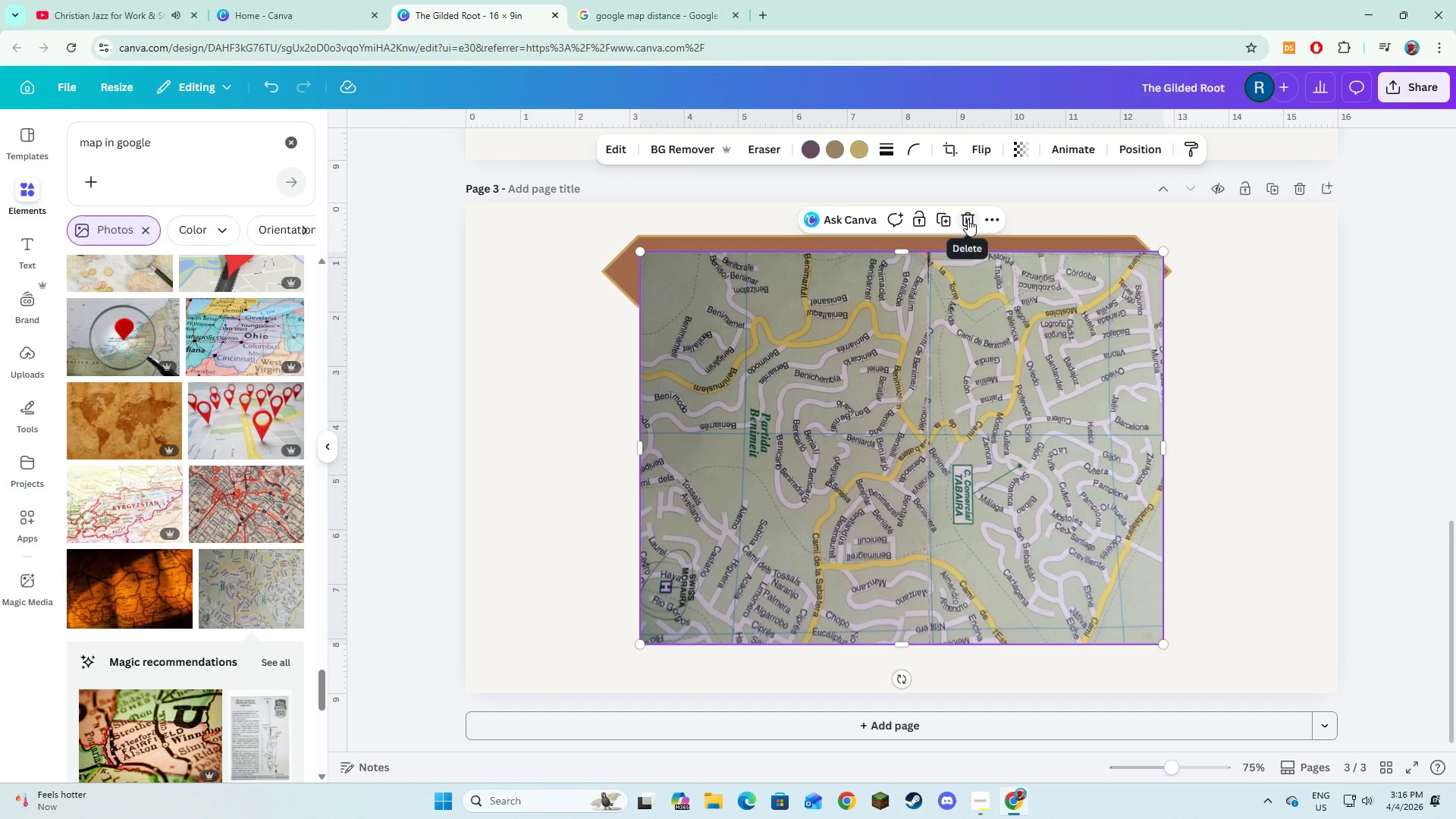 
wait(5.36)
 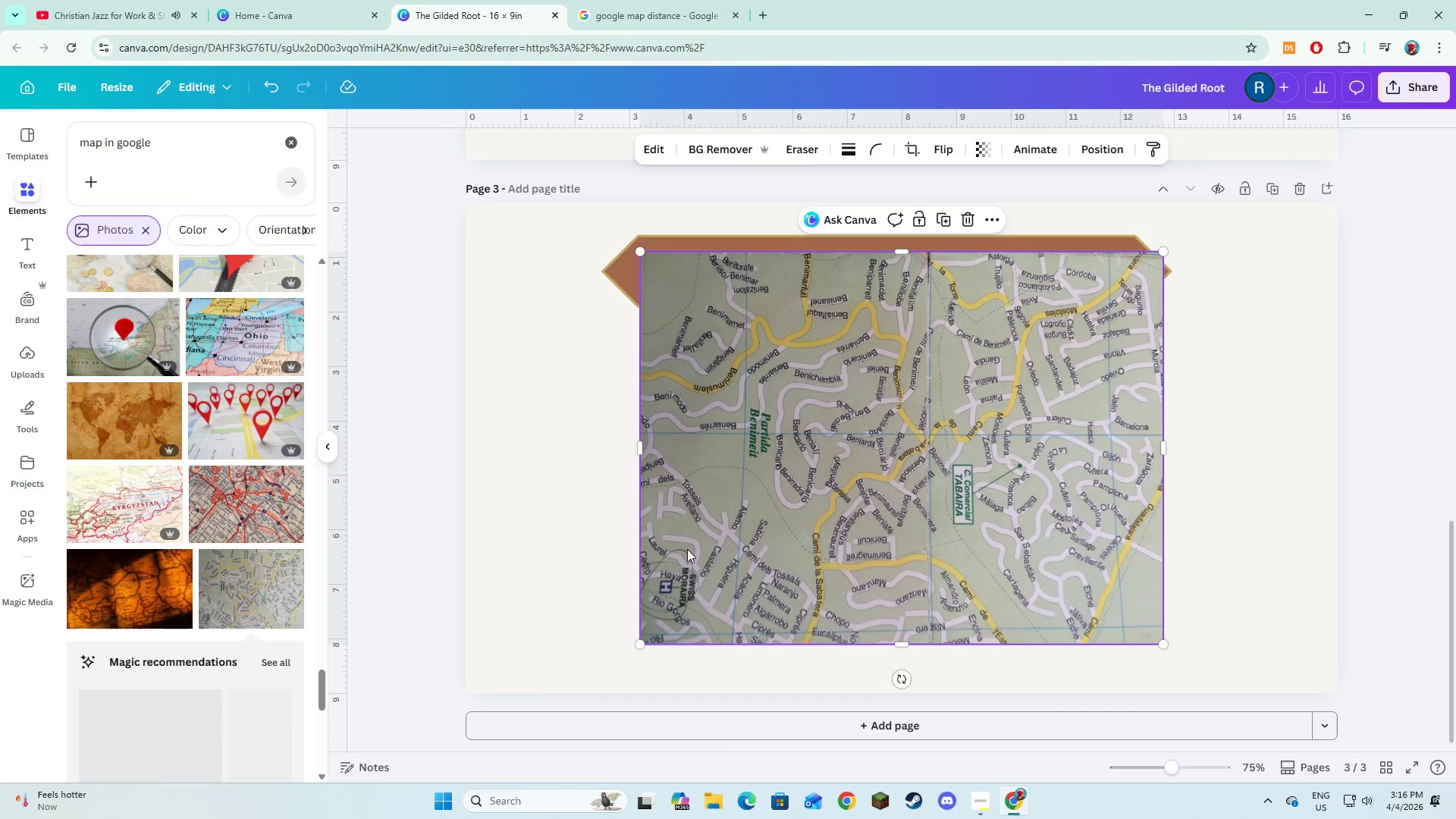 
left_click([968, 219])
 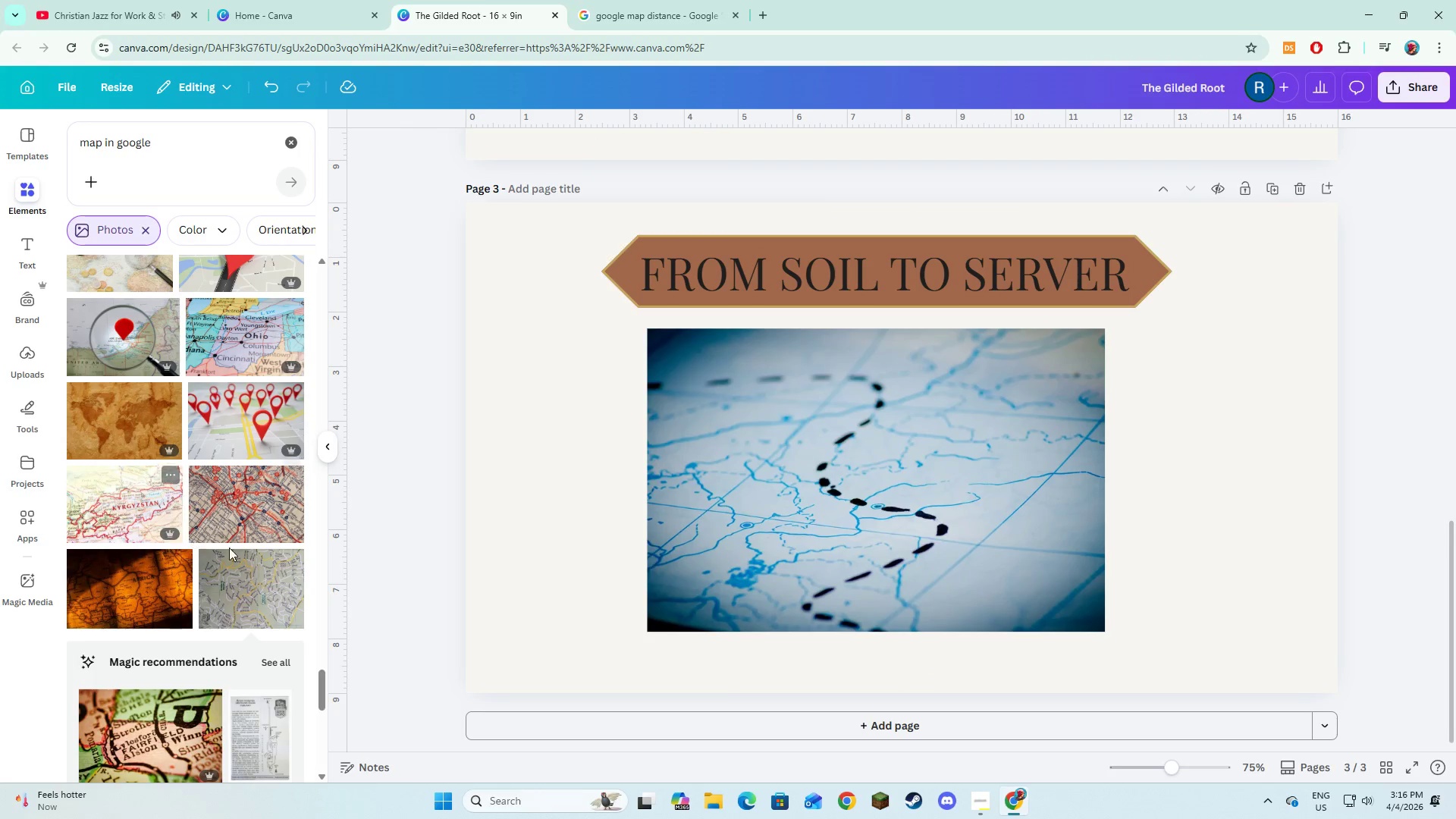 
scroll: coordinate [218, 567], scroll_direction: down, amount: 5.0
 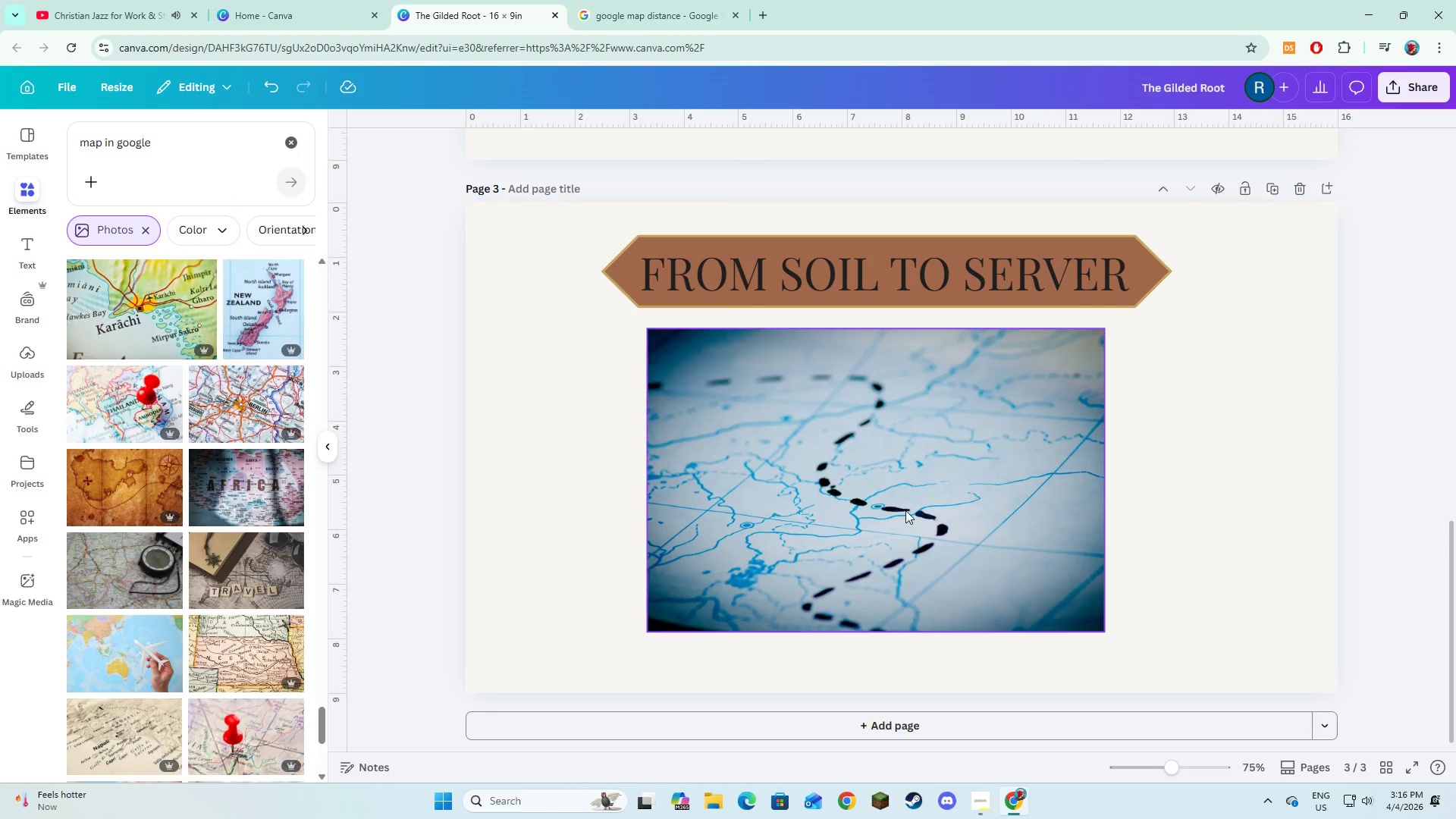 
left_click_drag(start_coordinate=[906, 516], to_coordinate=[908, 532])
 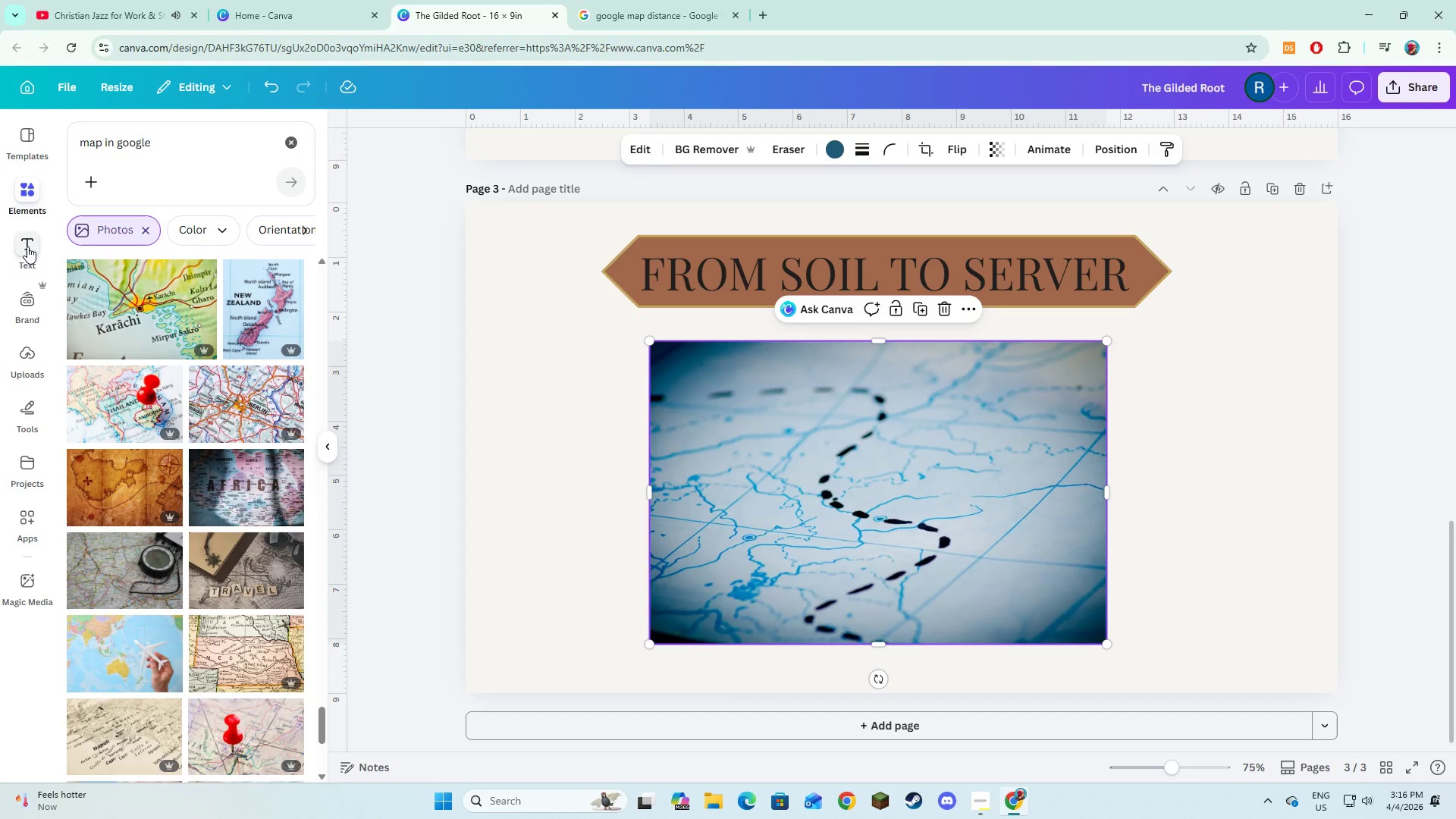 
wait(6.55)
 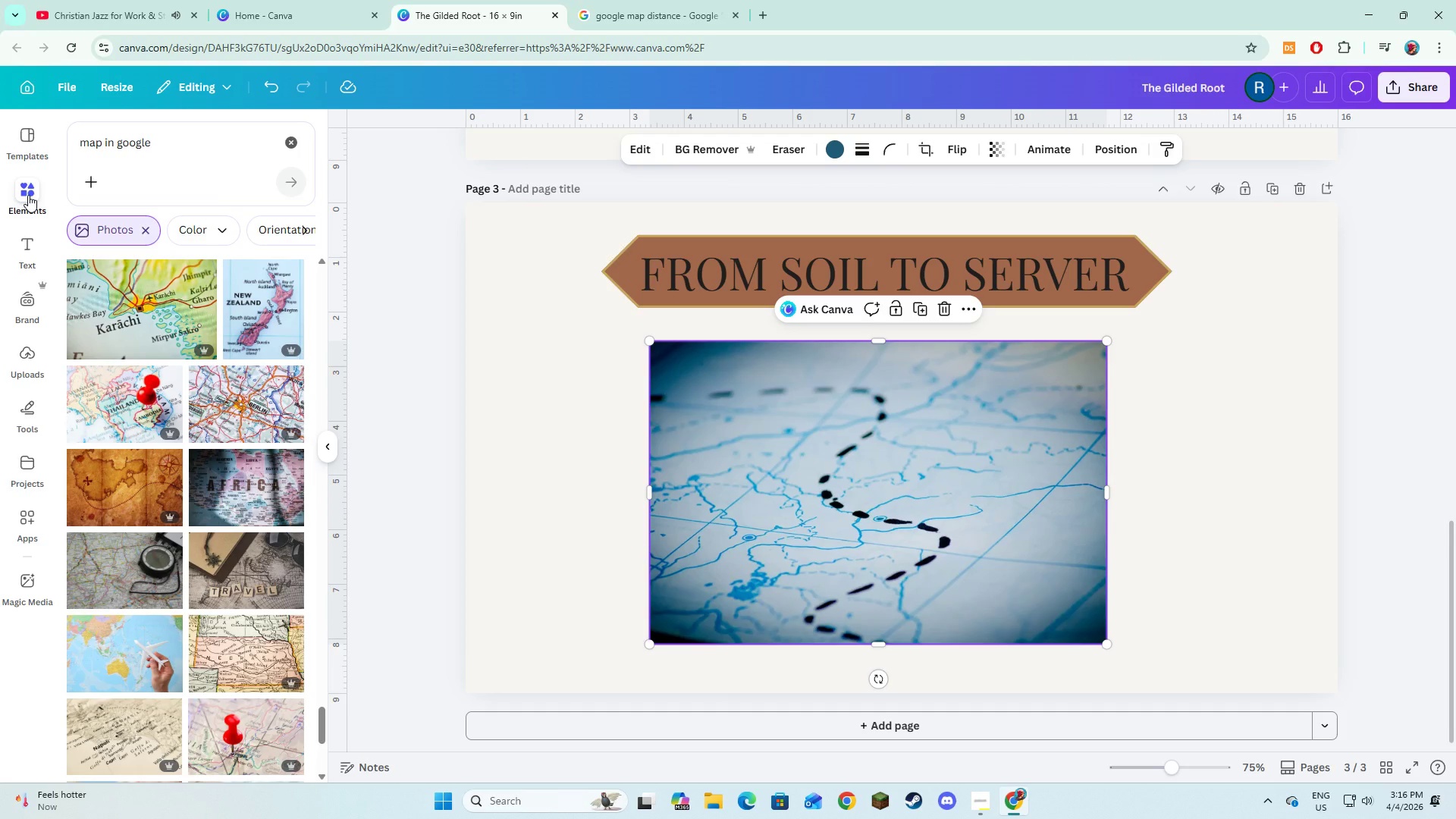 
left_click([287, 142])
 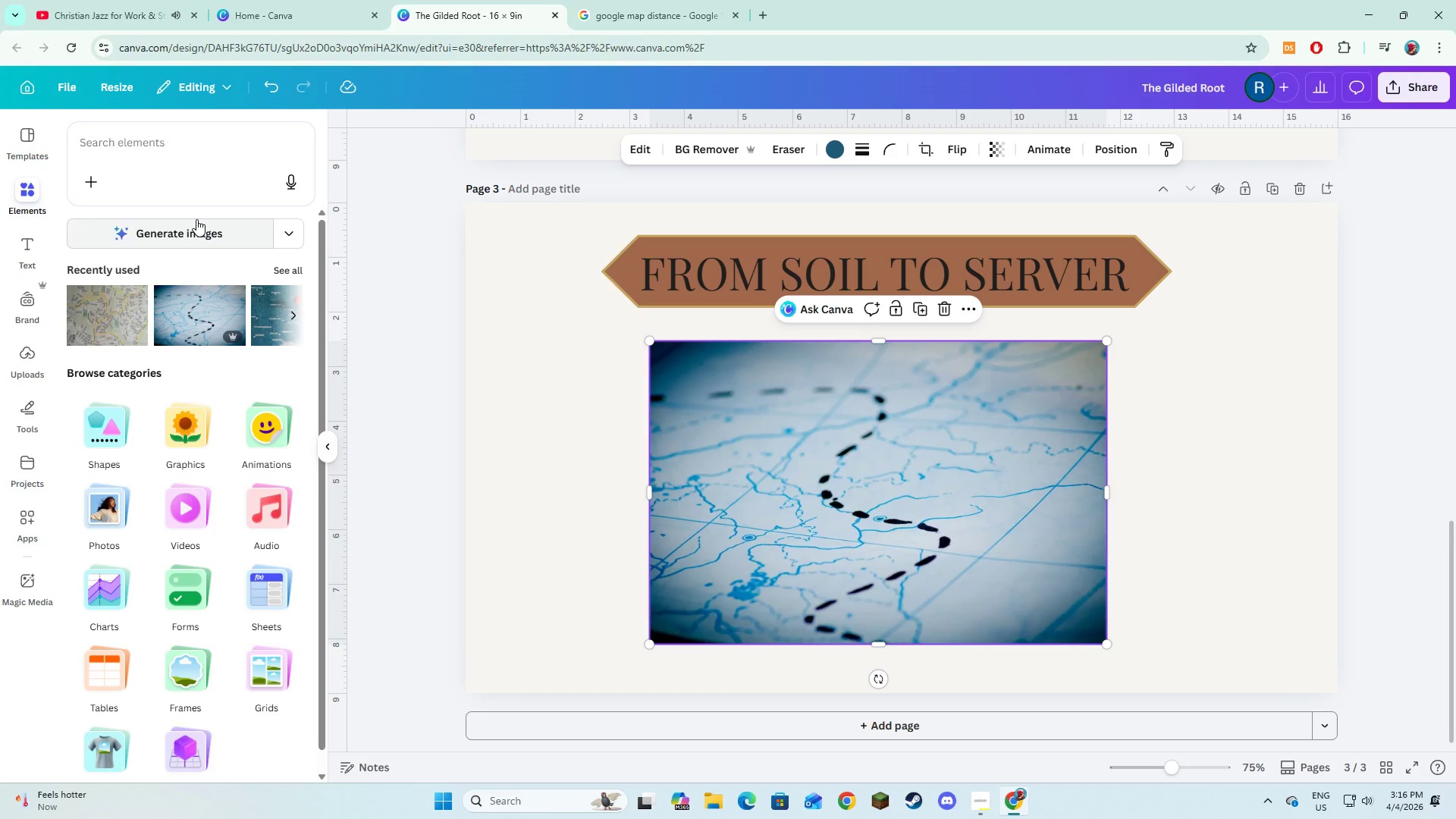 
wait(13.28)
 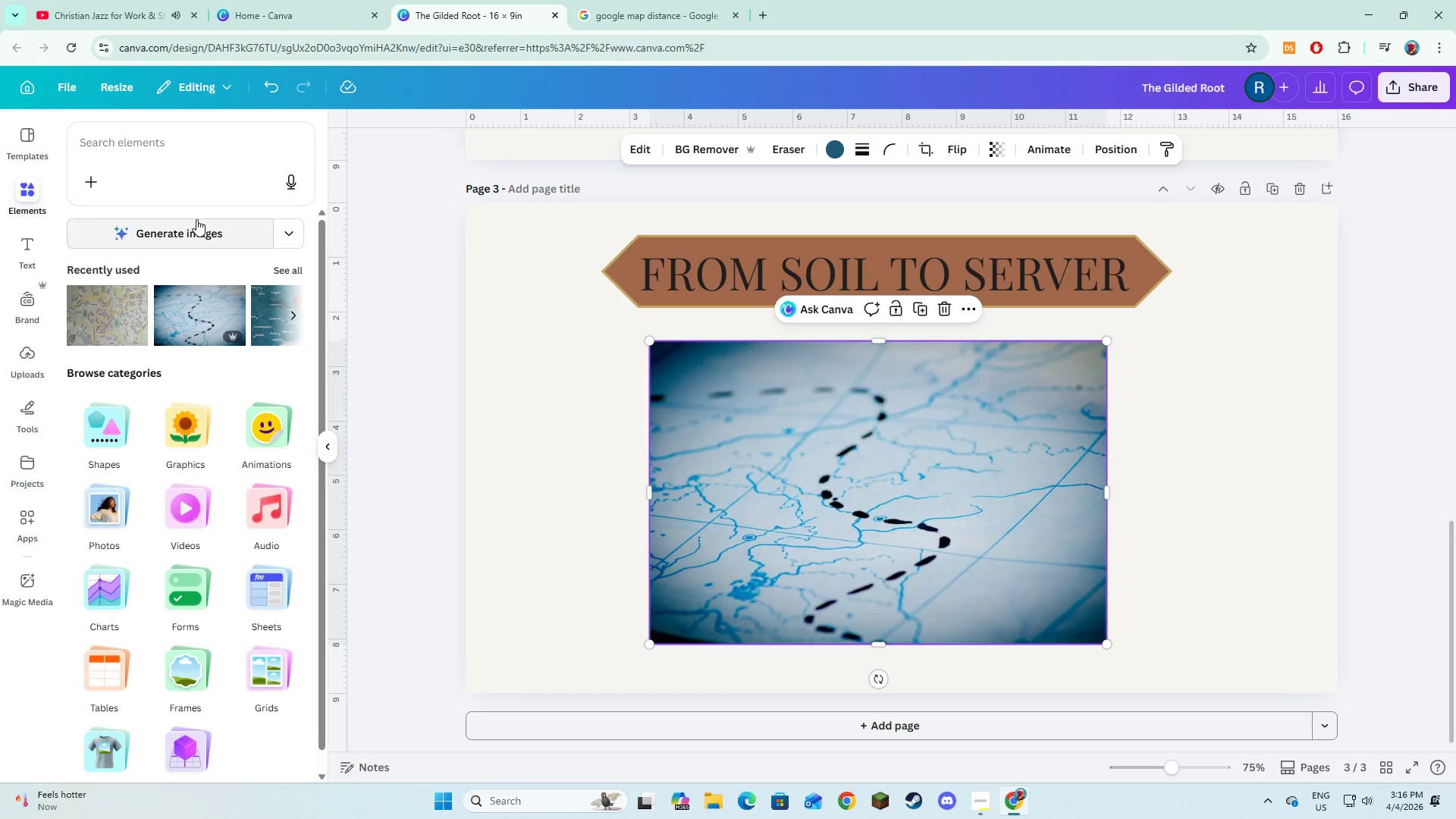 
left_click([108, 413])
 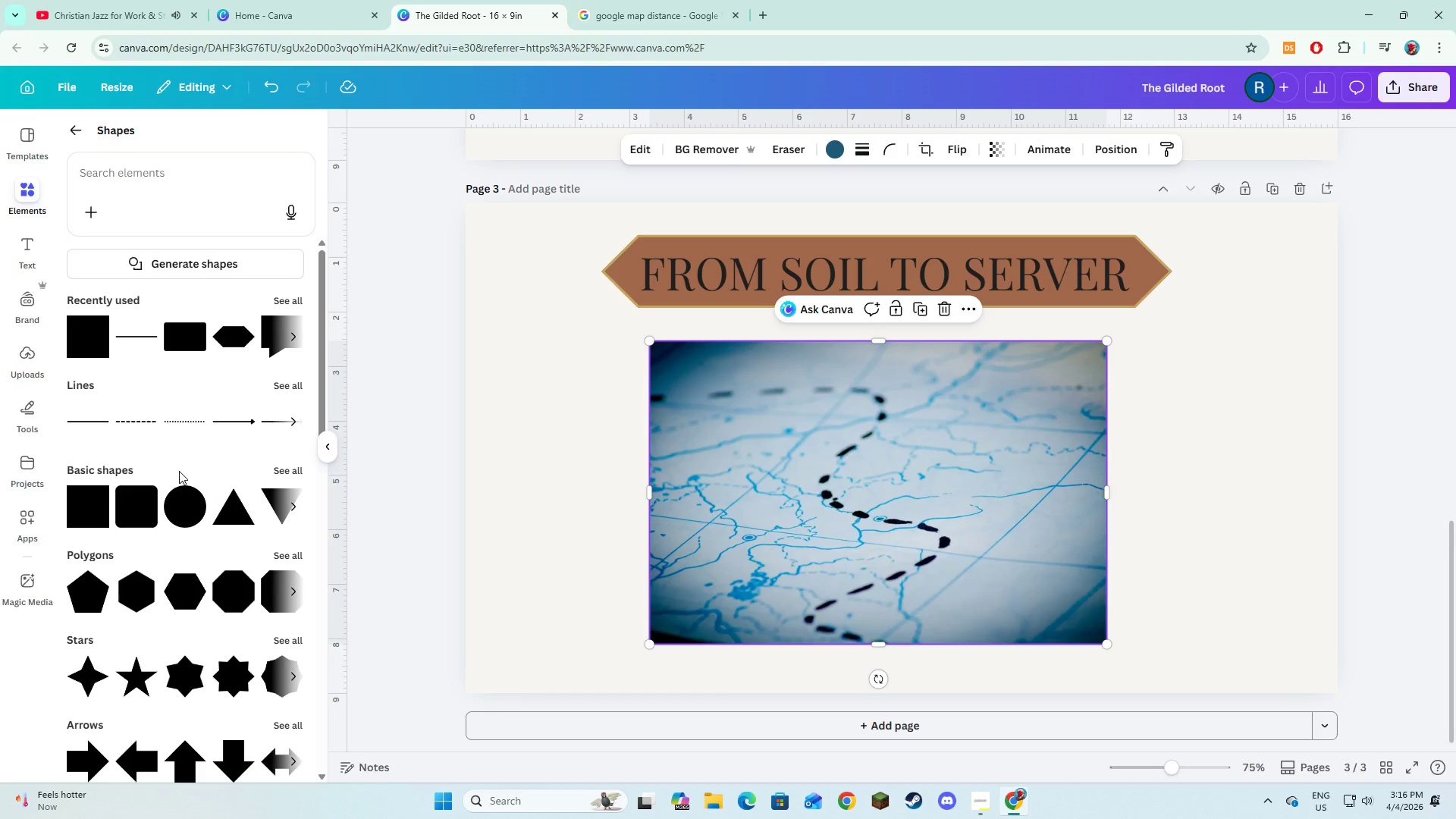 
left_click([178, 497])
 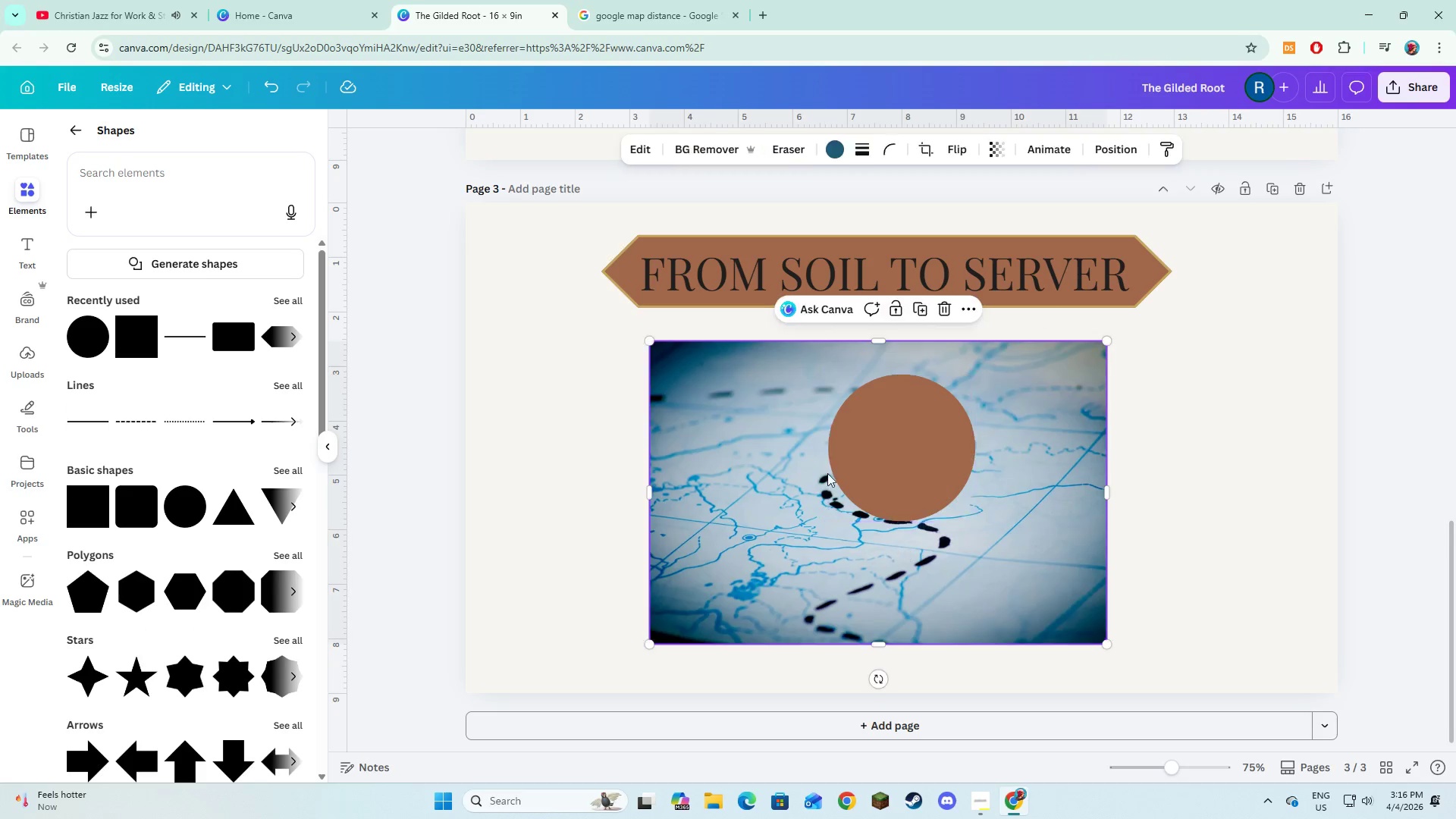 
double_click([899, 458])
 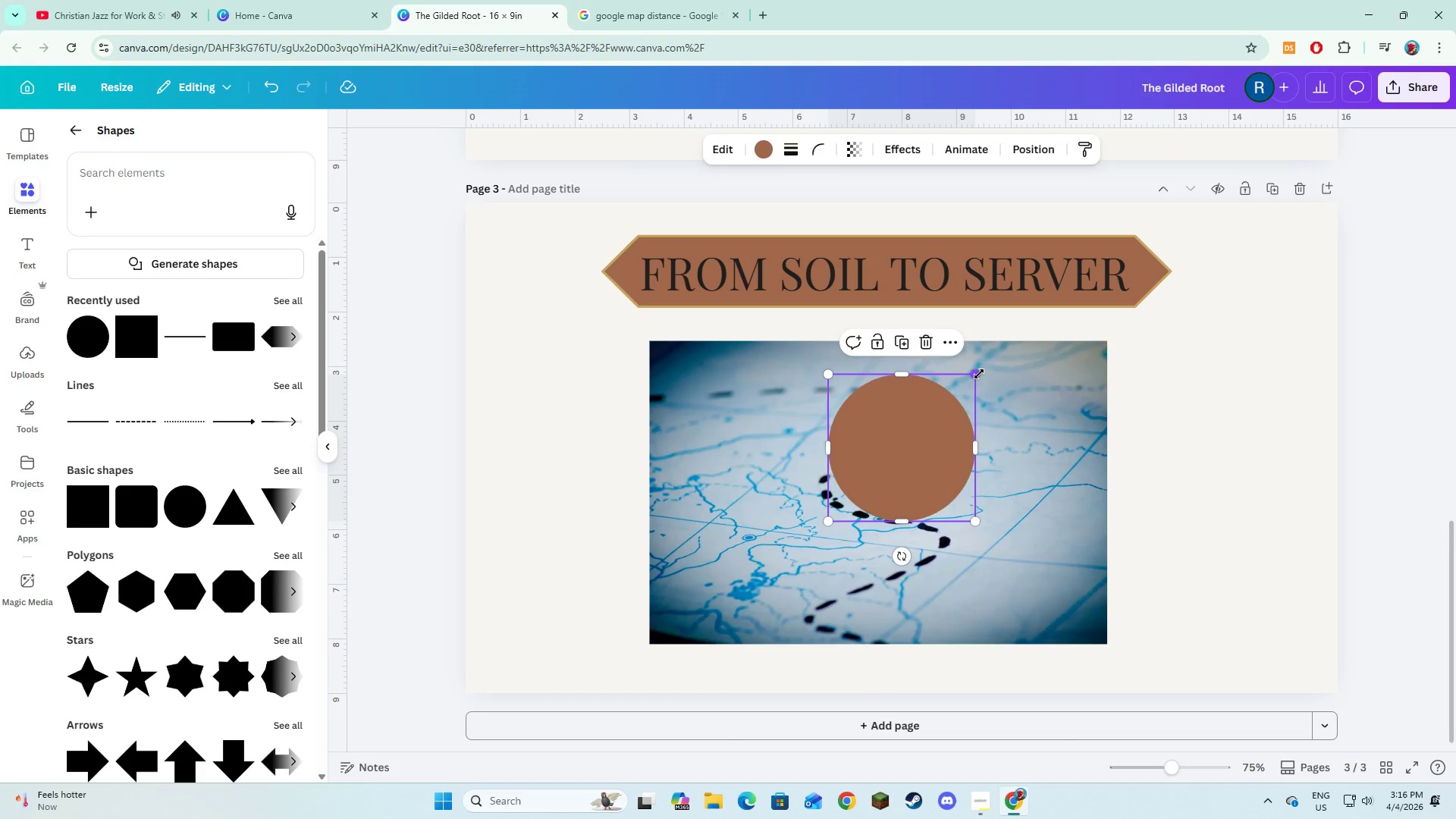 
left_click_drag(start_coordinate=[979, 374], to_coordinate=[878, 548])
 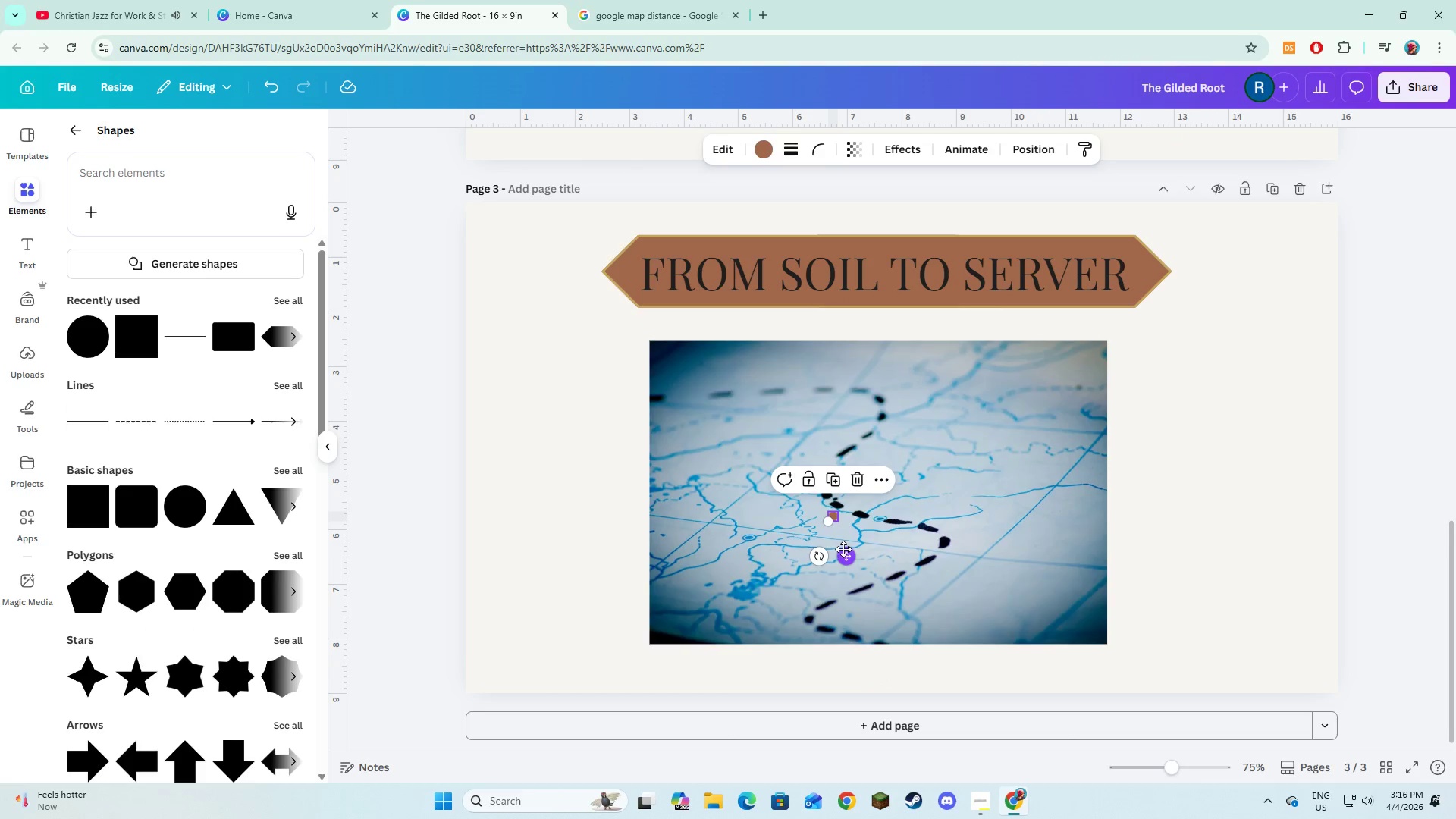 
left_click_drag(start_coordinate=[843, 549], to_coordinate=[886, 600])
 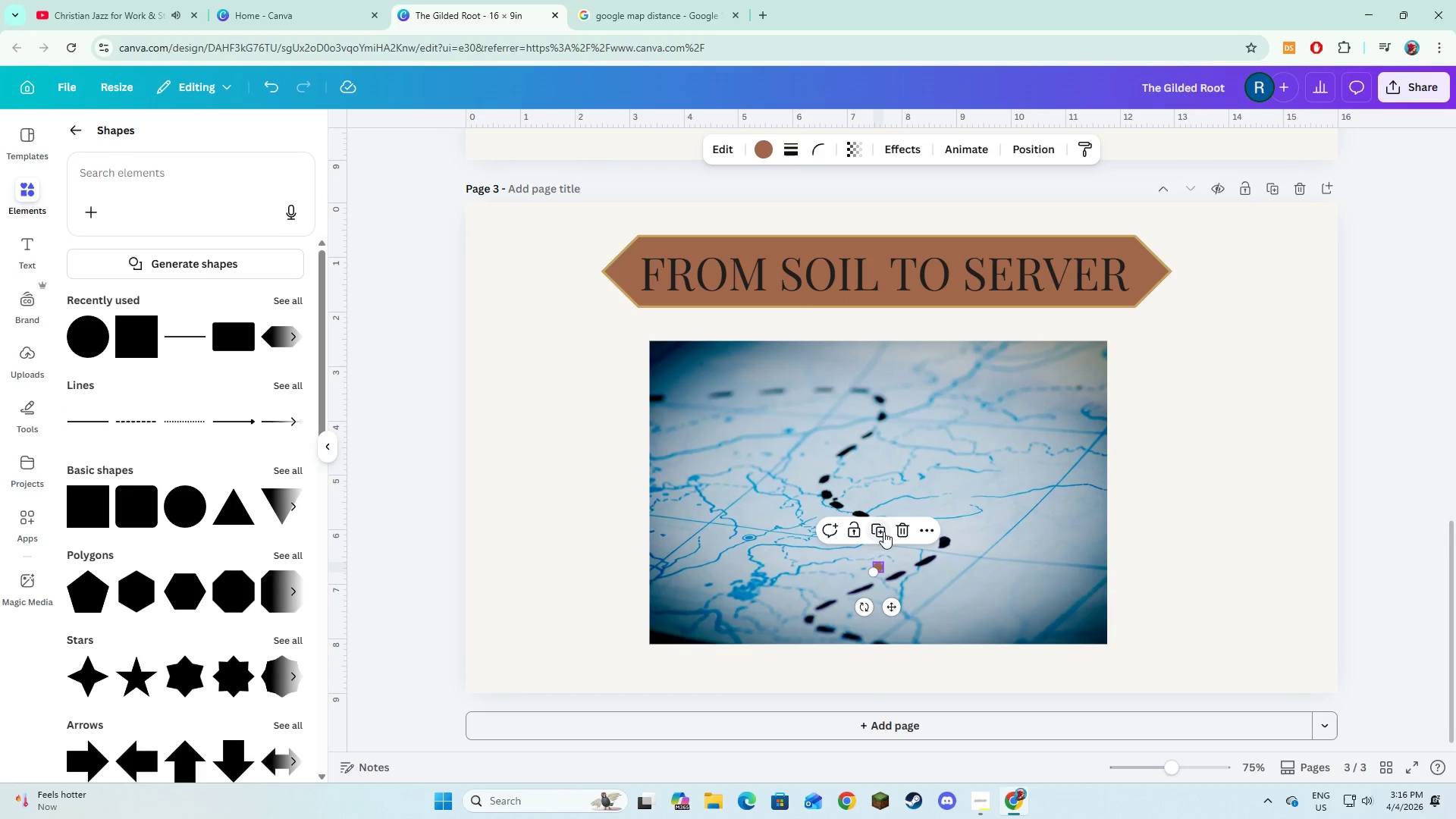 
left_click([883, 532])
 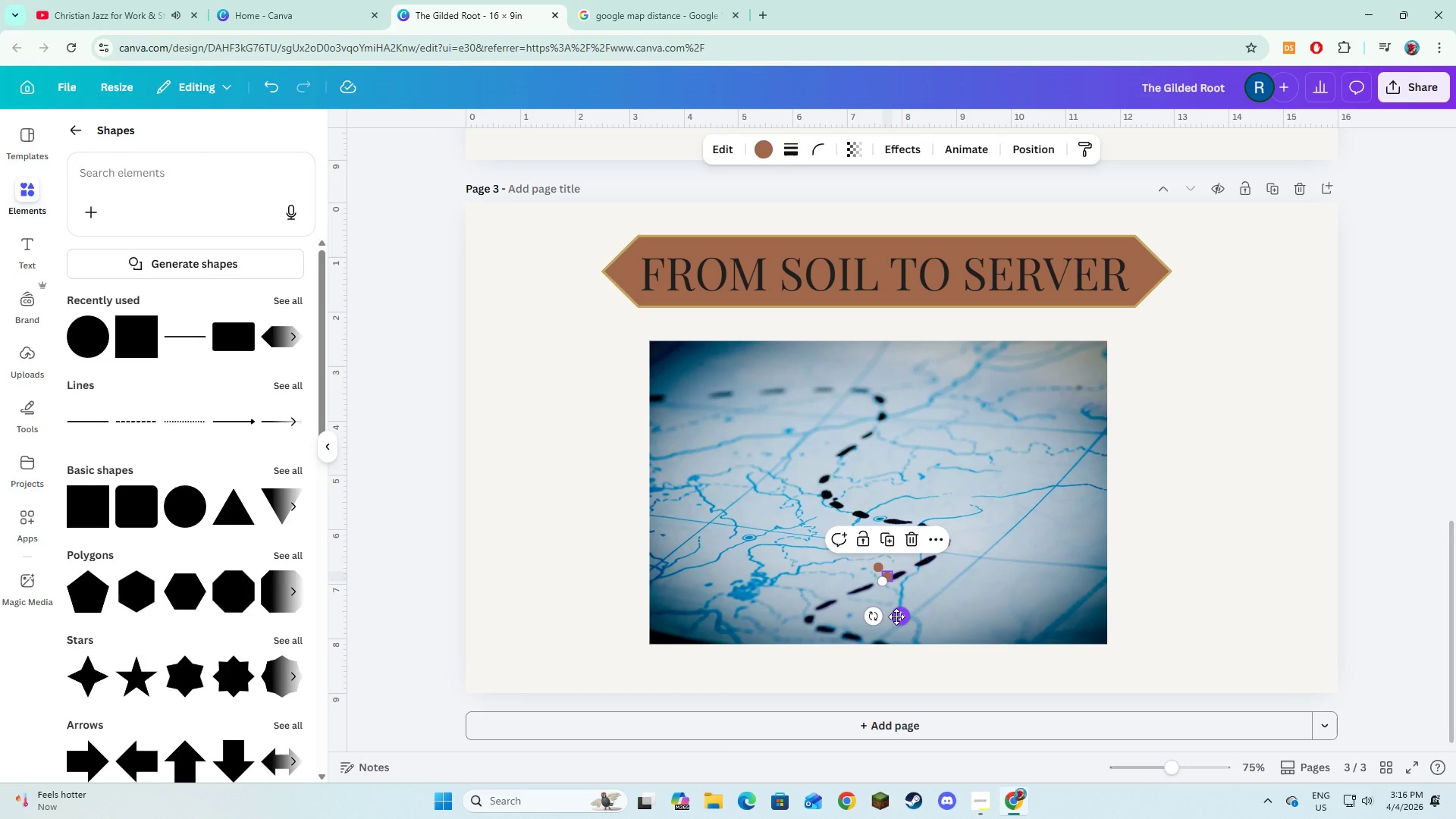 
left_click_drag(start_coordinate=[896, 617], to_coordinate=[884, 486])
 